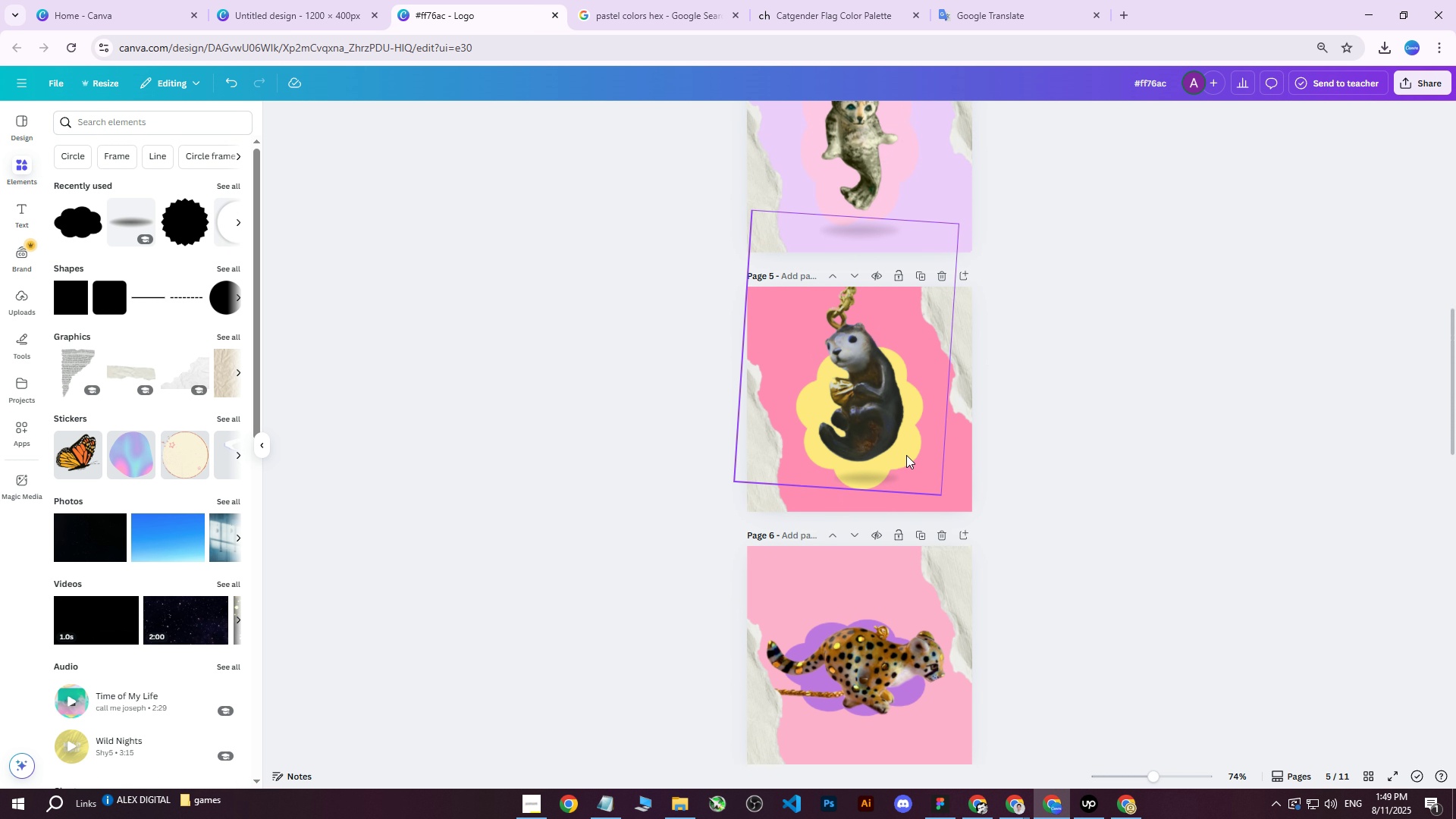 
left_click([880, 476])
 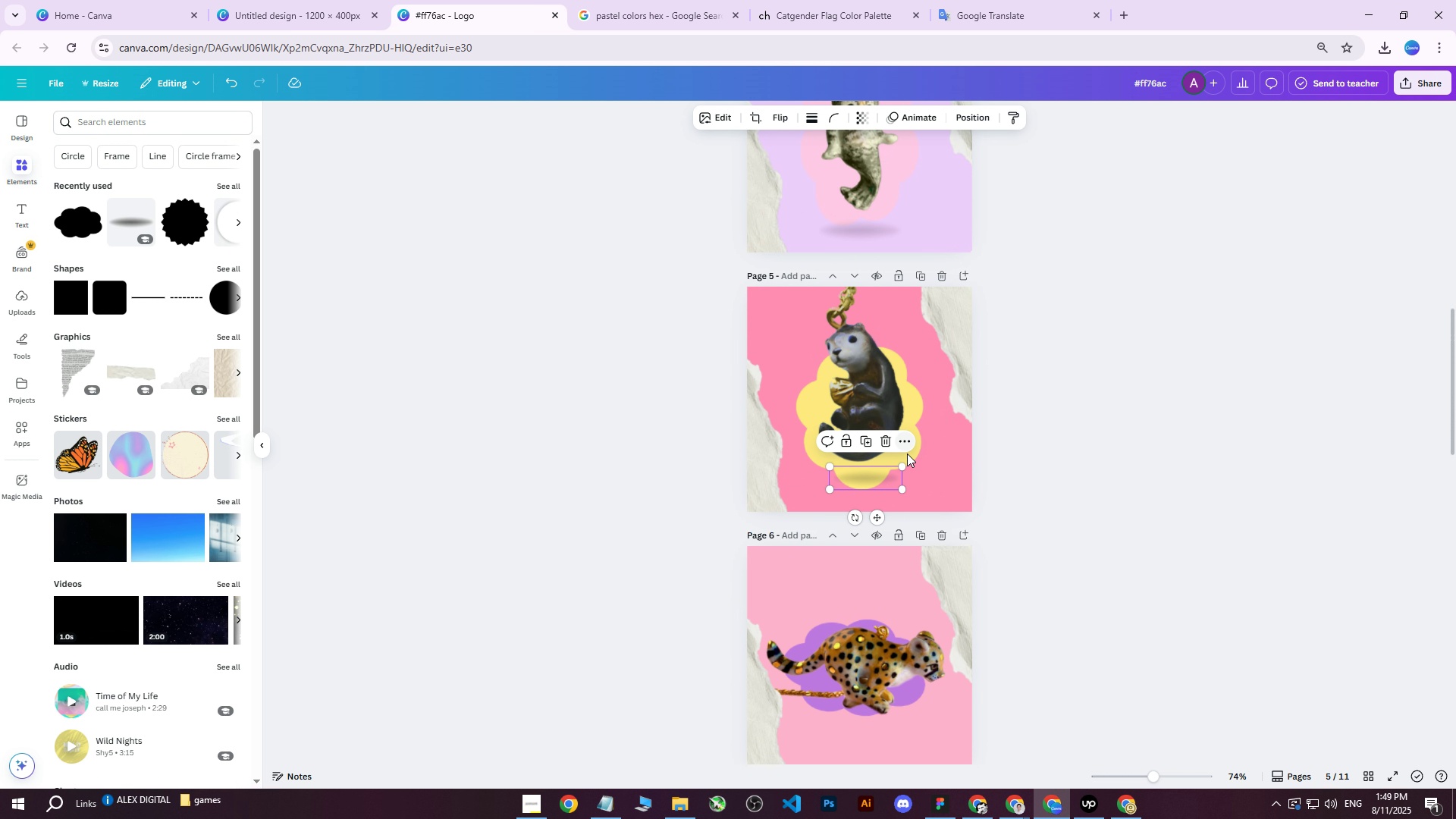 
left_click_drag(start_coordinate=[880, 476], to_coordinate=[929, 472])
 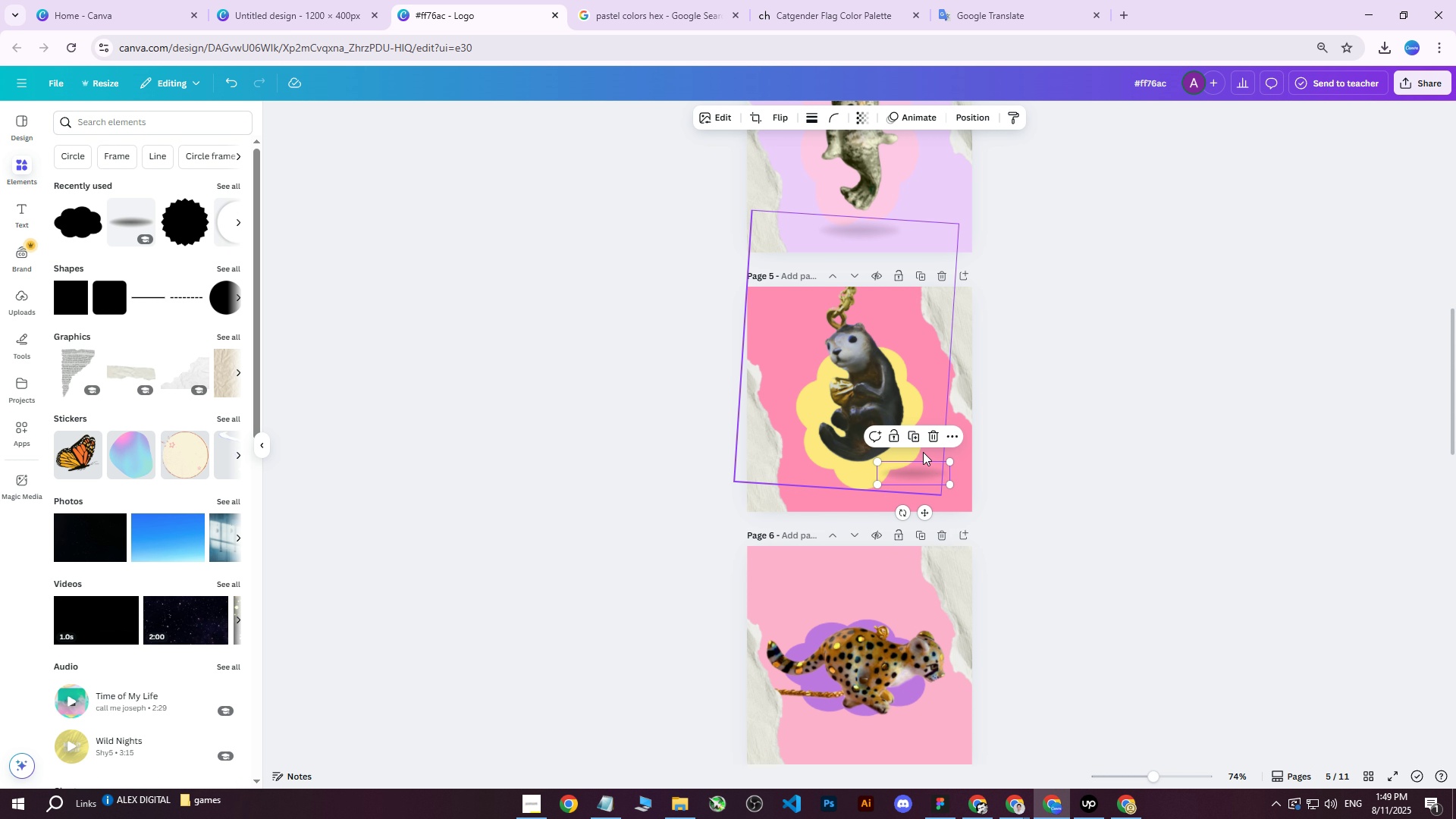 
key(Delete)
 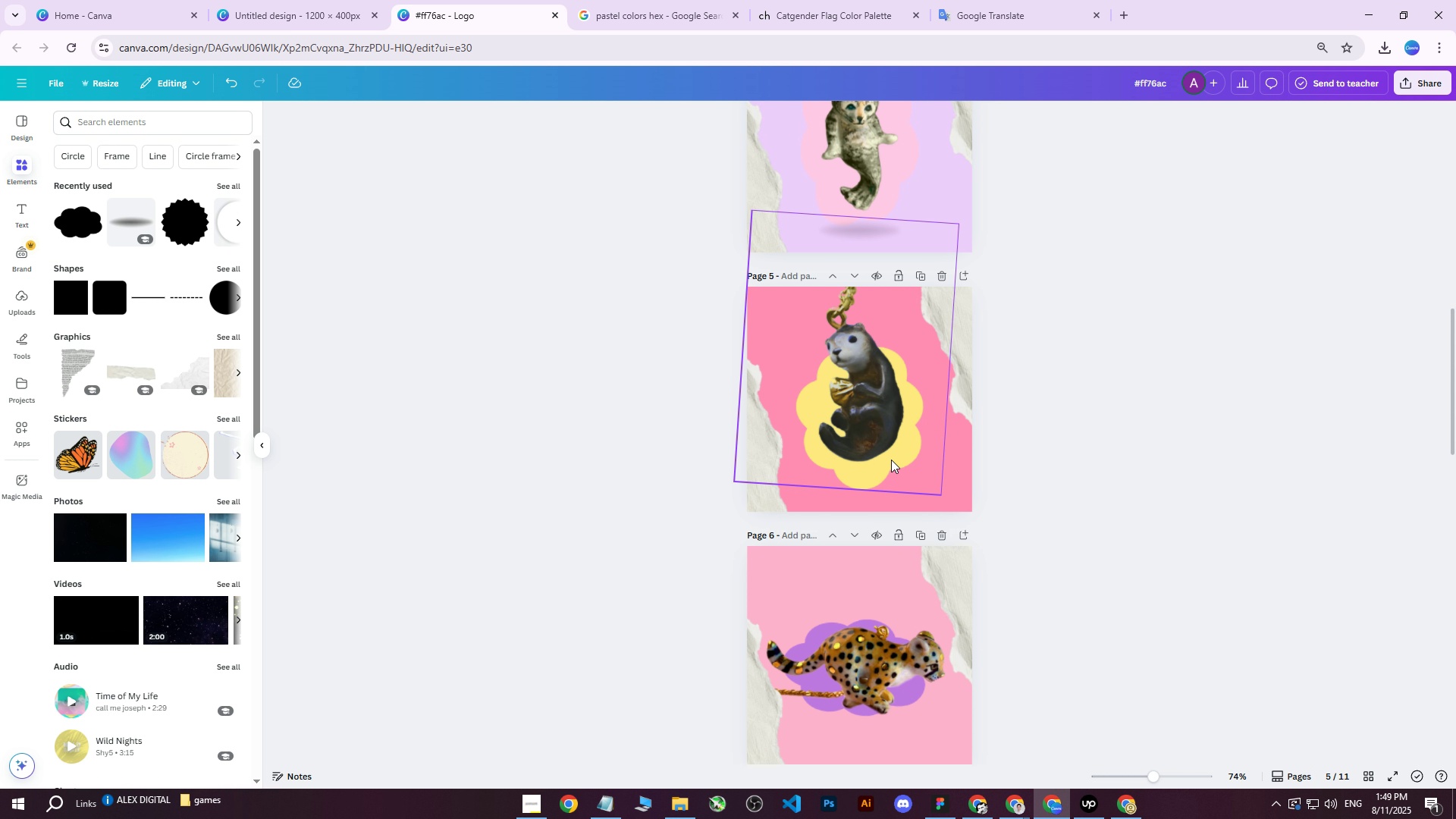 
left_click([892, 459])
 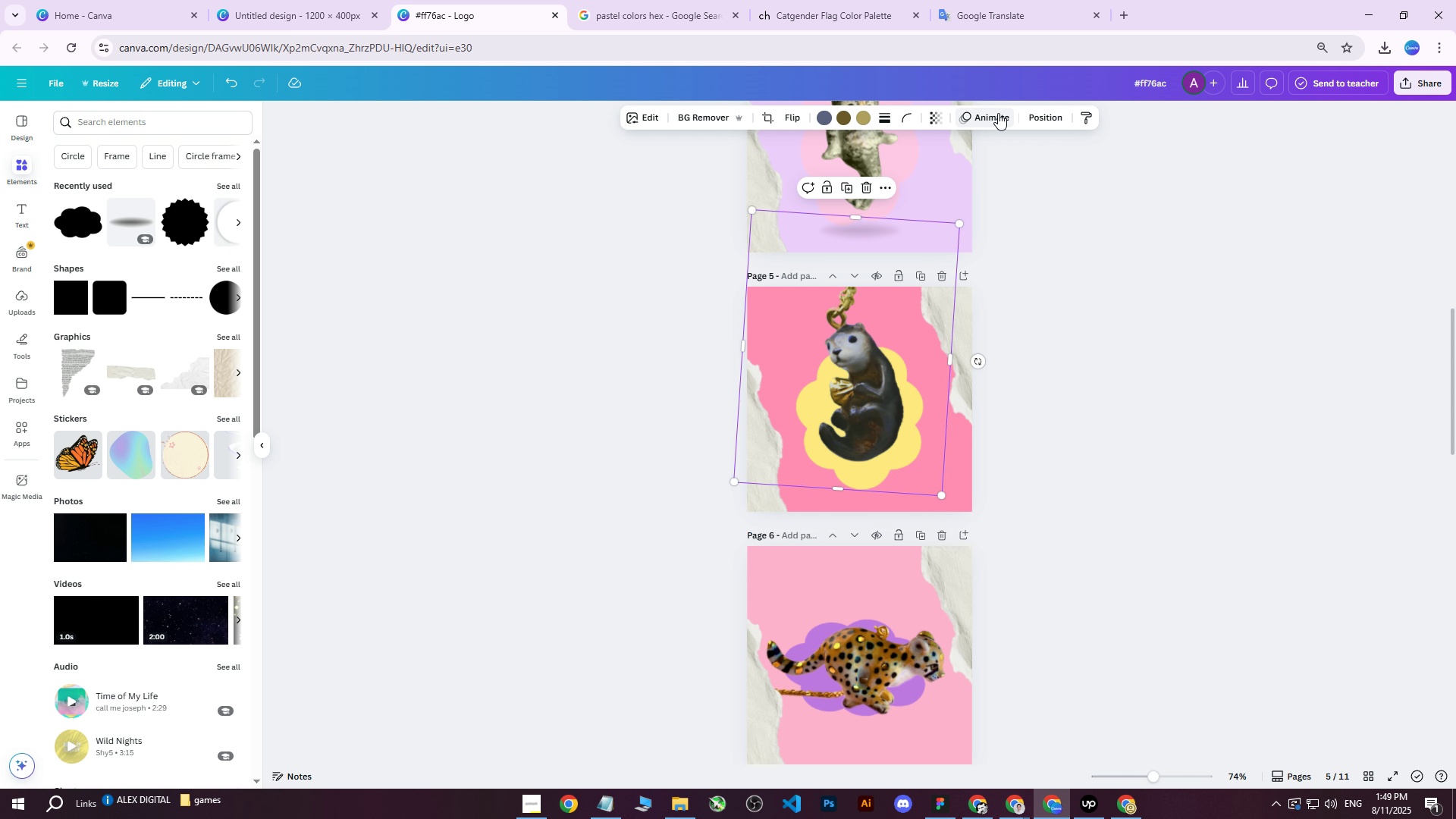 
left_click([1038, 117])
 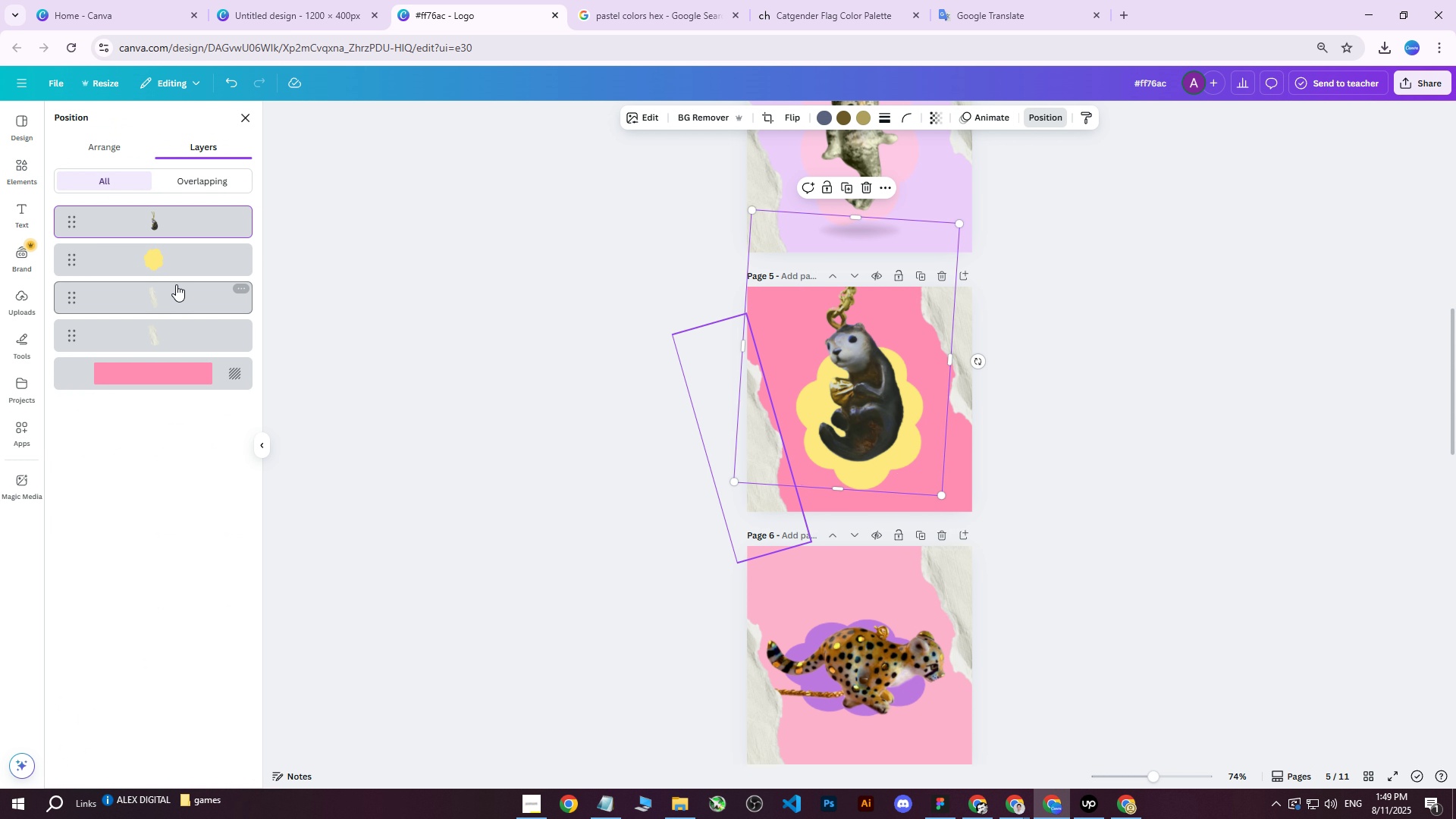 
left_click([154, 262])
 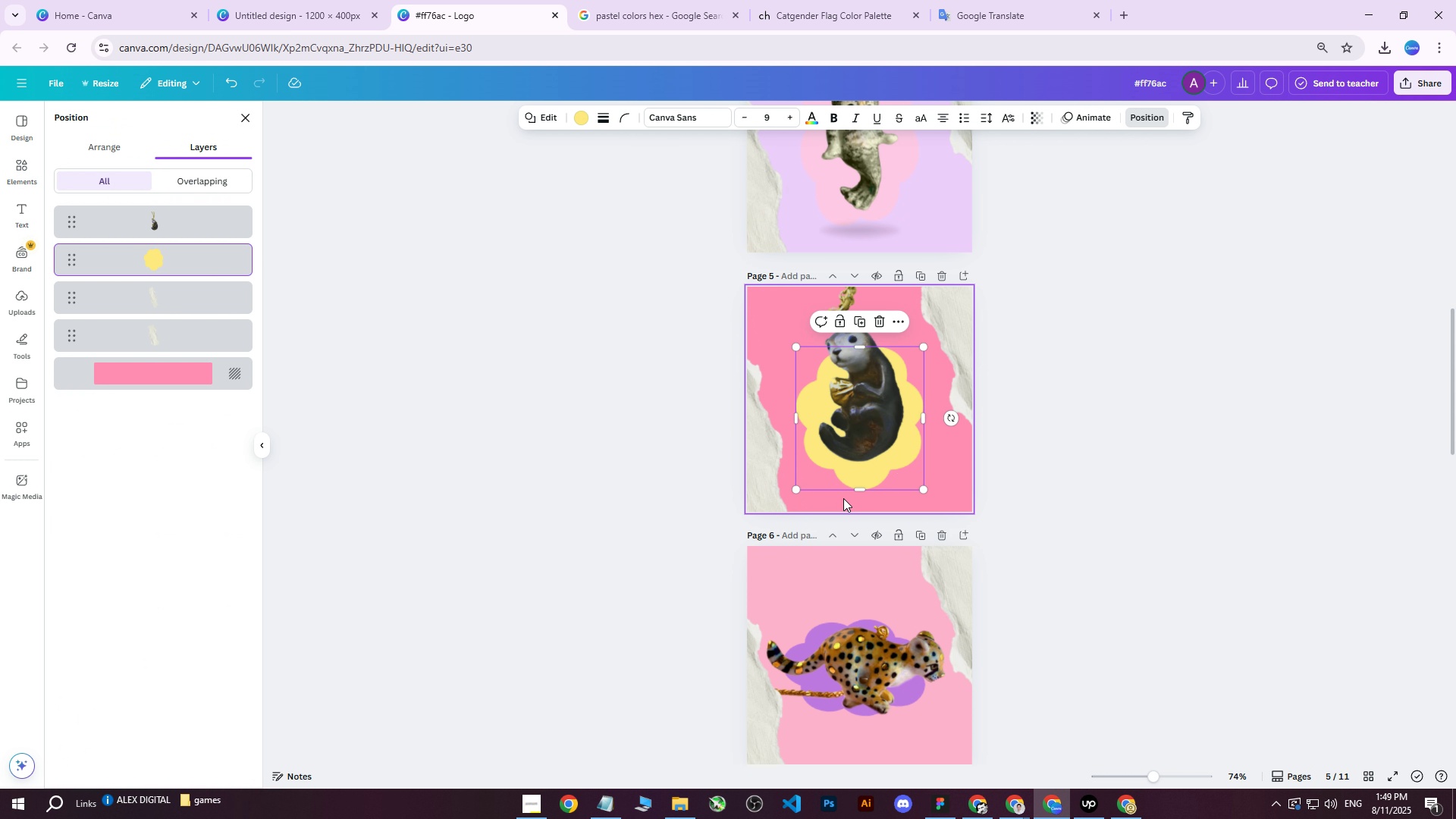 
left_click_drag(start_coordinate=[855, 489], to_coordinate=[846, 471])
 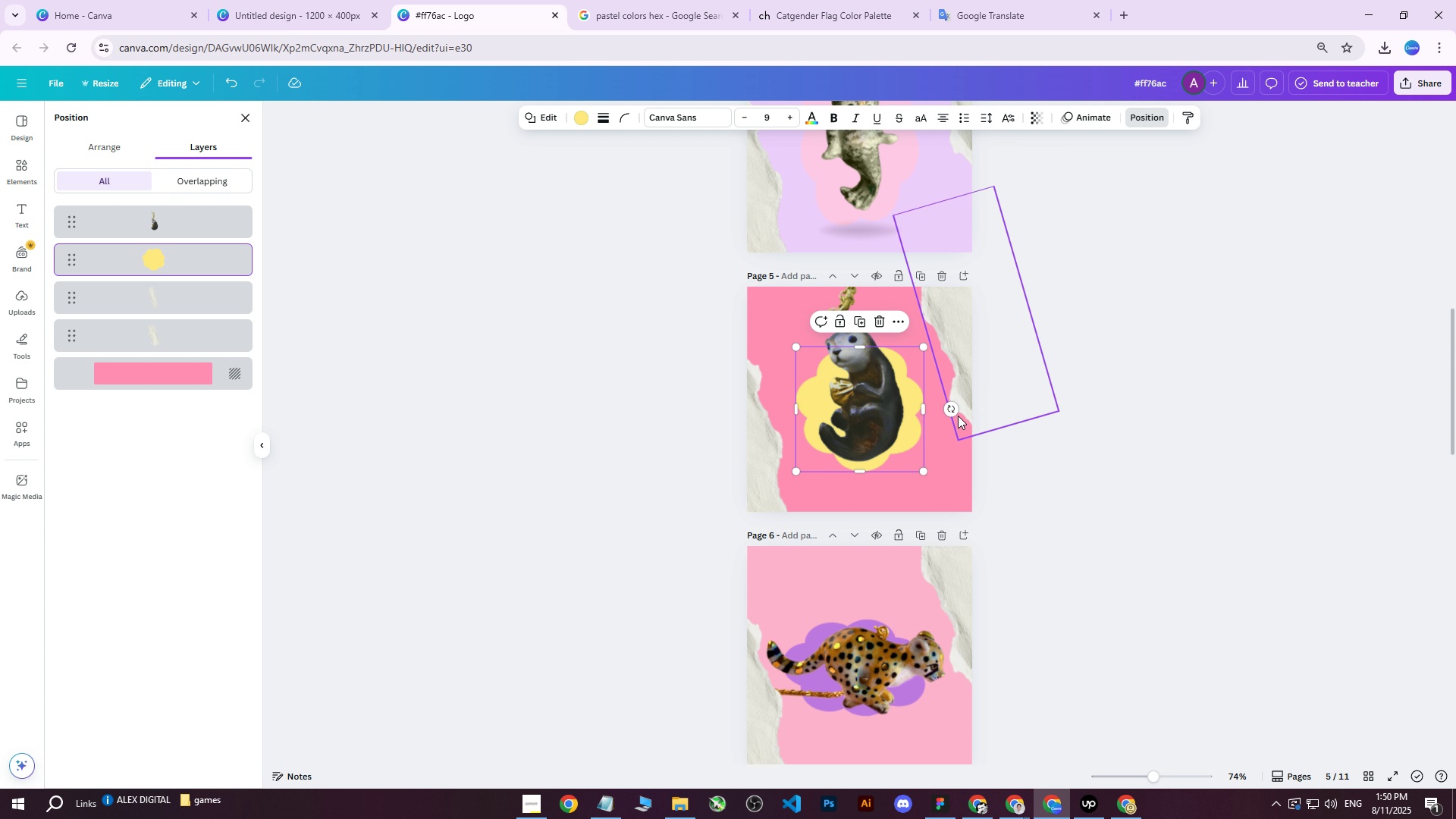 
left_click_drag(start_coordinate=[956, 410], to_coordinate=[949, 440])
 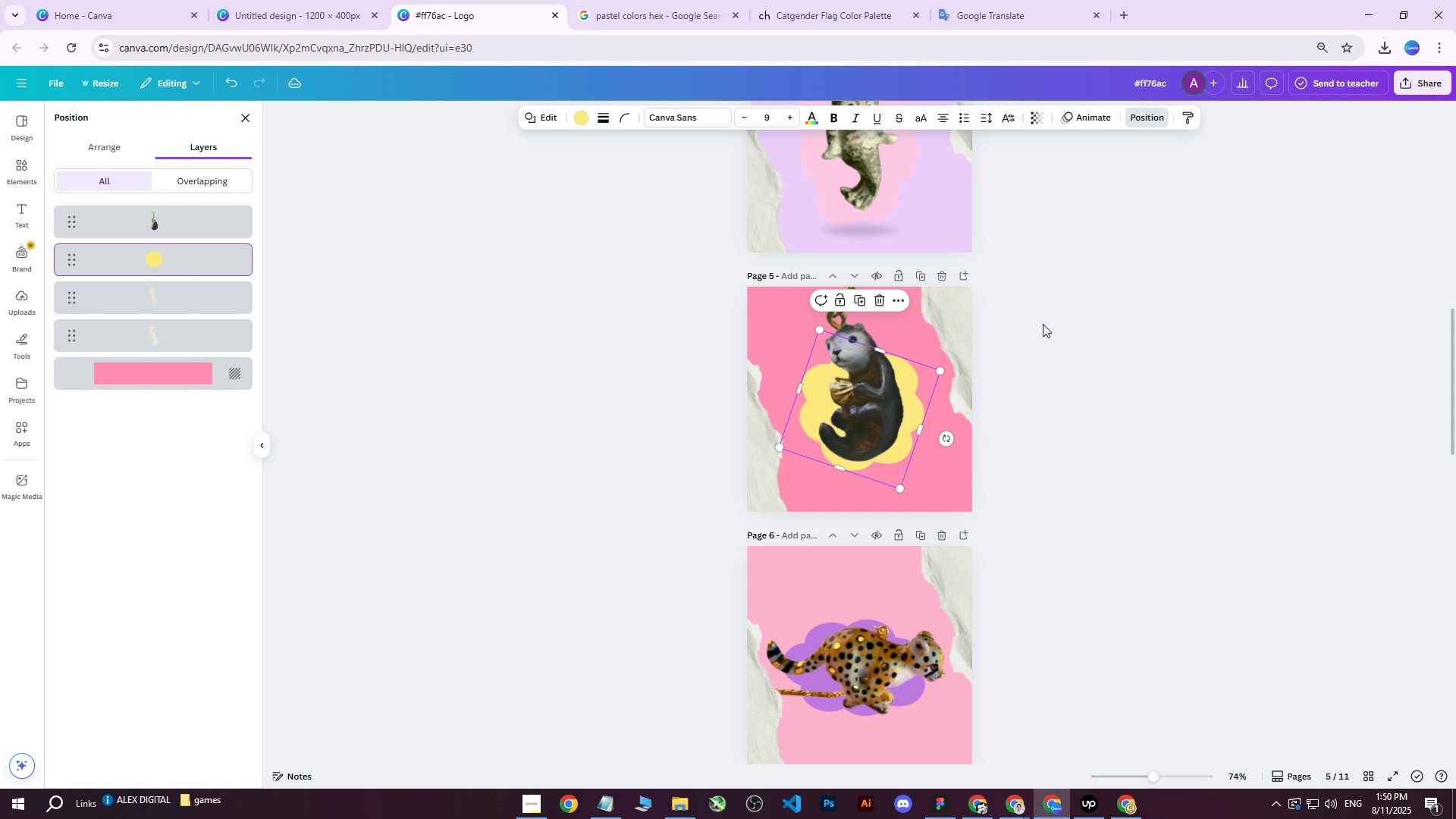 
left_click([1055, 312])
 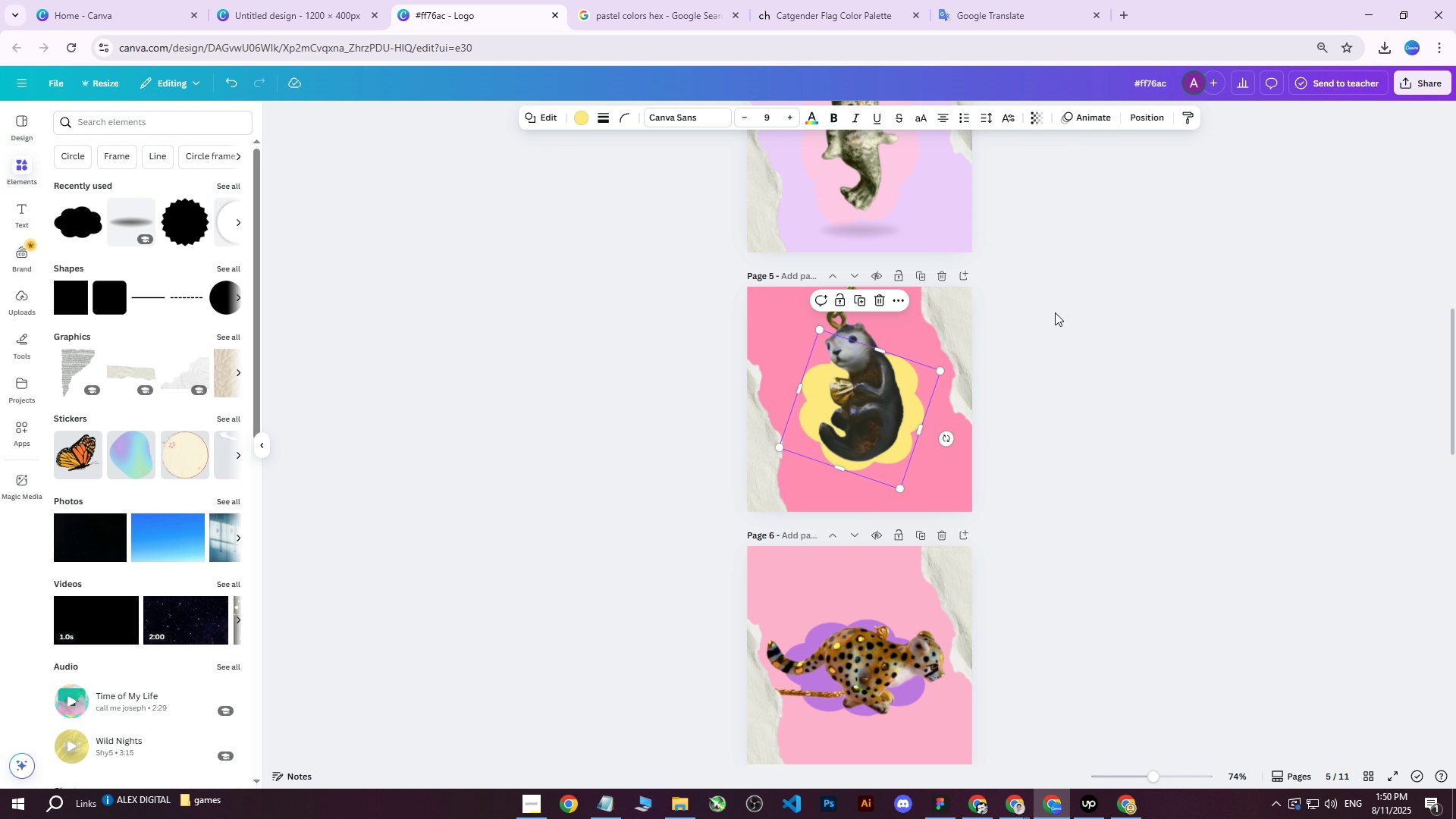 
left_click([1057, 311])
 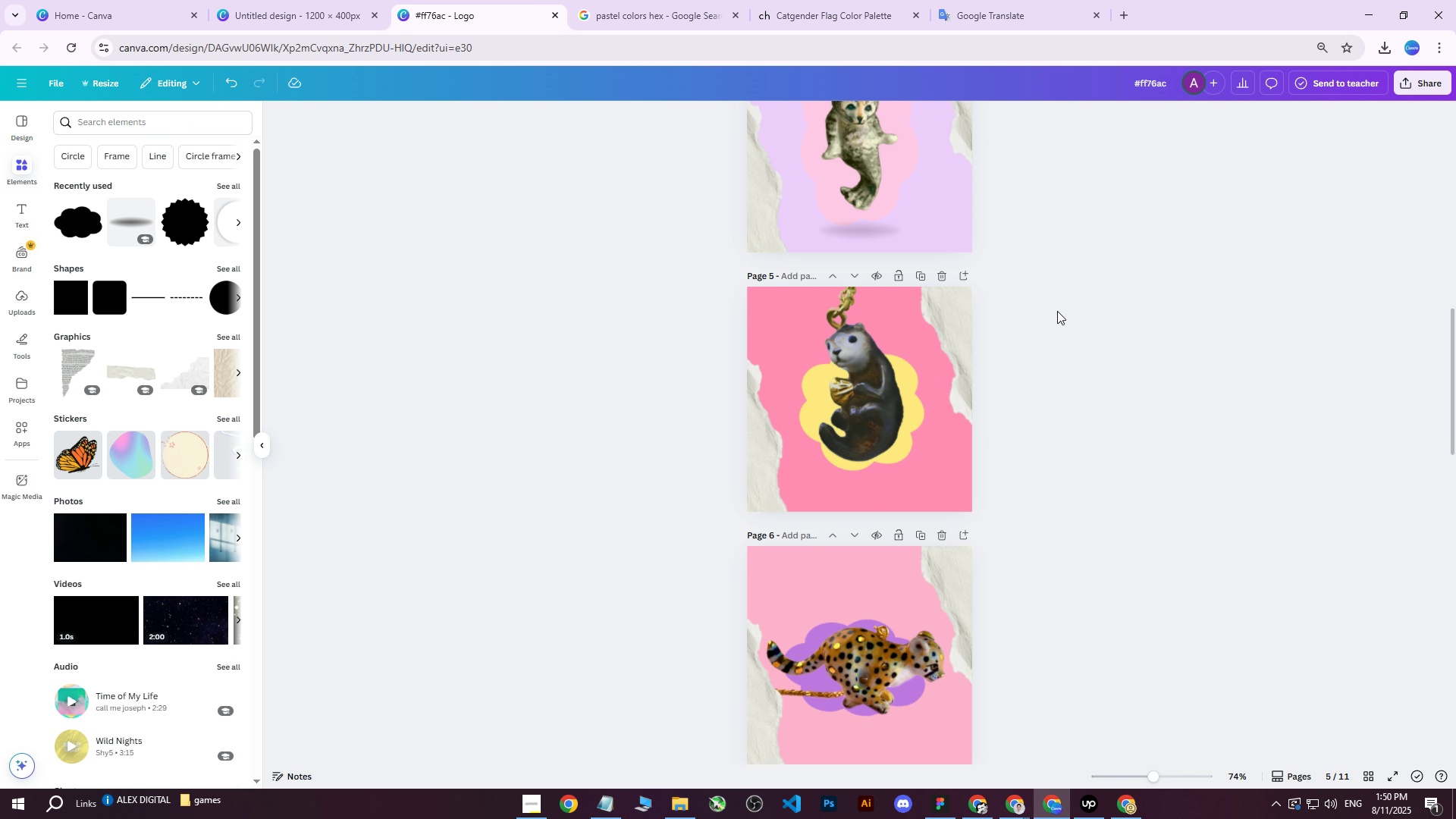 
scroll: coordinate [921, 601], scroll_direction: down, amount: 1.0
 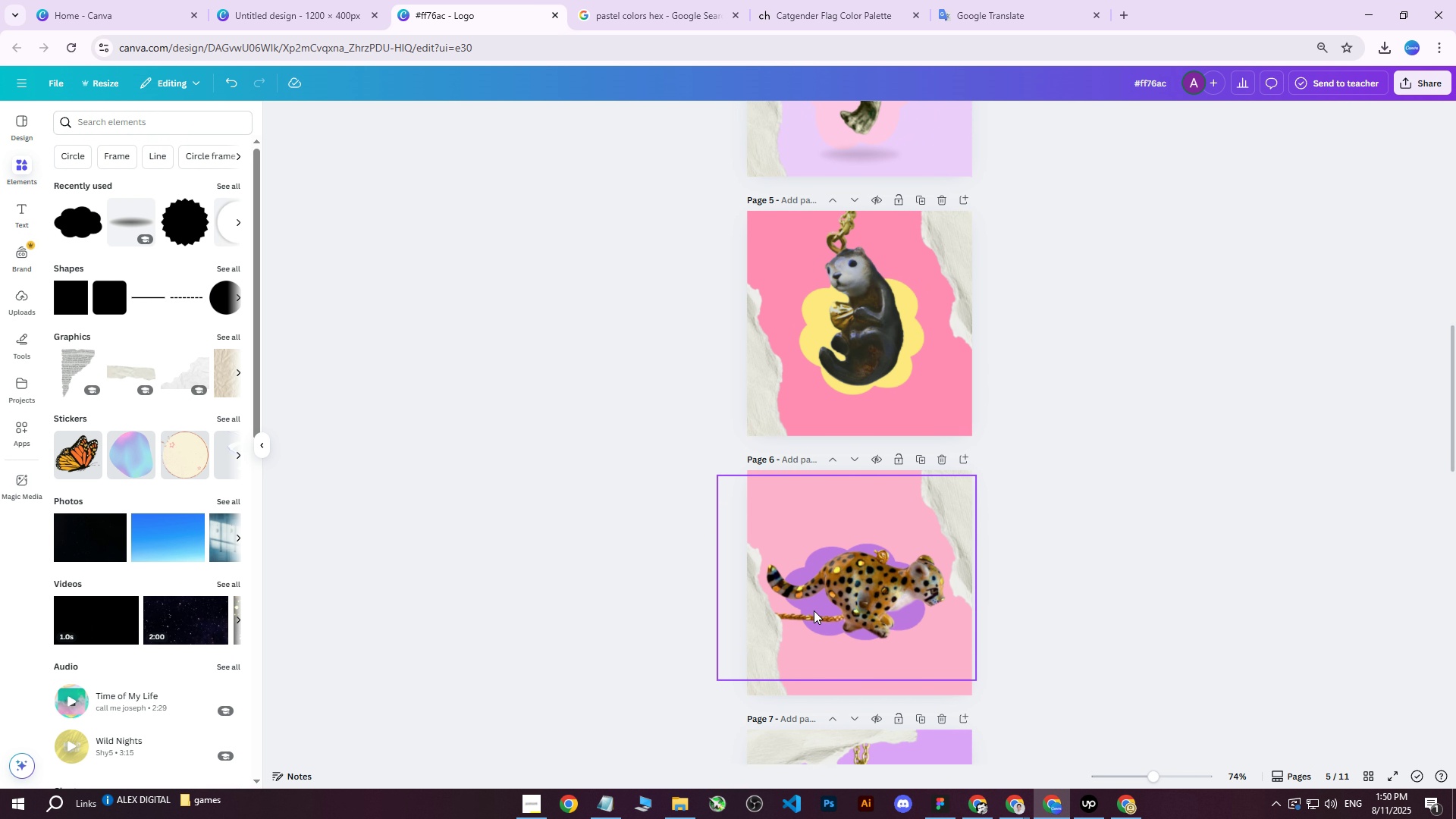 
left_click([808, 623])
 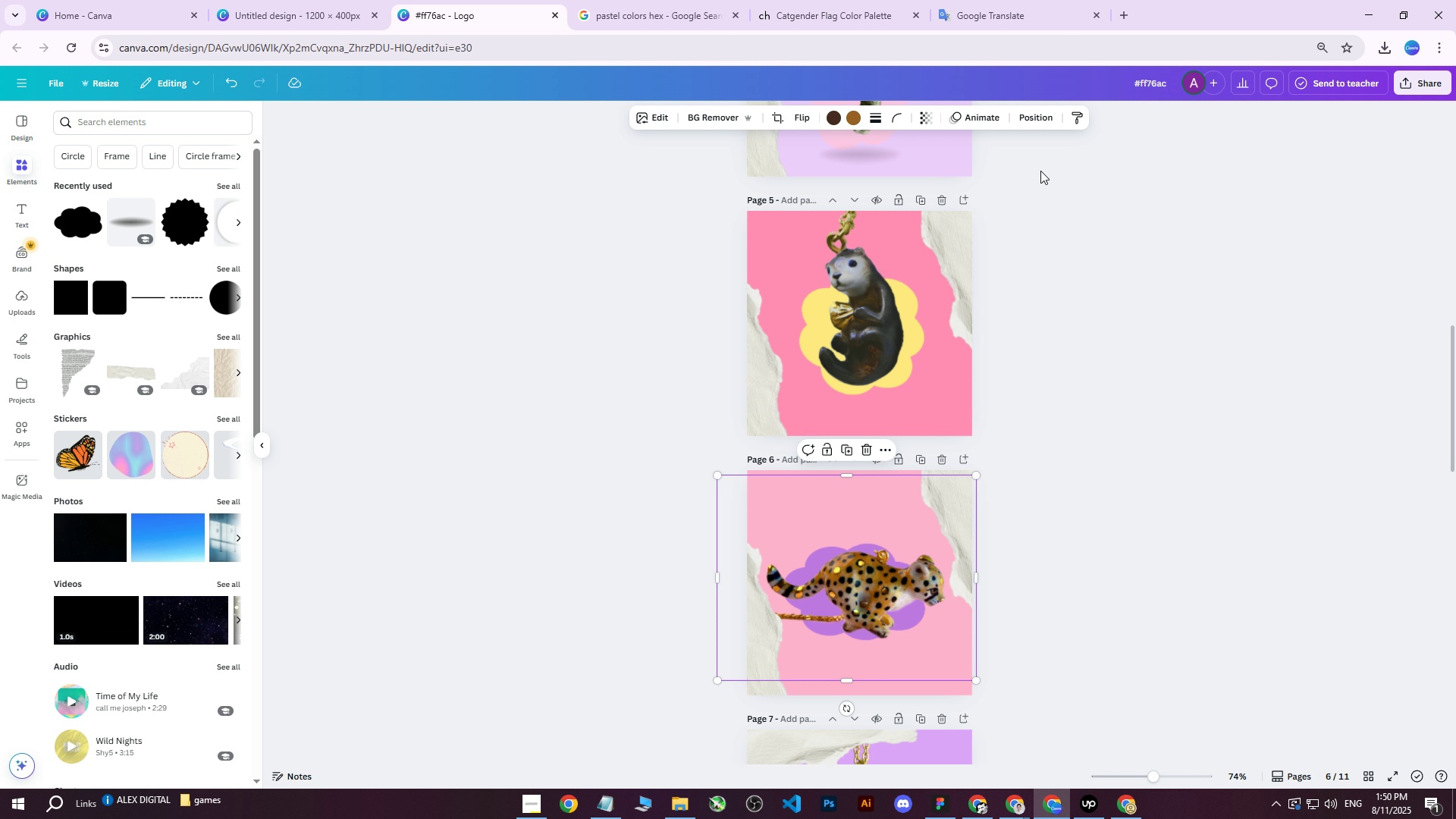 
left_click([1034, 125])
 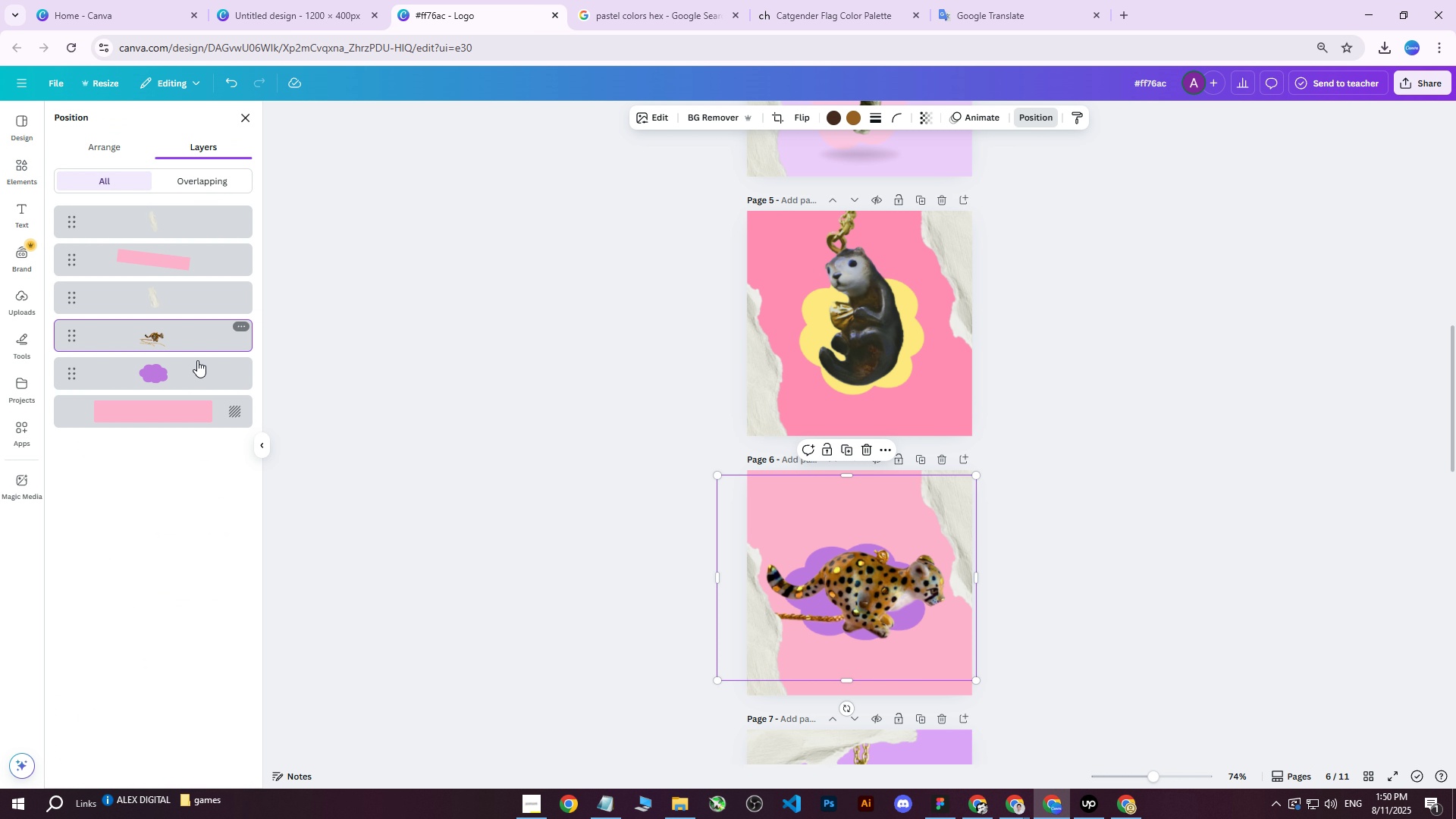 
left_click([158, 381])
 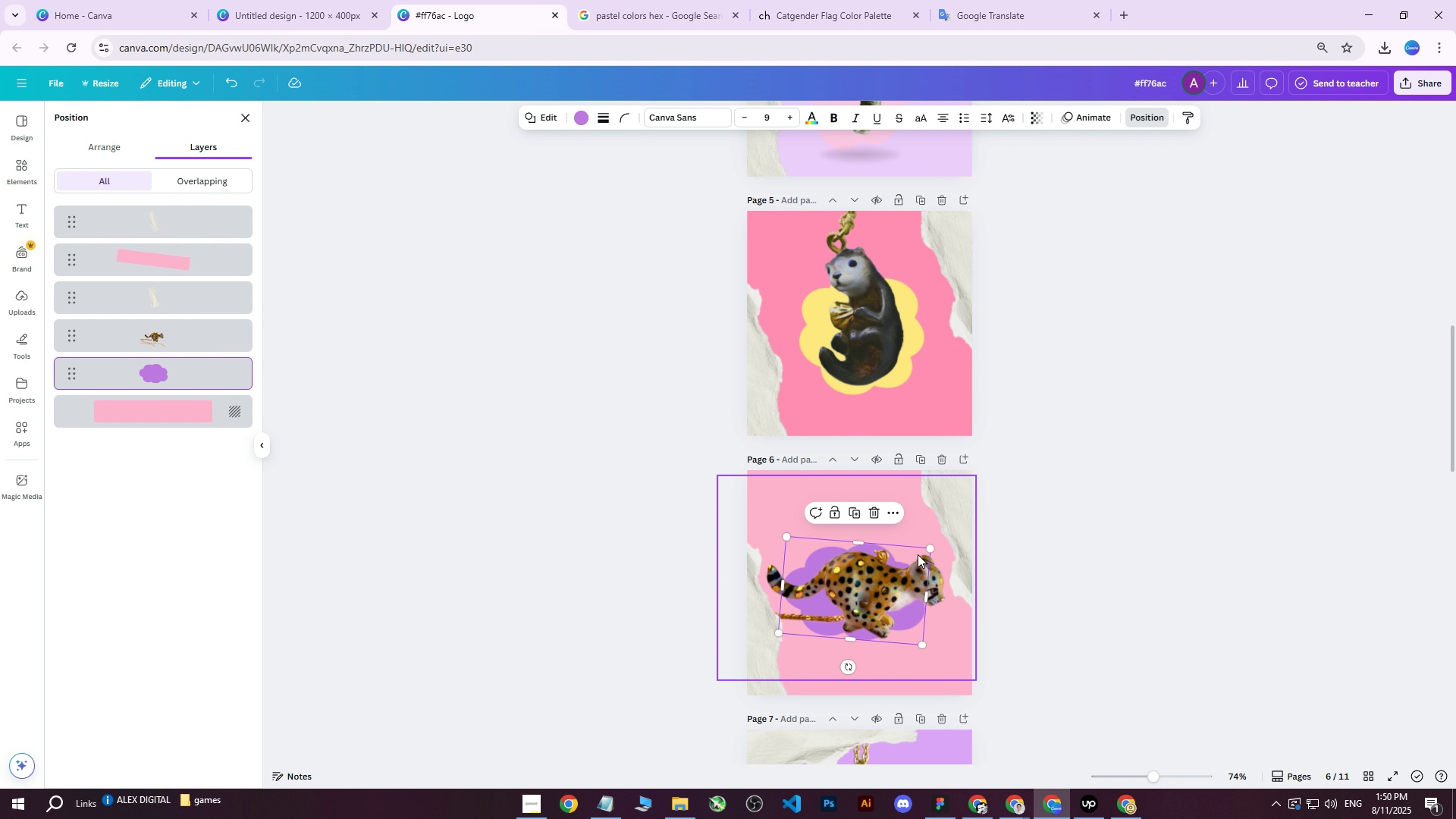 
left_click_drag(start_coordinate=[927, 548], to_coordinate=[912, 535])
 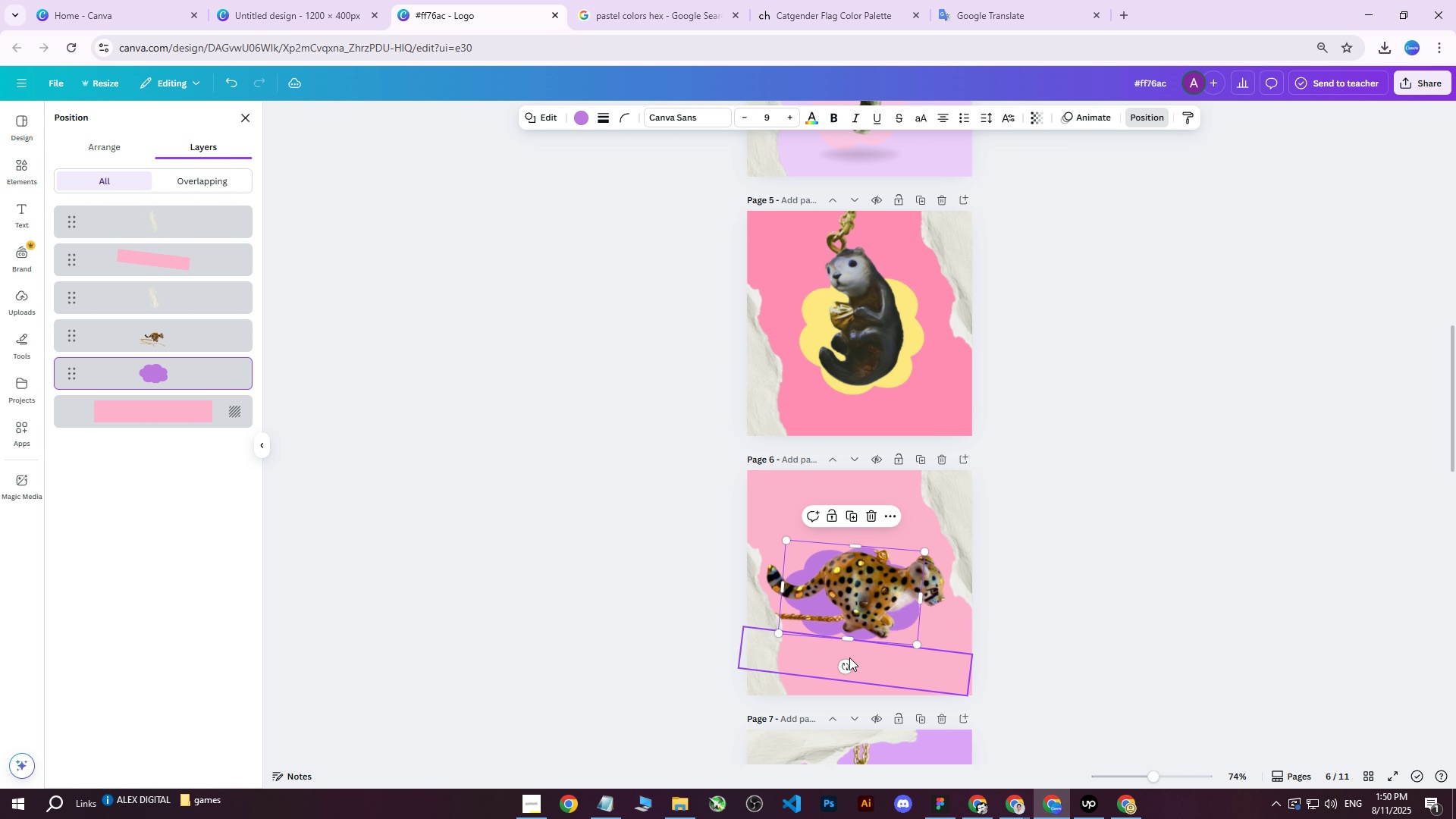 
left_click_drag(start_coordinate=[847, 663], to_coordinate=[856, 655])
 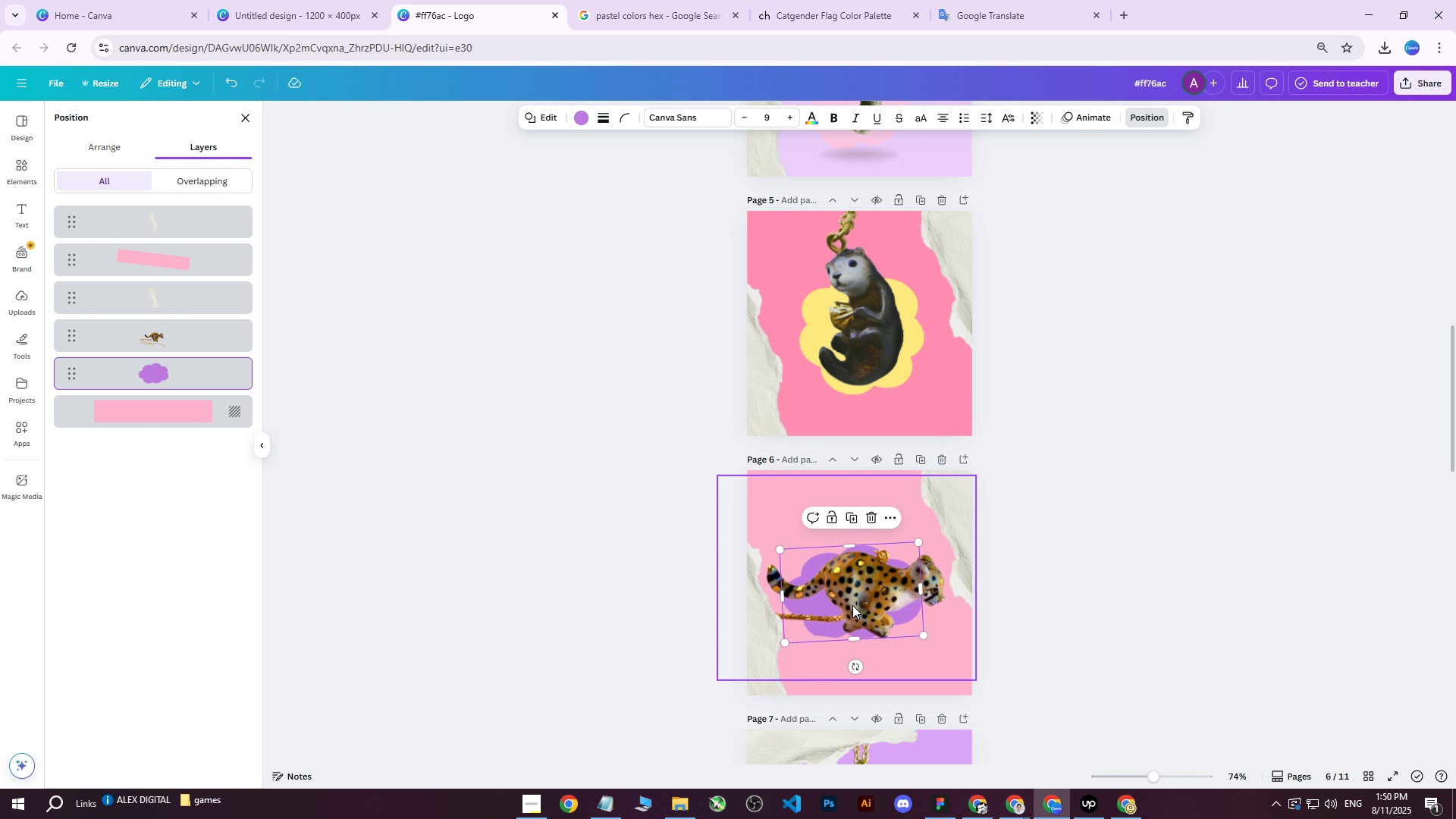 
left_click_drag(start_coordinate=[827, 603], to_coordinate=[833, 601])
 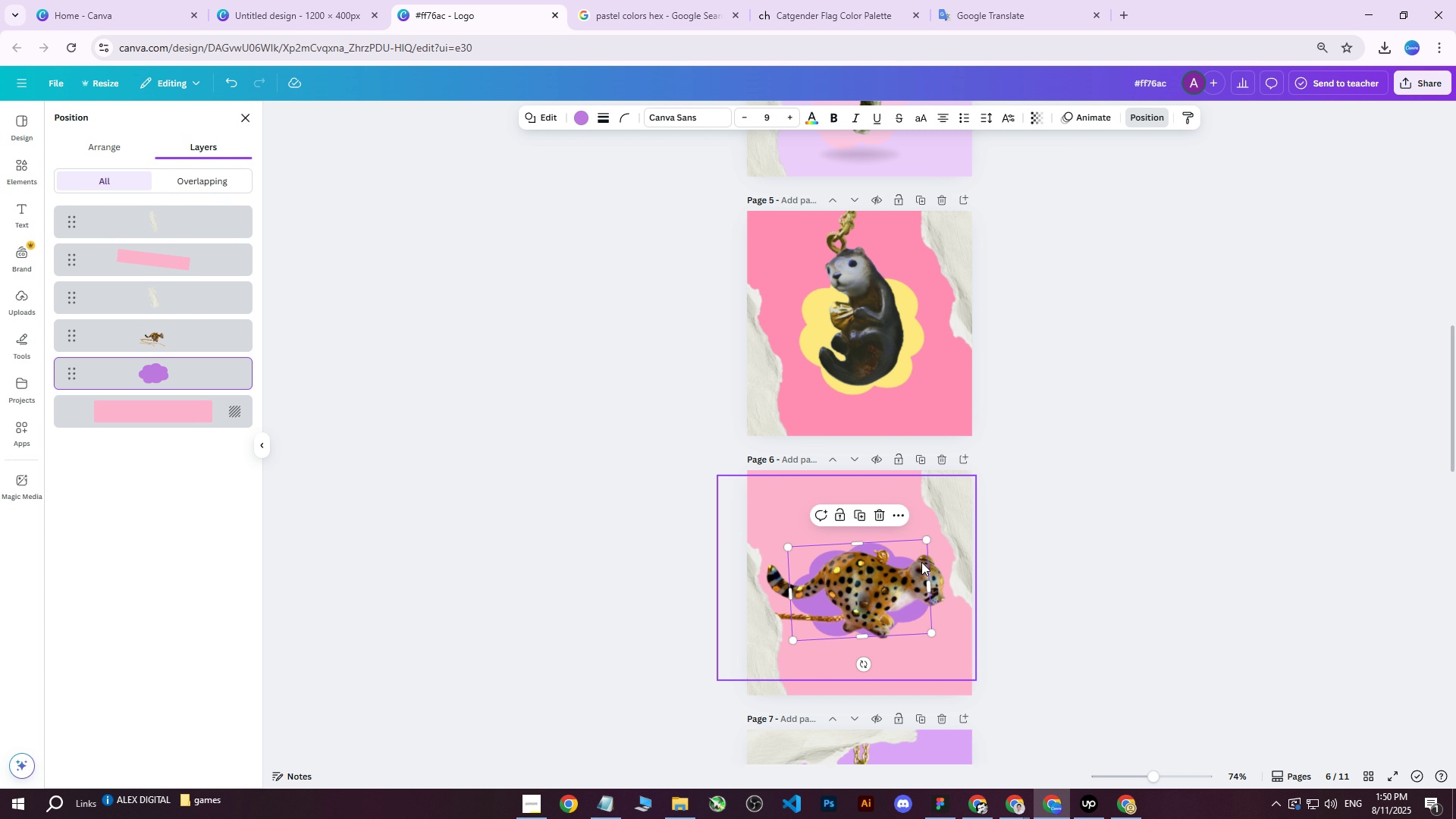 
left_click_drag(start_coordinate=[927, 580], to_coordinate=[921, 579])
 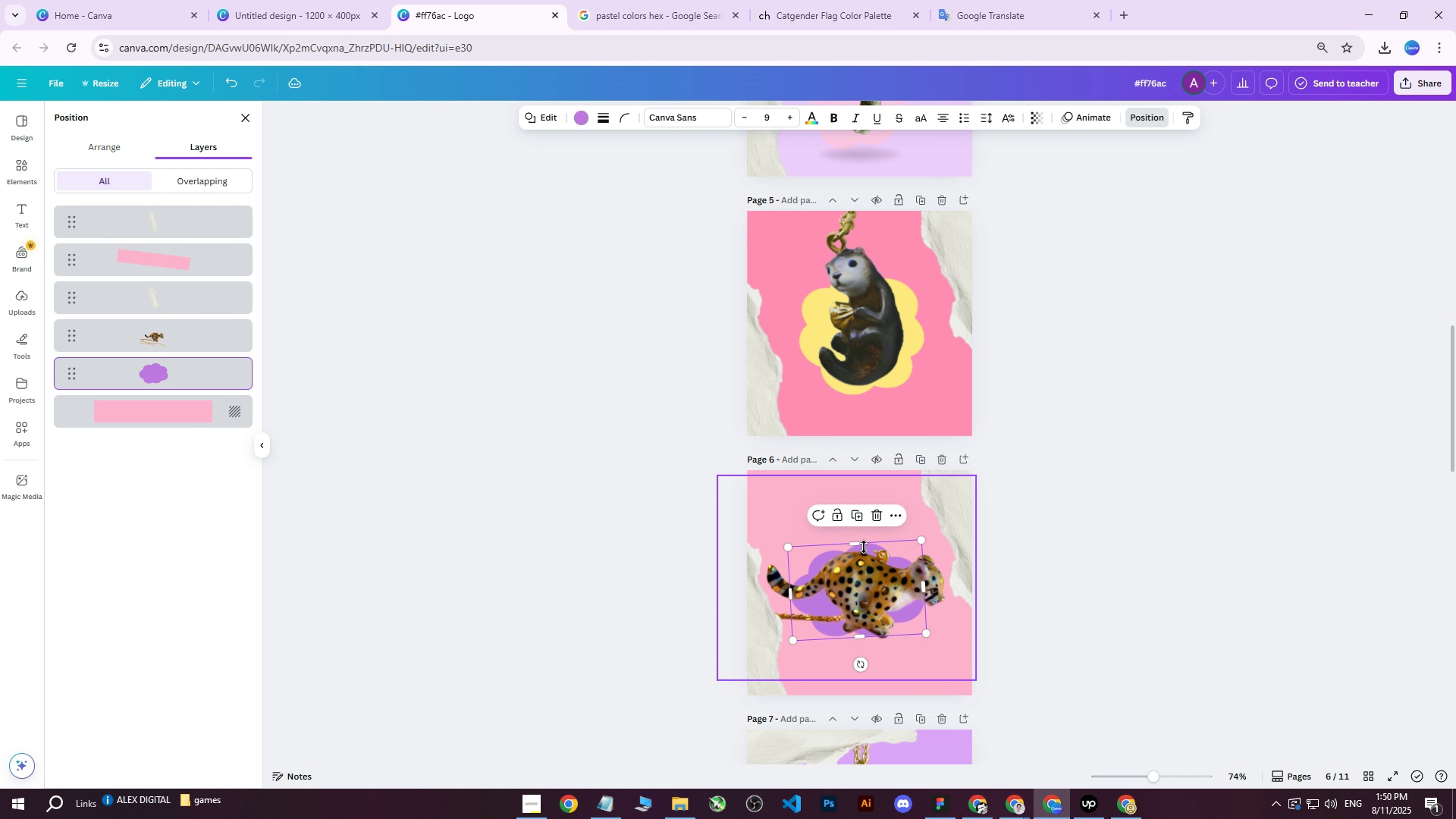 
left_click_drag(start_coordinate=[850, 541], to_coordinate=[852, 554])
 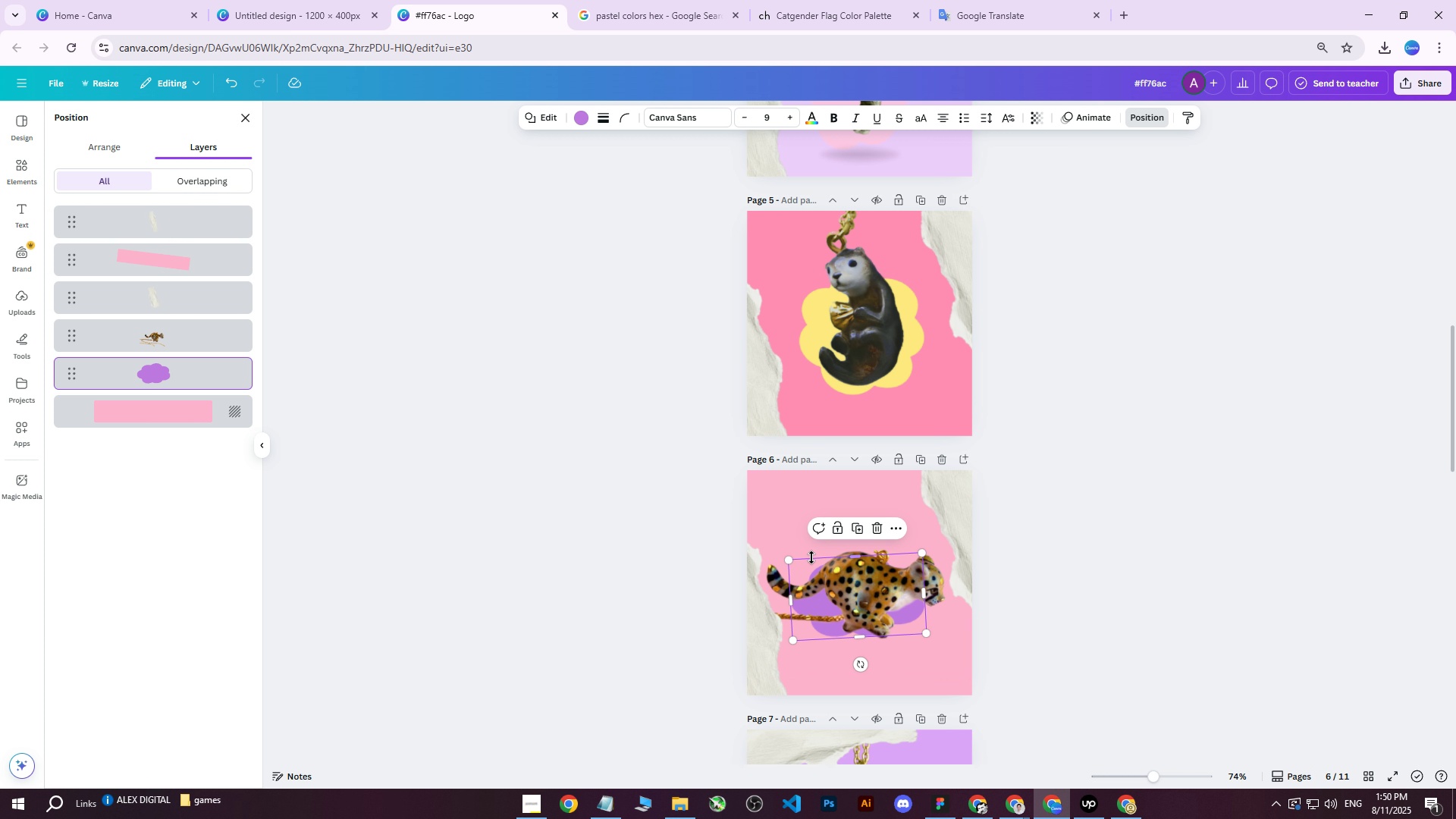 
left_click_drag(start_coordinate=[789, 561], to_coordinate=[777, 550])
 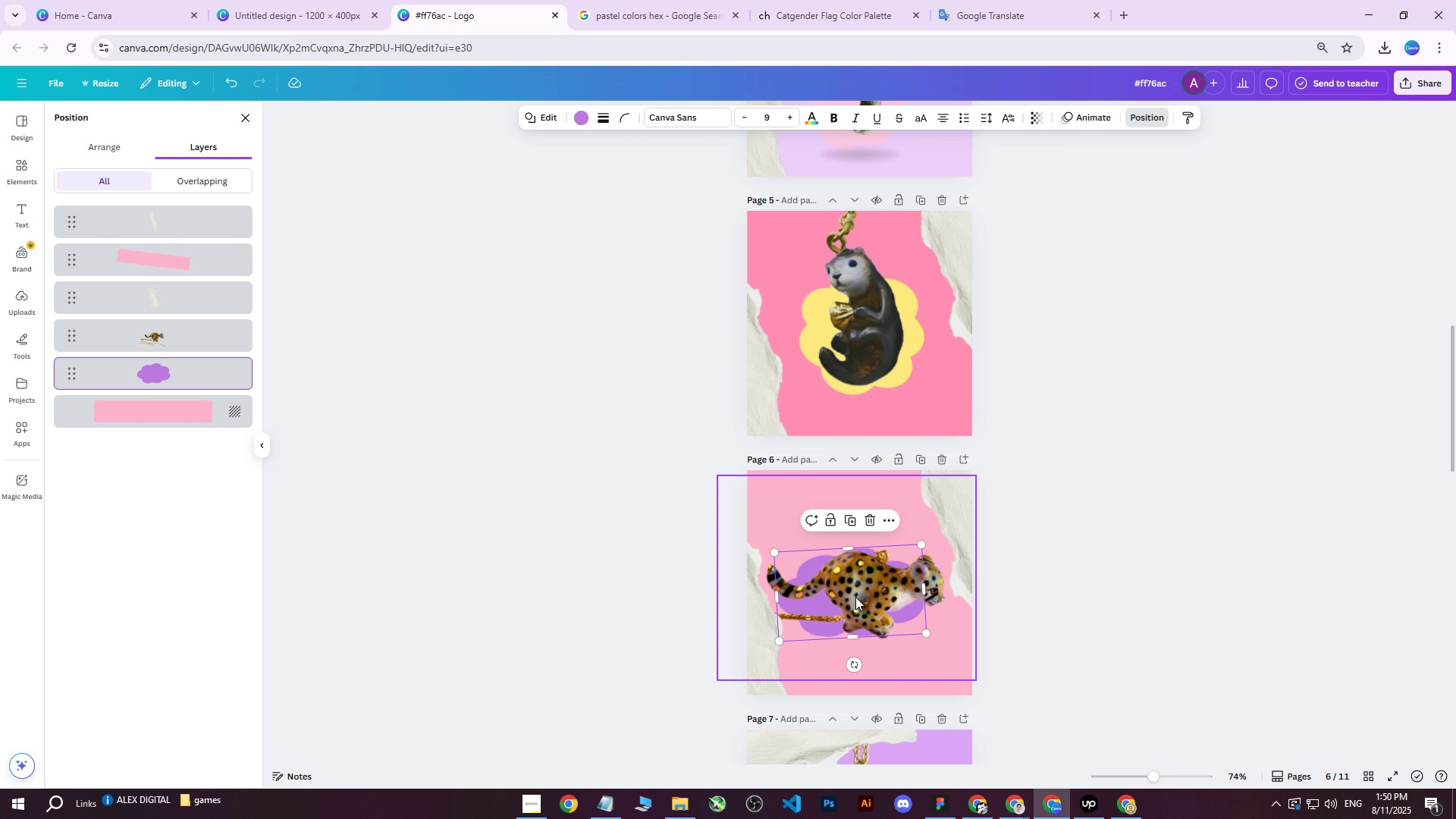 
left_click_drag(start_coordinate=[868, 592], to_coordinate=[877, 592])
 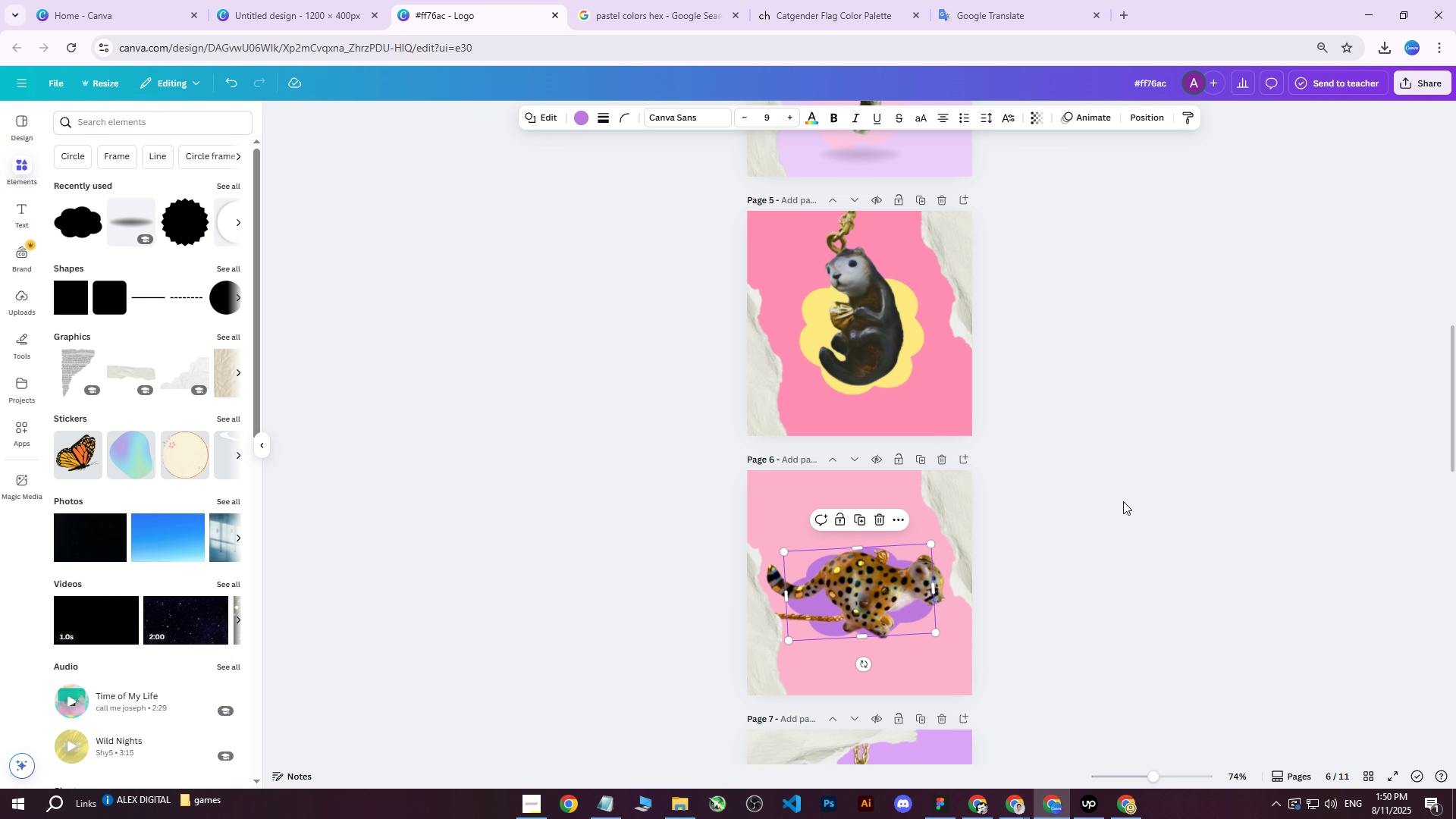 
double_click([1123, 501])
 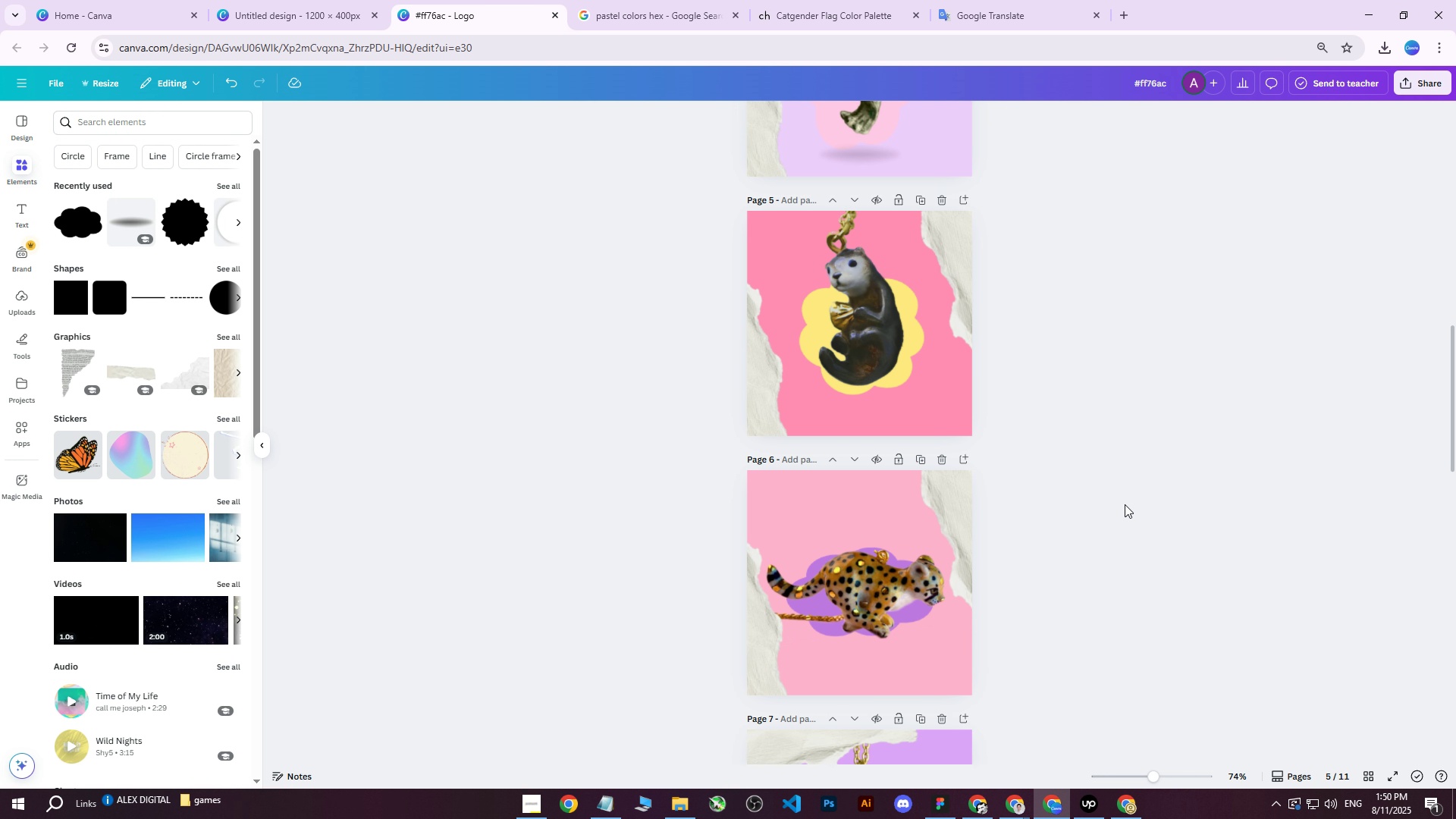 
scroll: coordinate [1085, 497], scroll_direction: up, amount: 3.0
 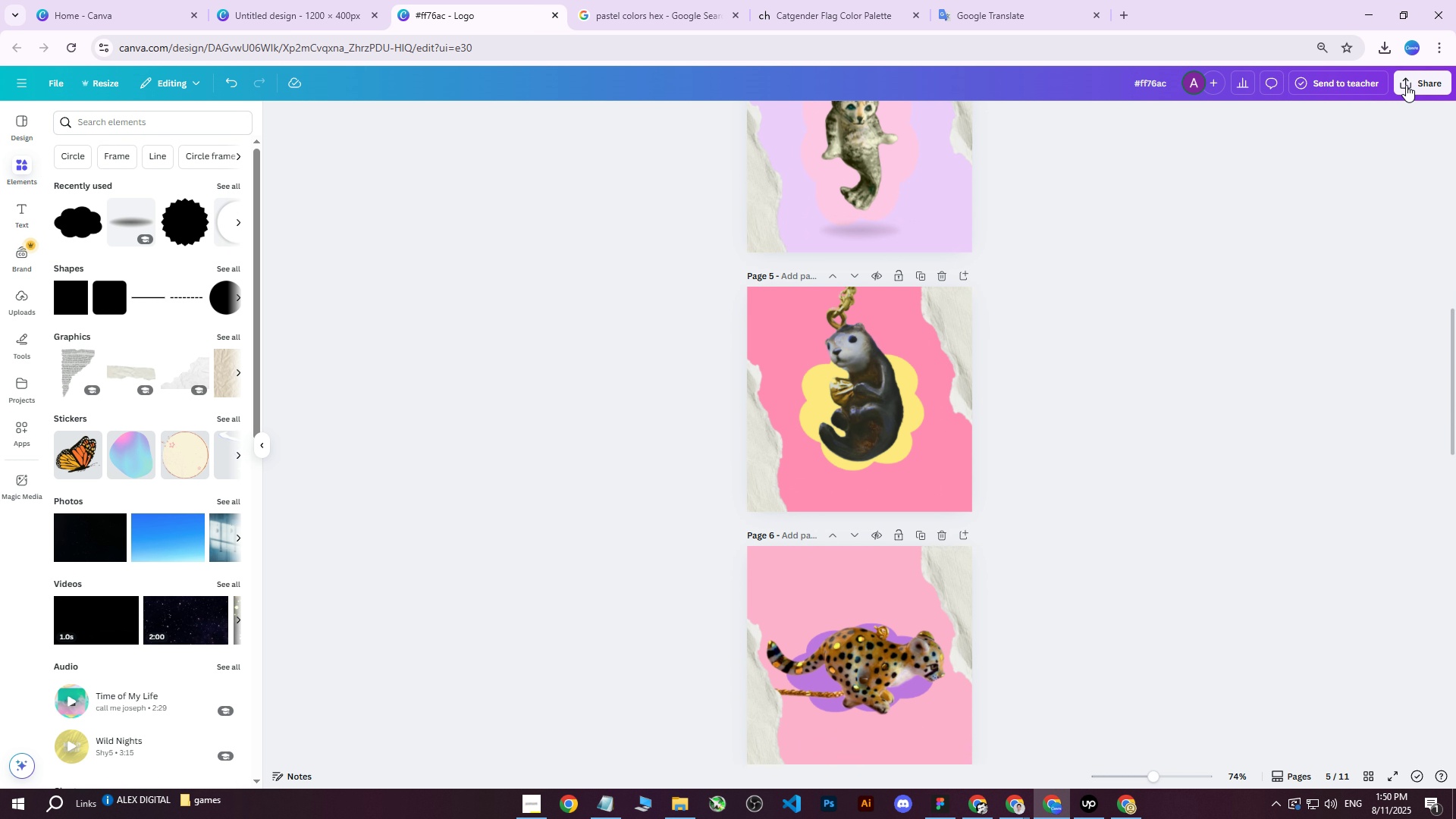 
left_click([1406, 85])
 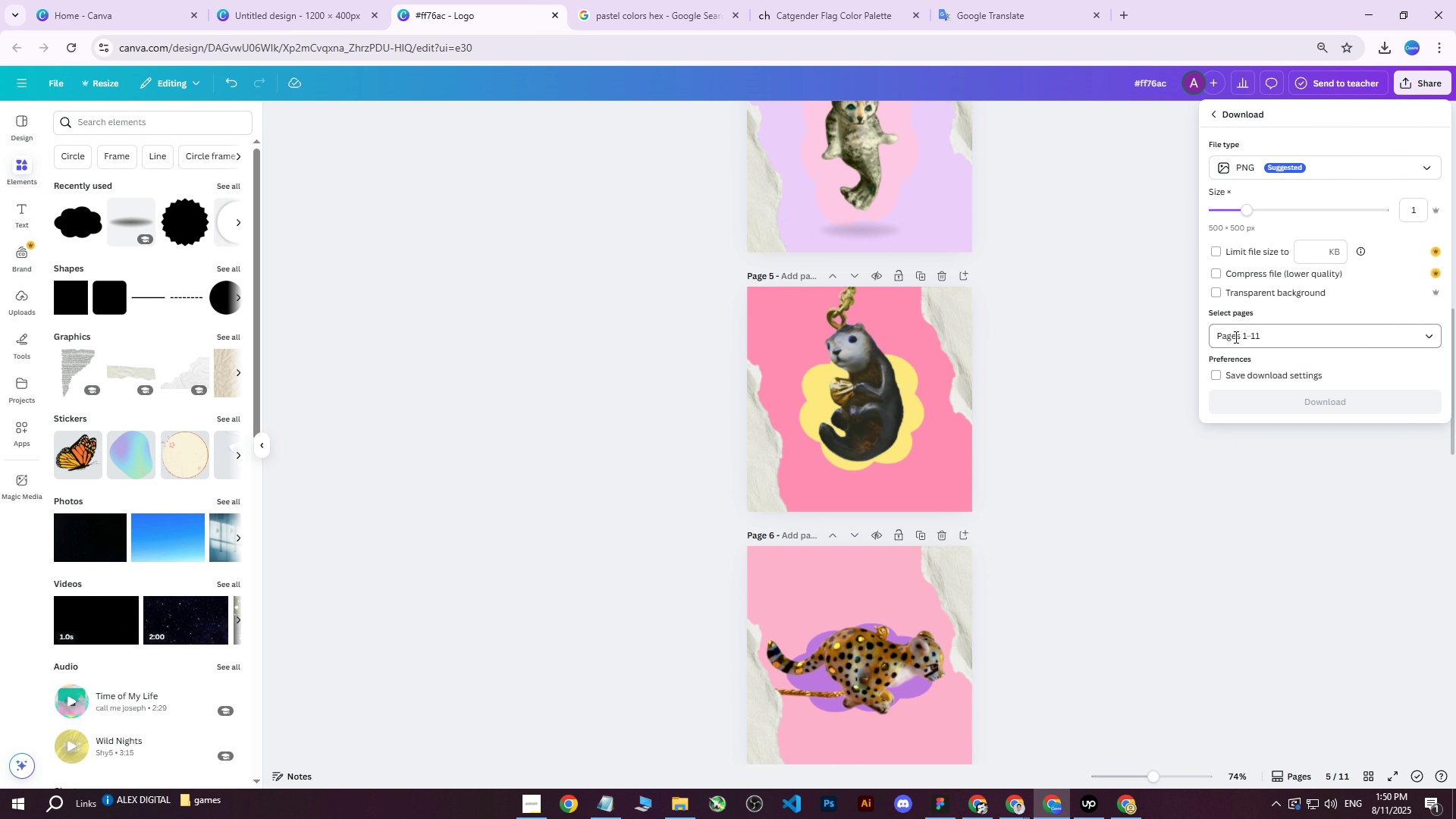 
double_click([1236, 340])
 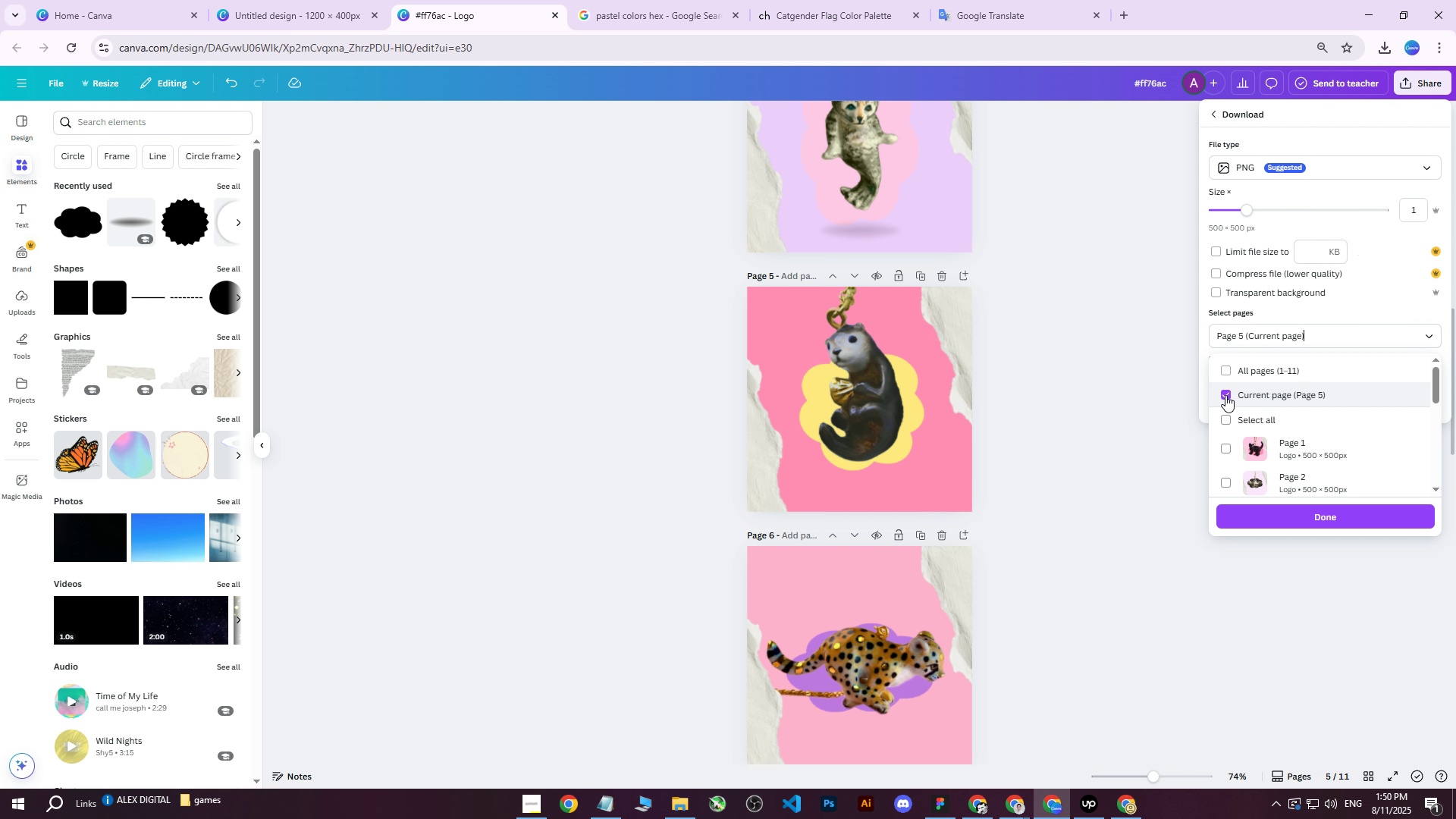 
double_click([1228, 378])
 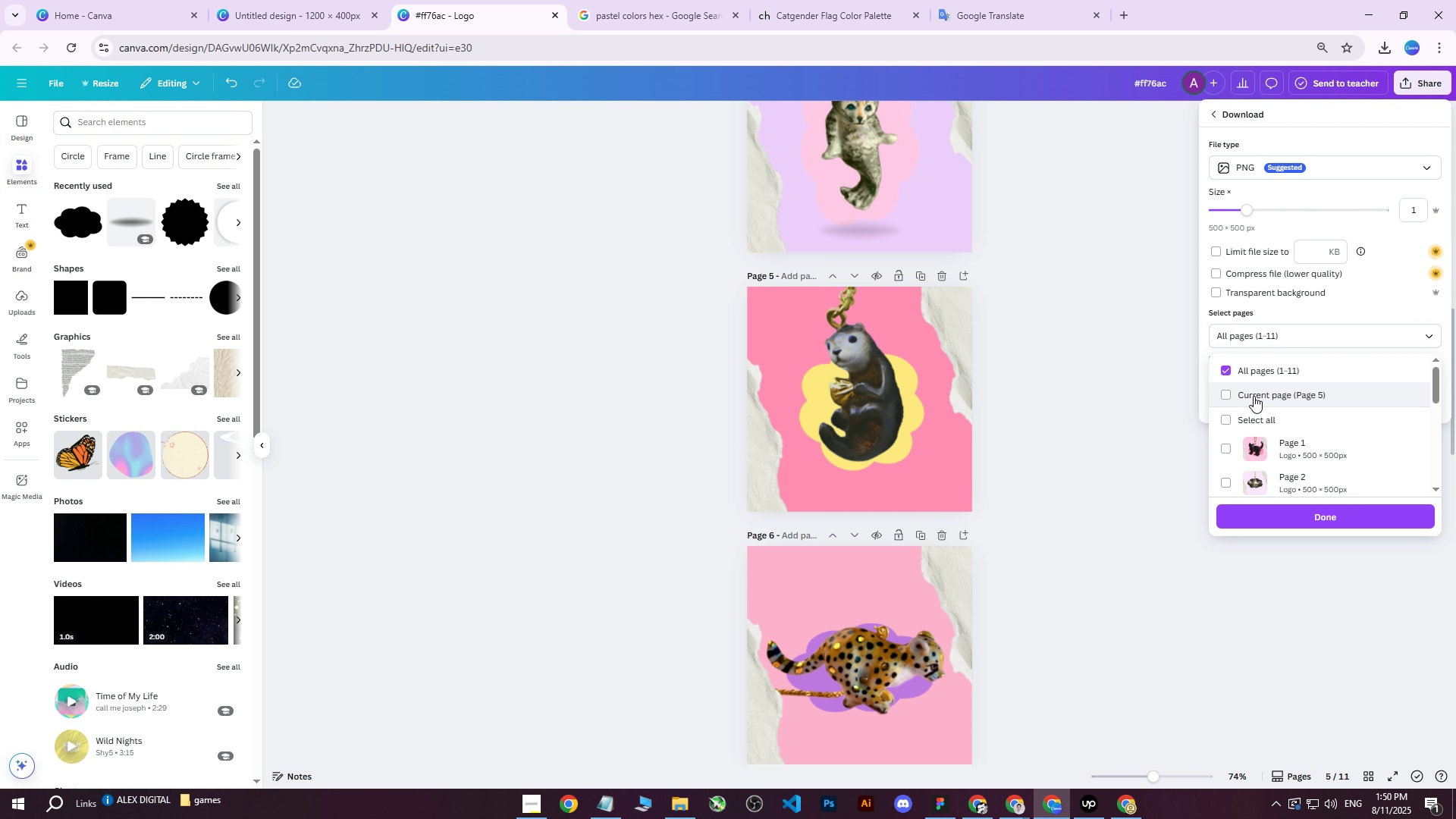 
scroll: coordinate [1254, 399], scroll_direction: none, amount: 0.0
 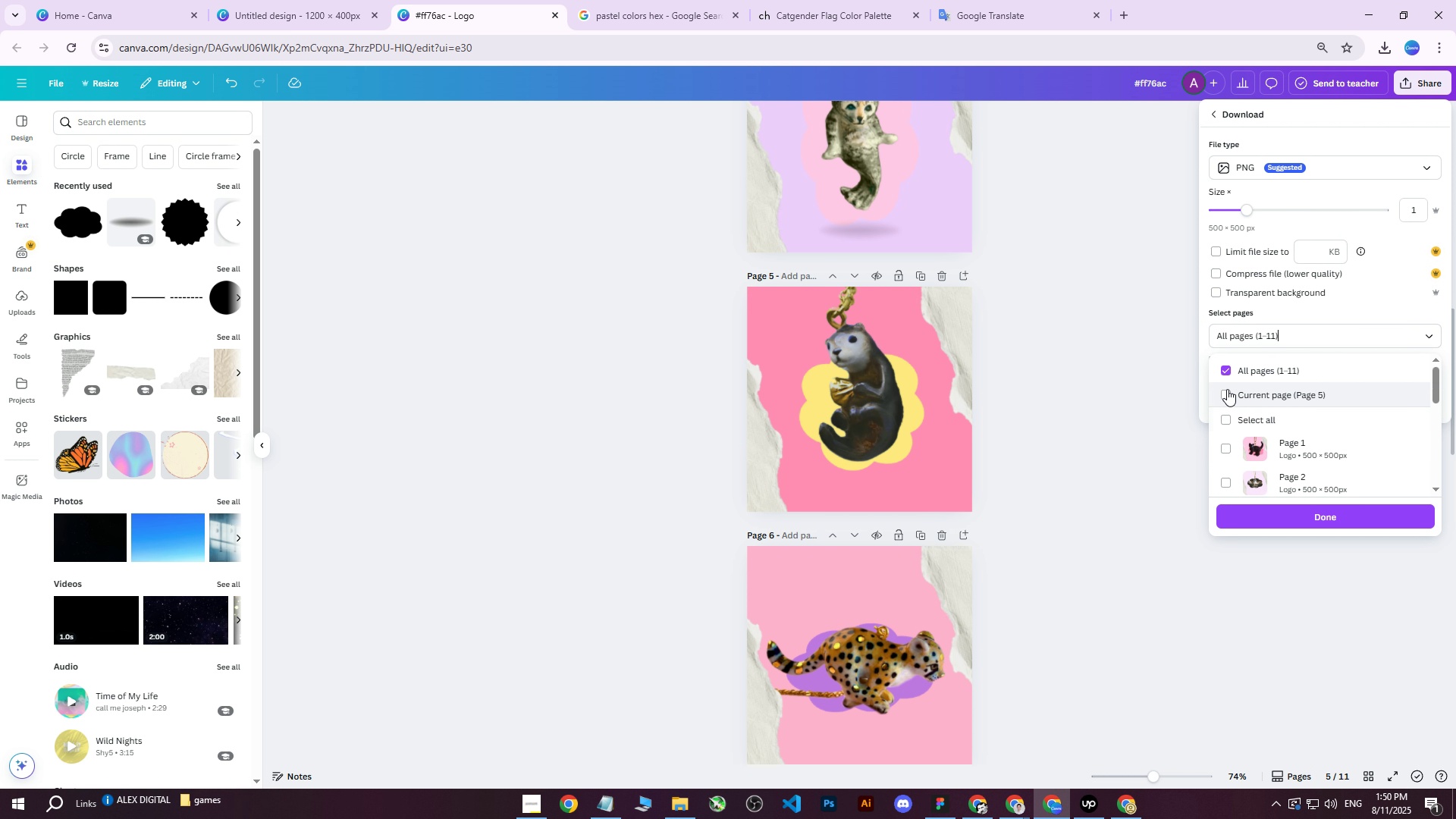 
left_click([1224, 375])
 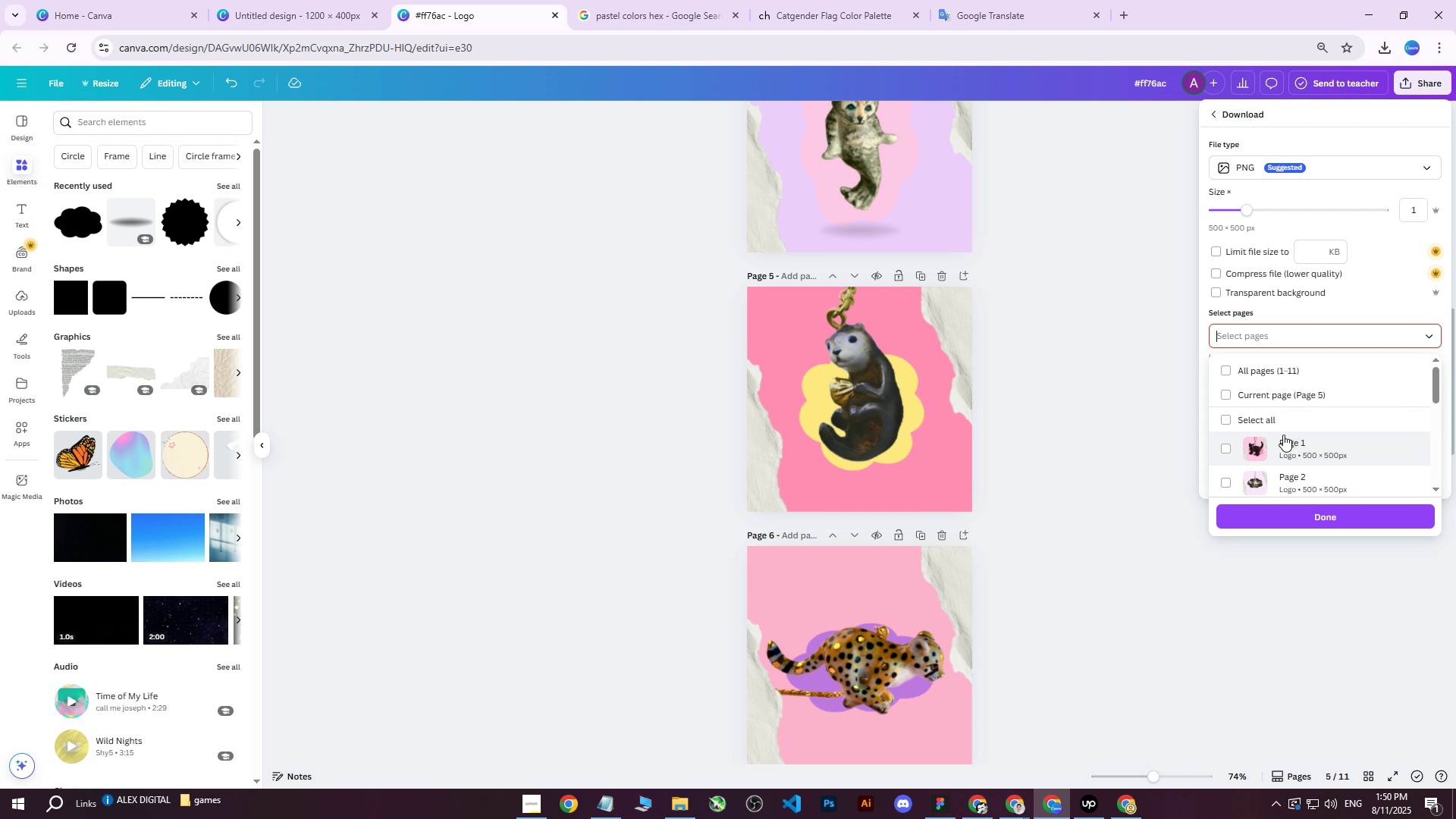 
scroll: coordinate [1285, 448], scroll_direction: down, amount: 2.0
 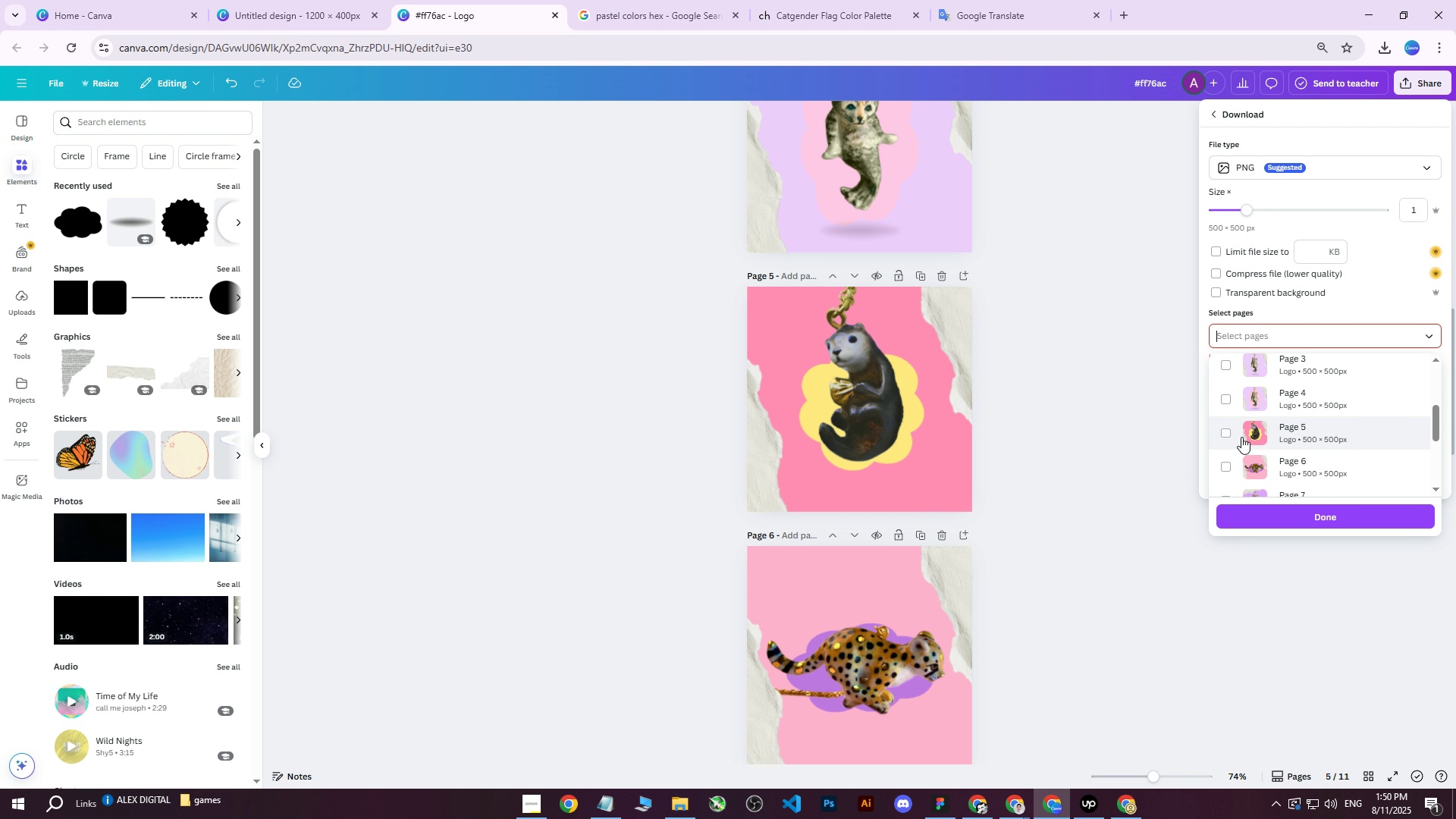 
left_click([1235, 435])
 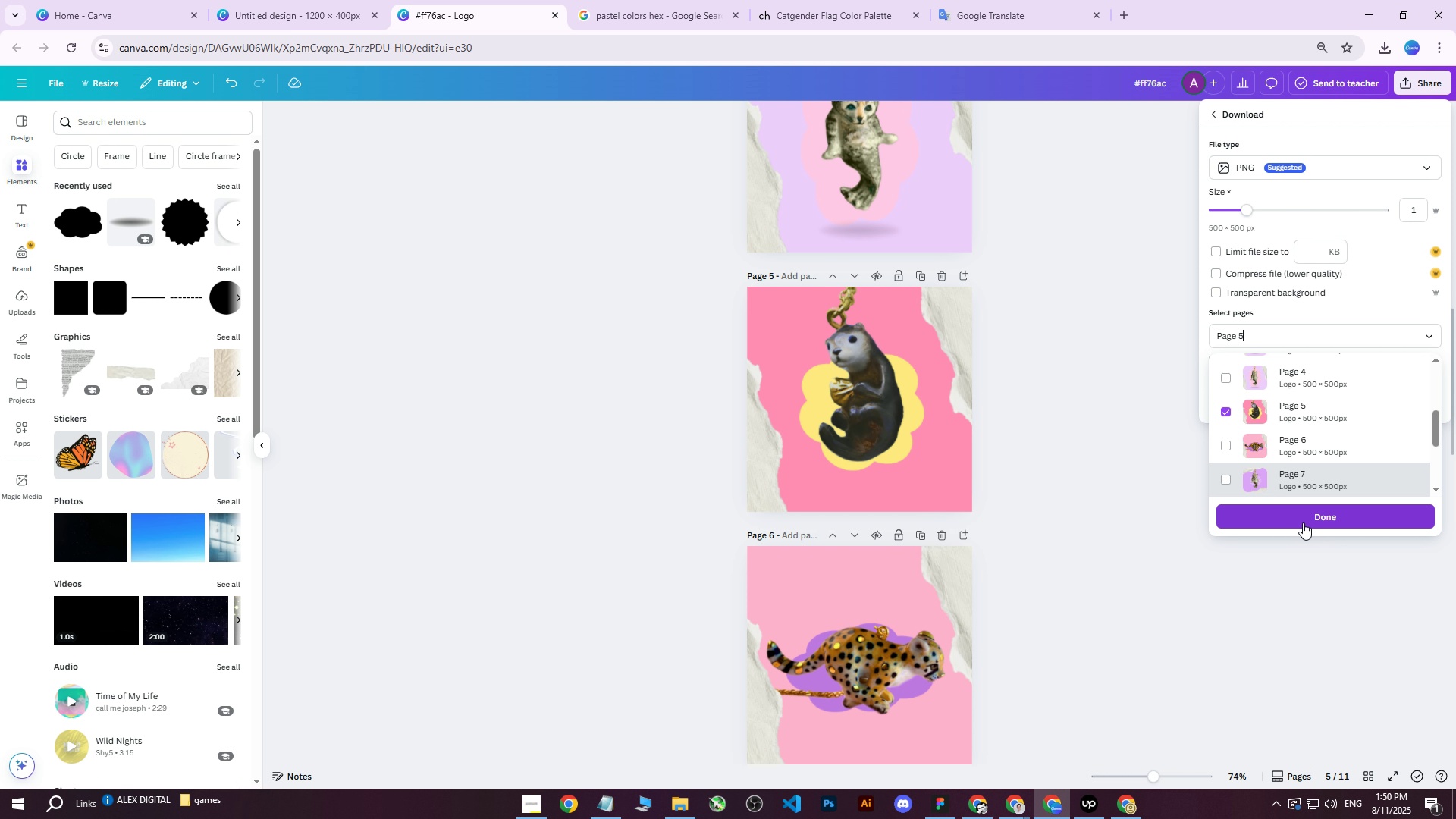 
left_click([1298, 519])
 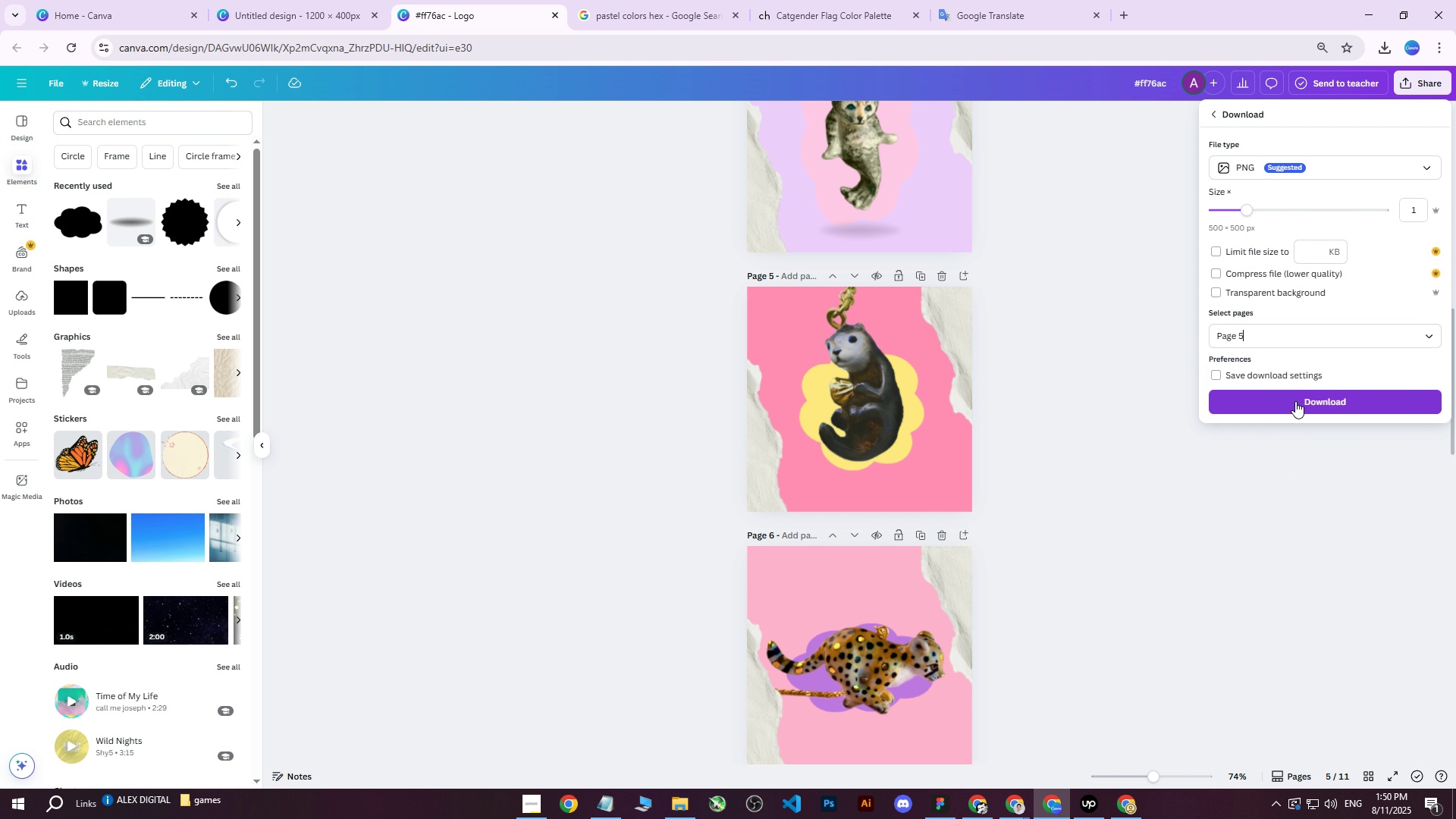 
left_click([1295, 400])
 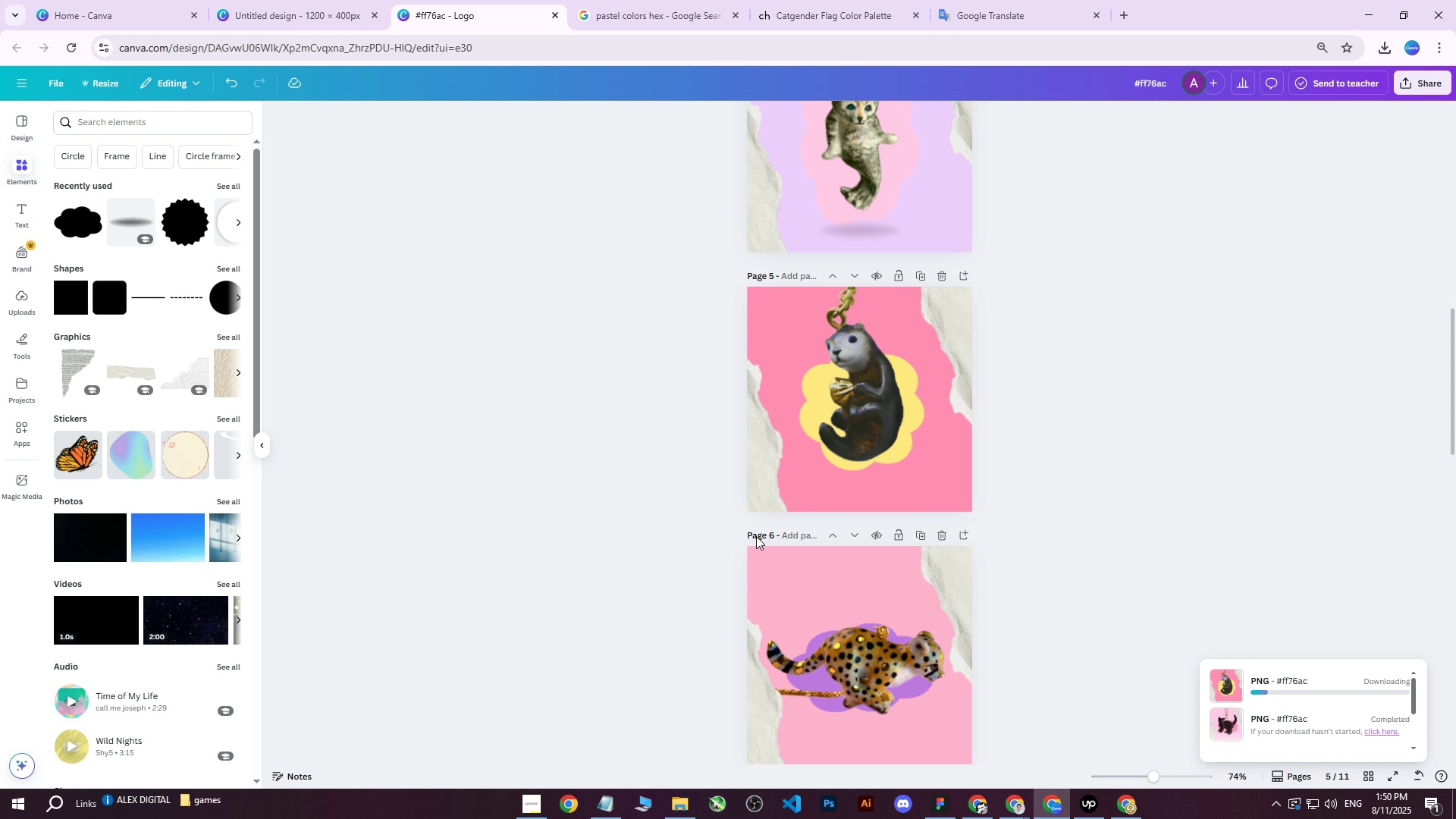 
left_click([756, 536])
 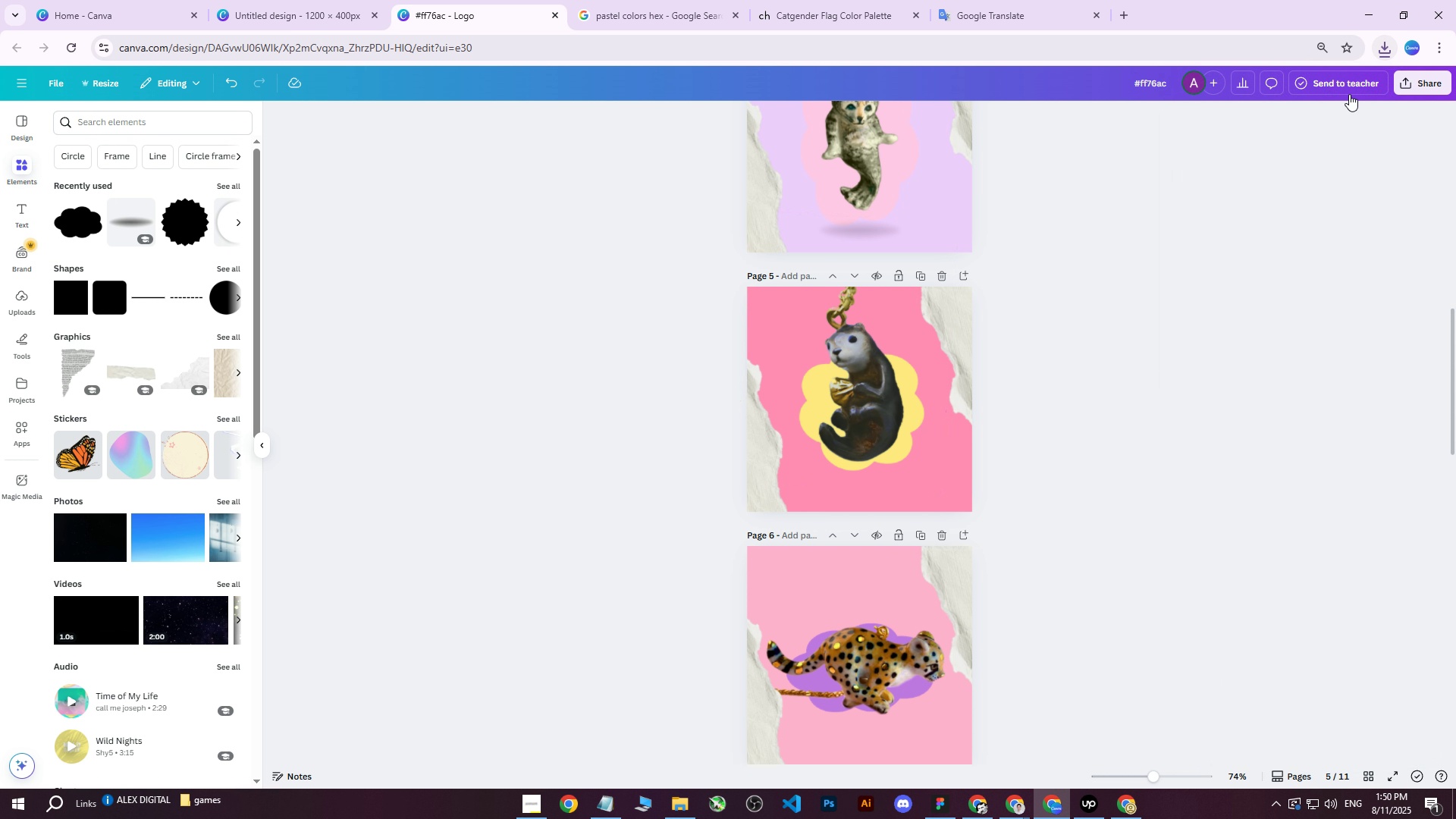 
left_click([1408, 89])
 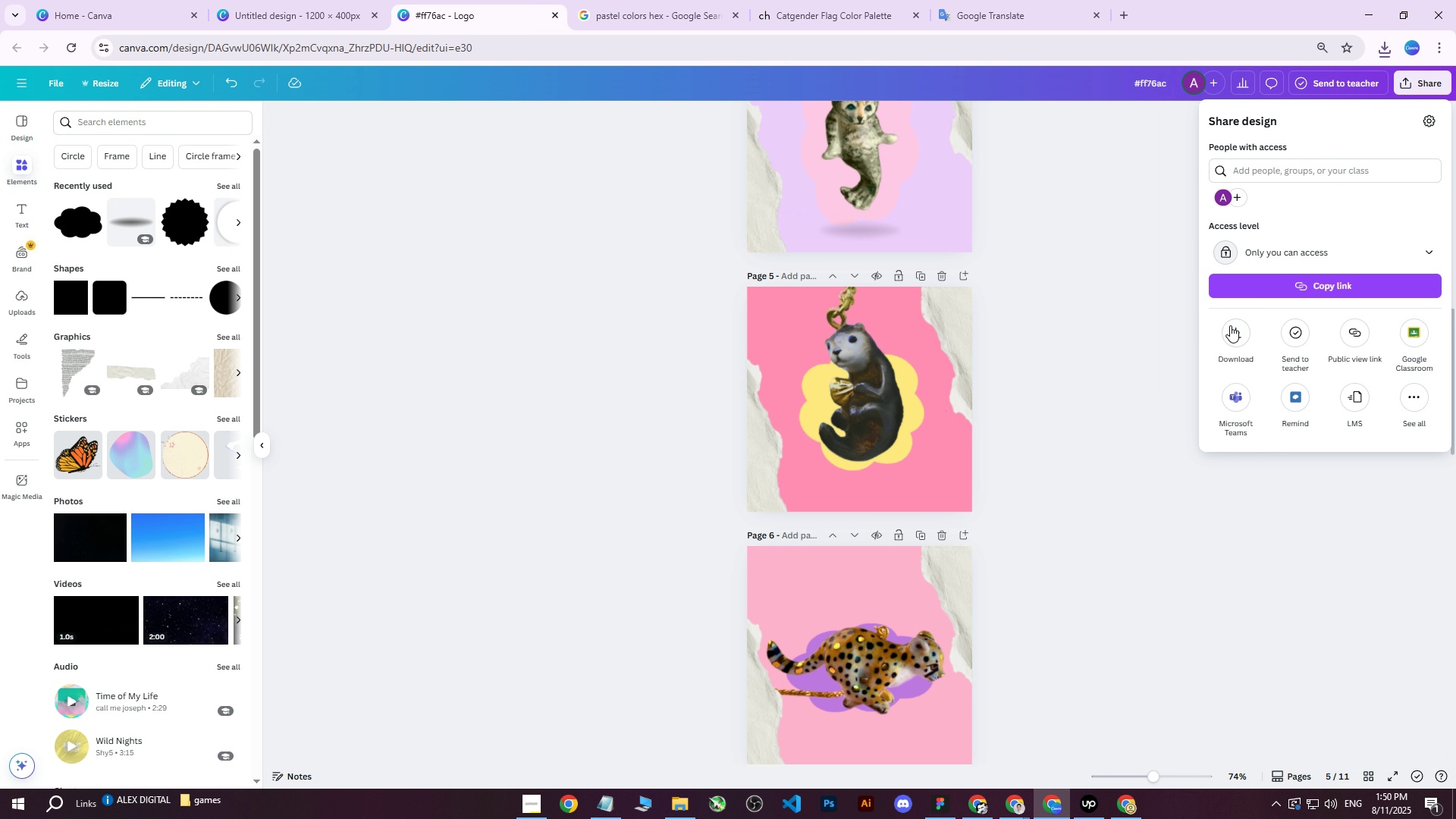 
left_click([1228, 338])
 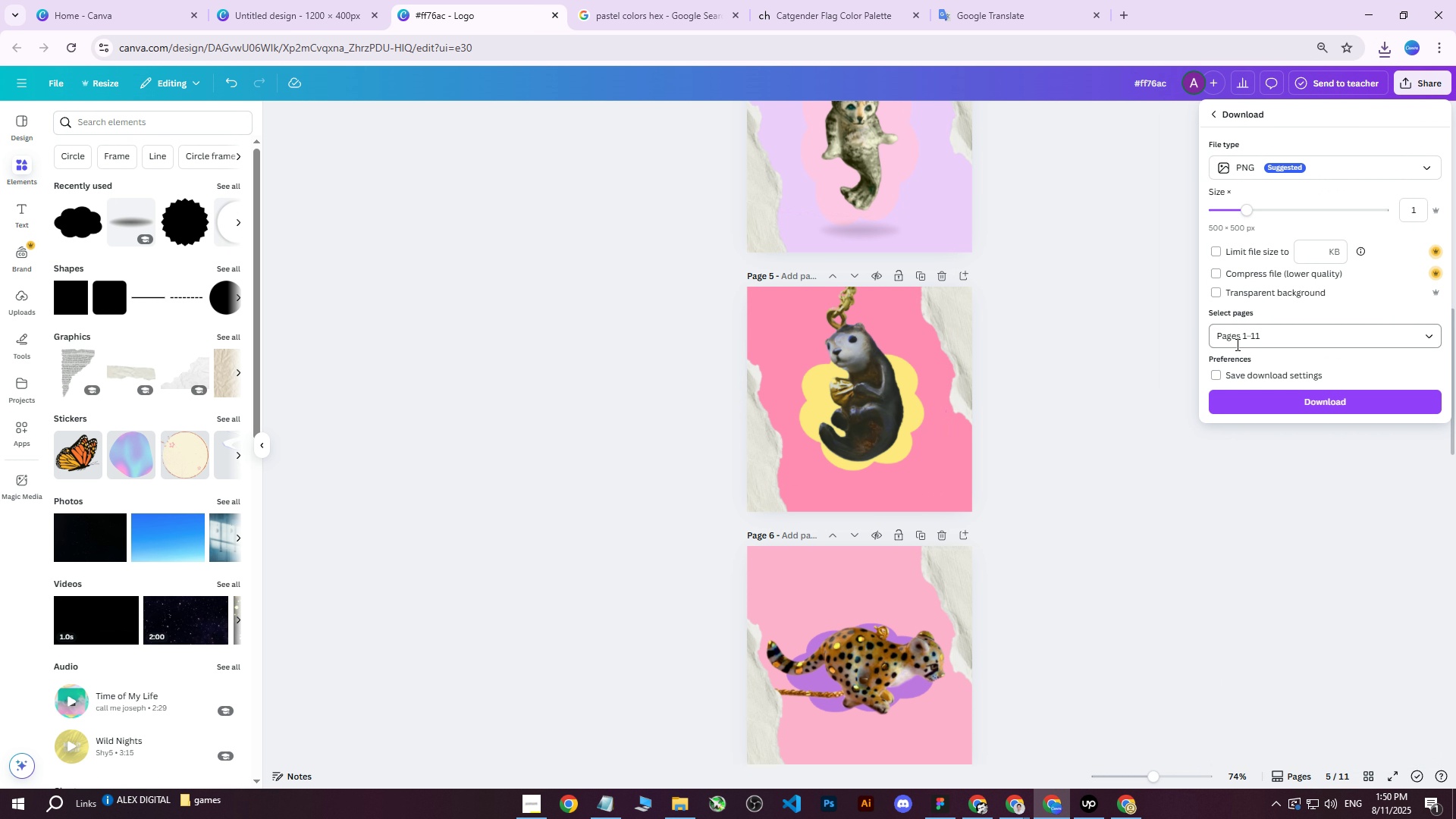 
left_click([1226, 339])
 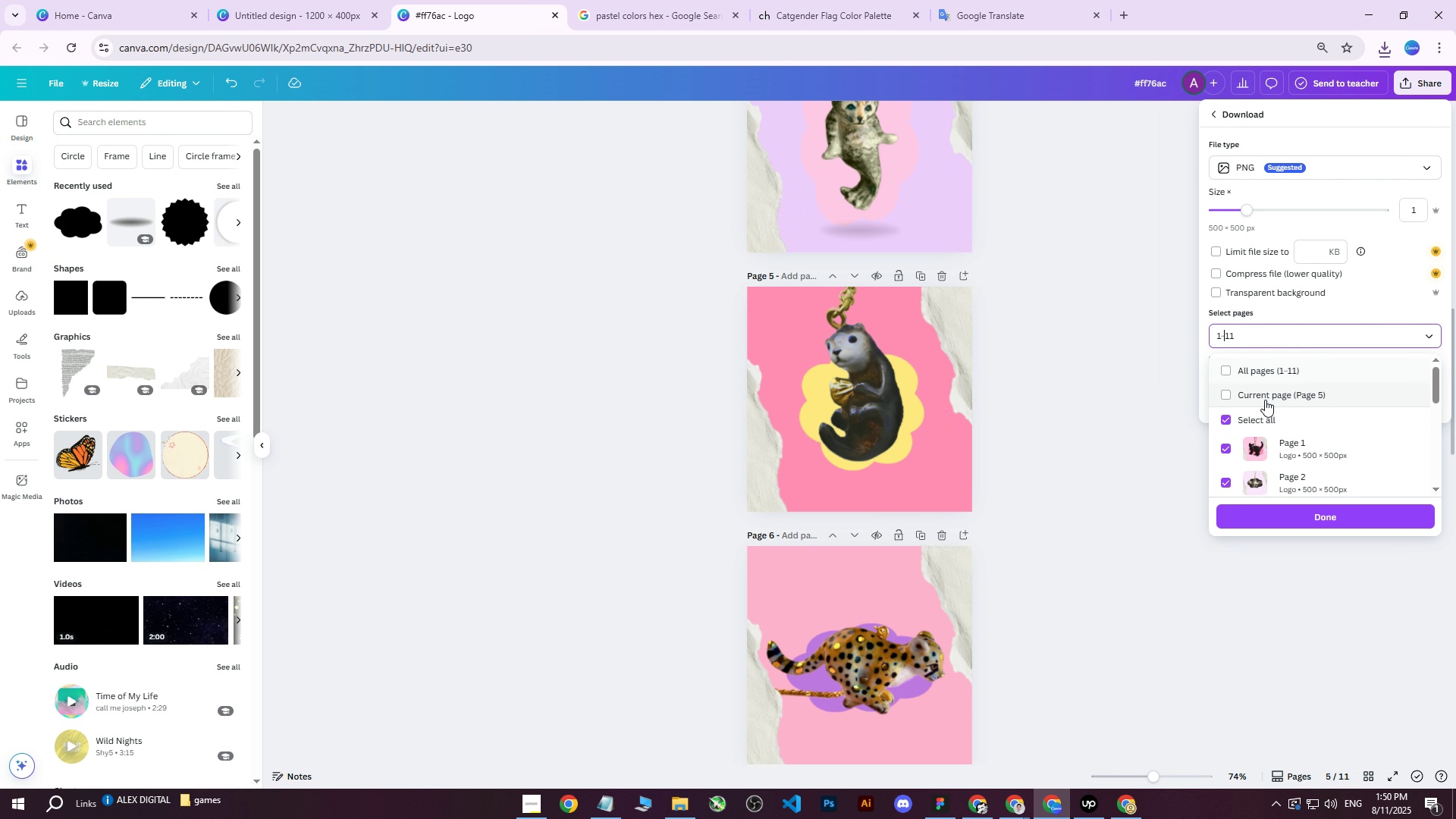 
scroll: coordinate [1247, 405], scroll_direction: none, amount: 0.0
 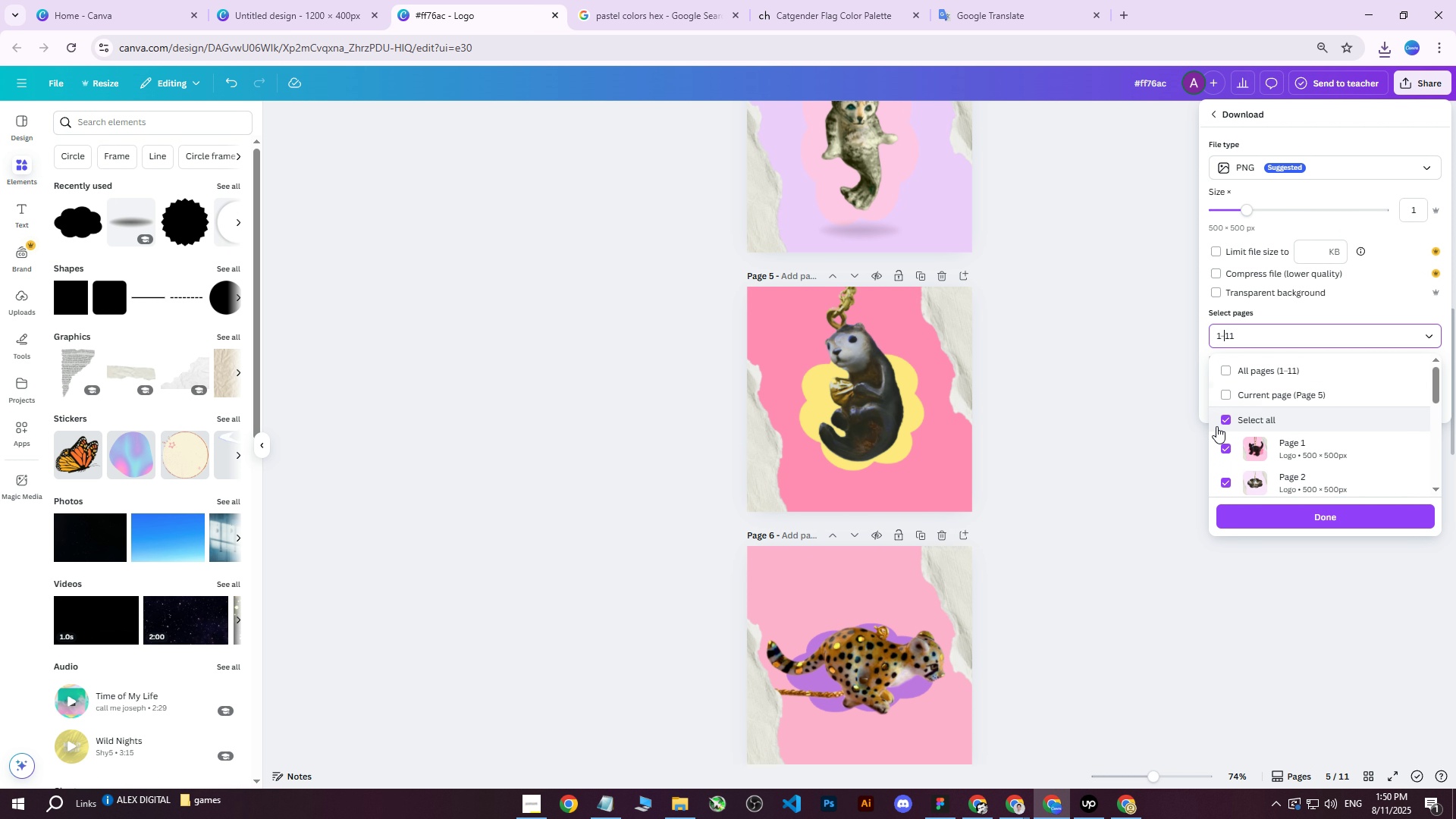 
left_click([1216, 428])
 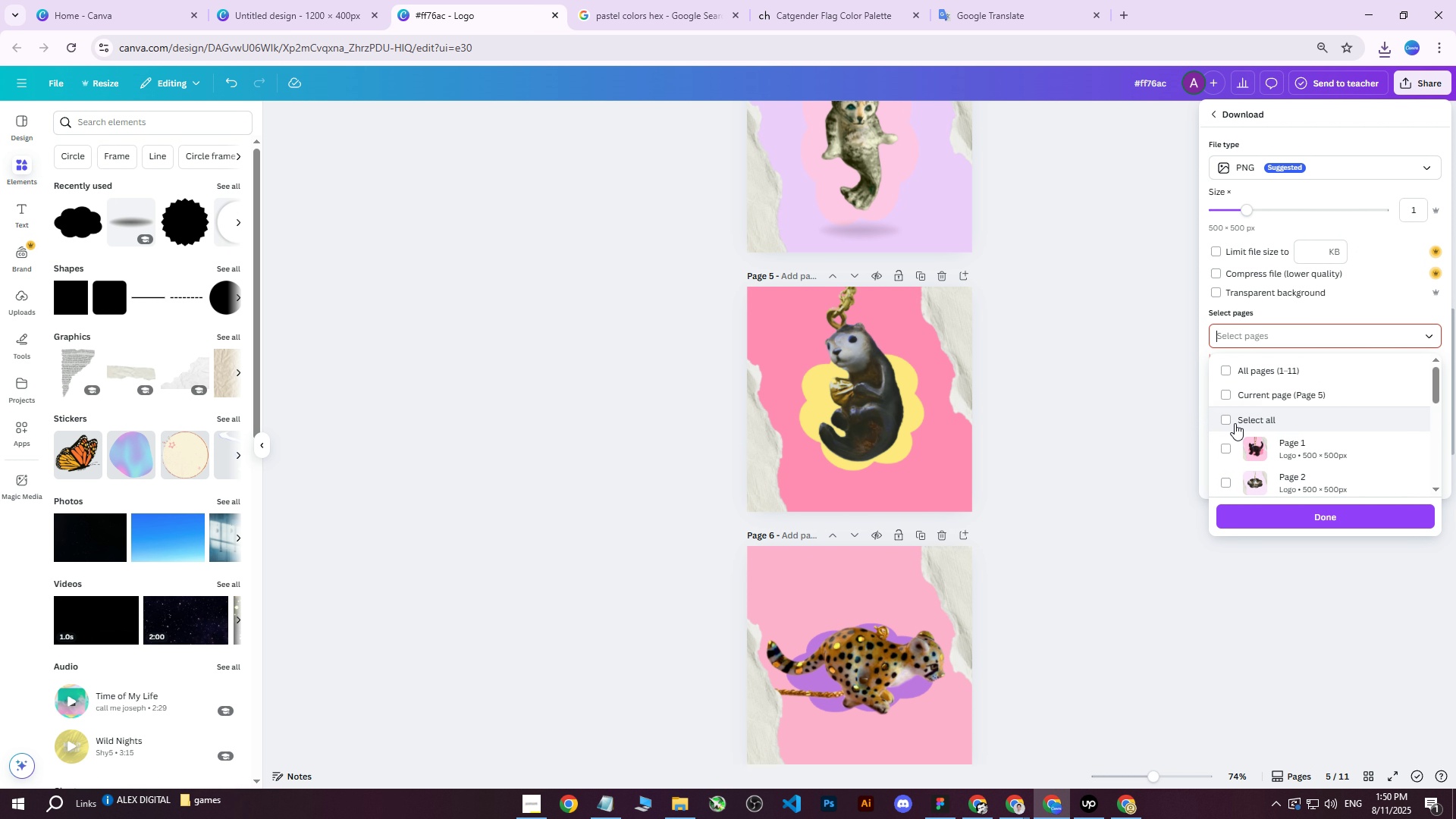 
scroll: coordinate [1300, 400], scroll_direction: down, amount: 2.0
 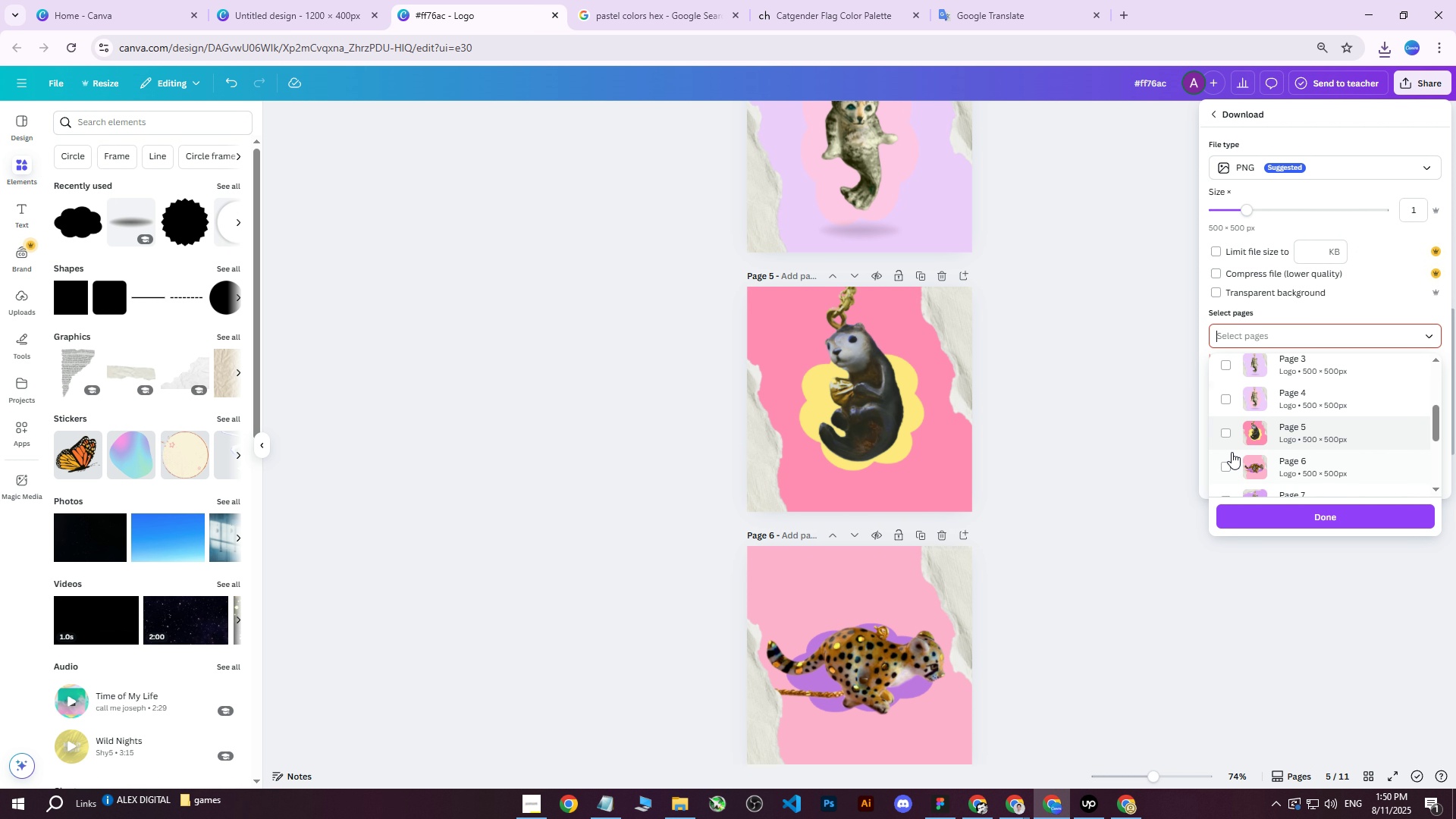 
left_click([1229, 463])
 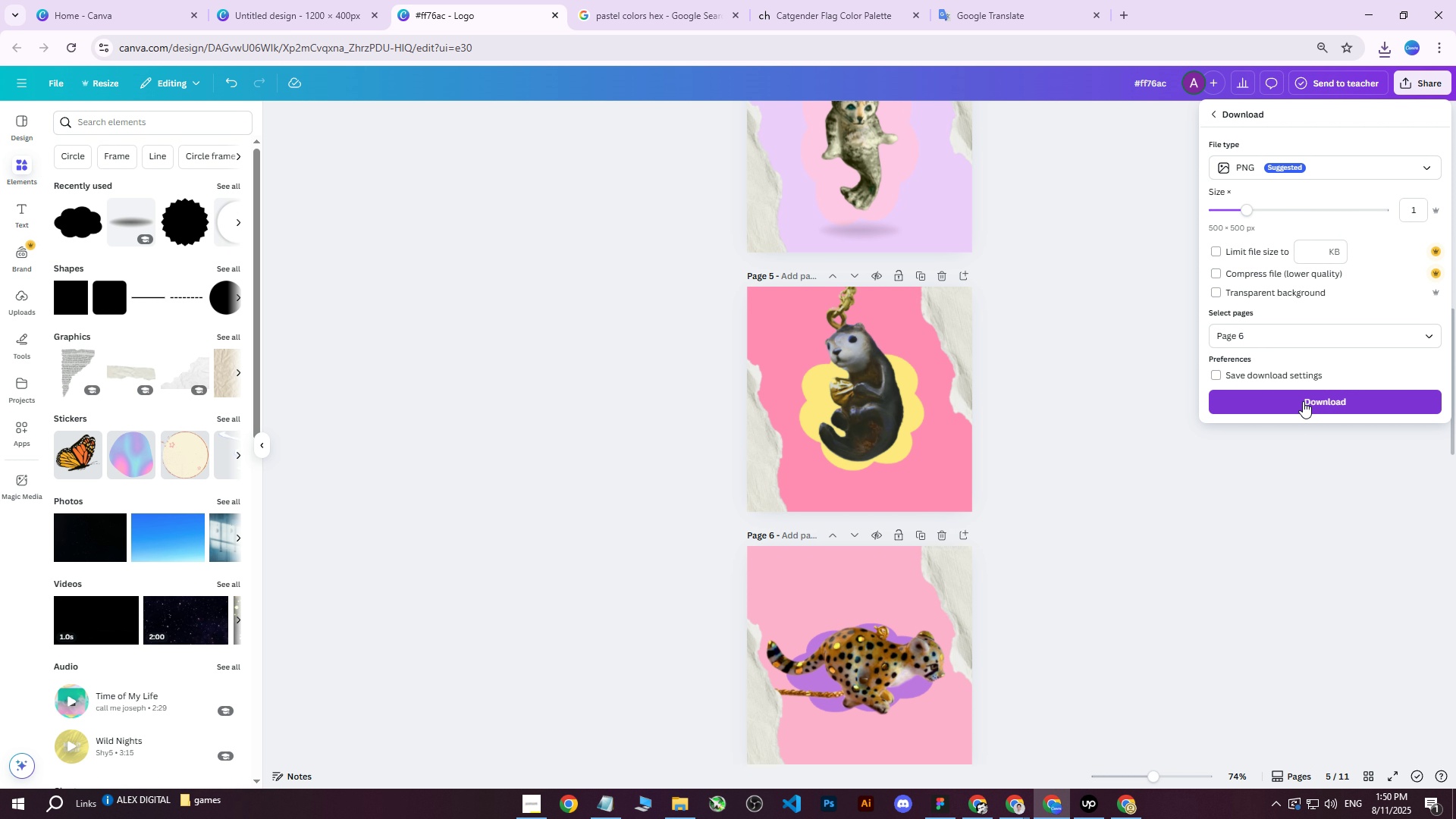 
left_click([1303, 401])
 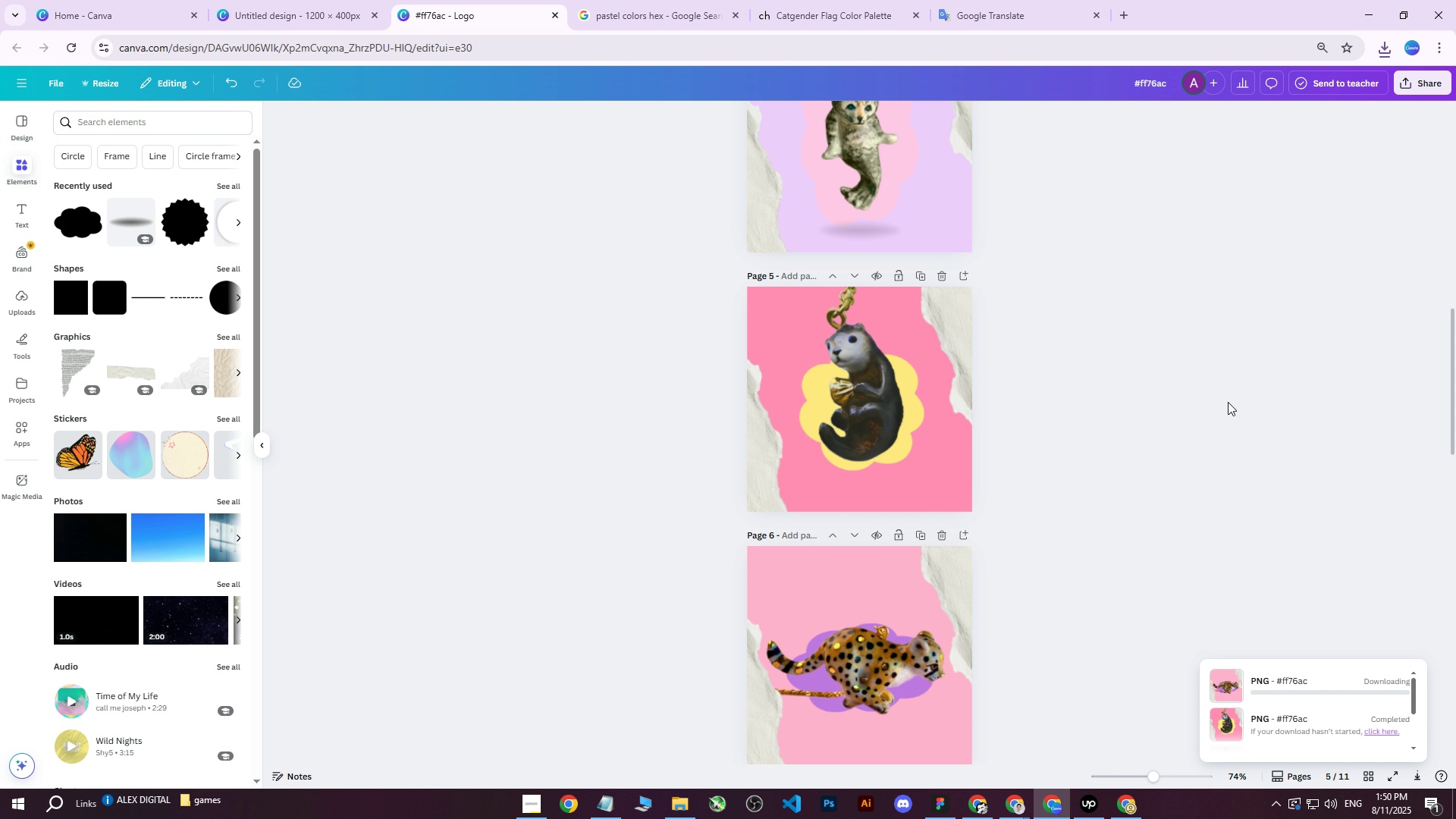 
scroll: coordinate [1181, 413], scroll_direction: down, amount: 8.0
 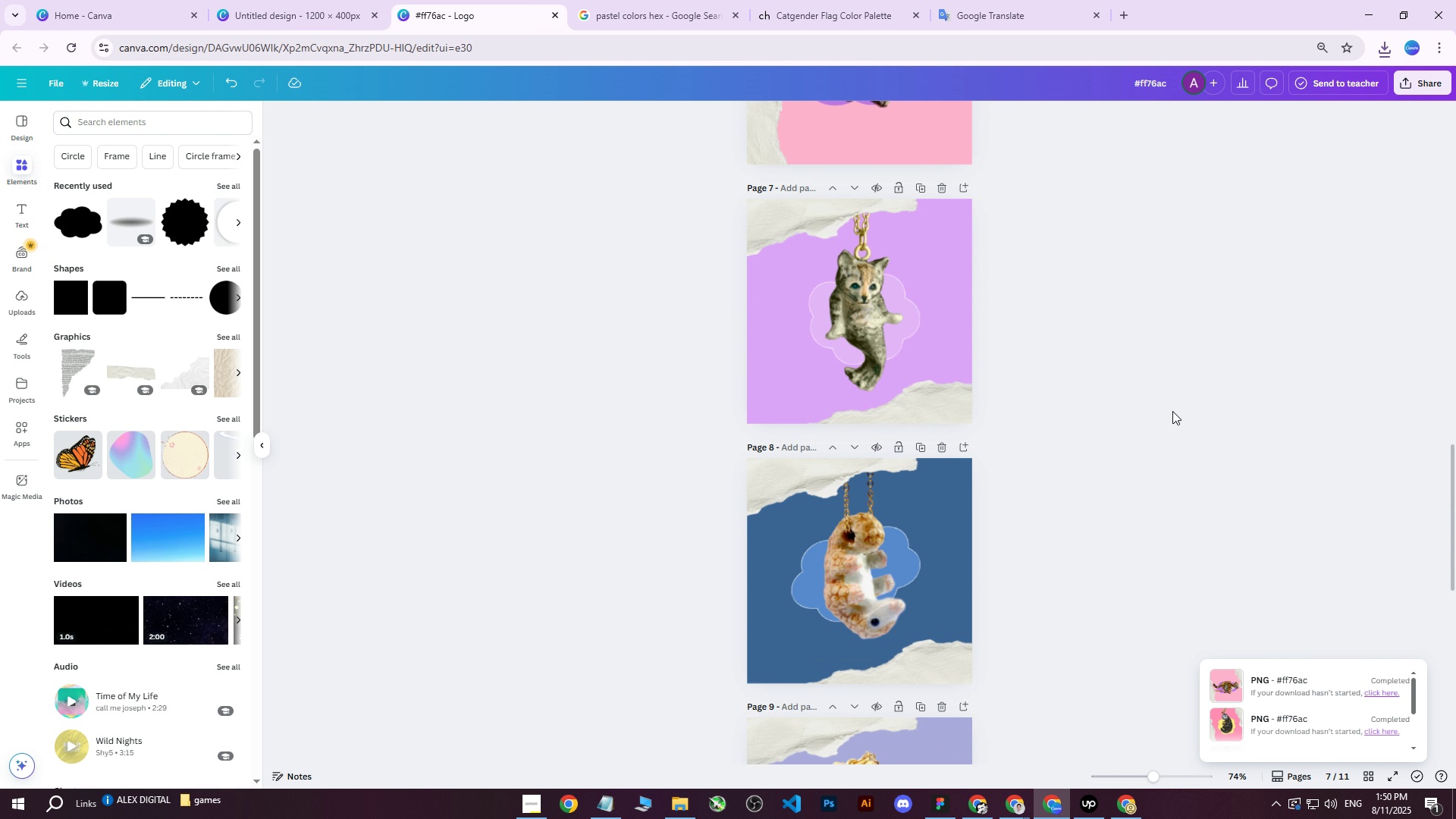 
scroll: coordinate [1103, 407], scroll_direction: up, amount: 5.0
 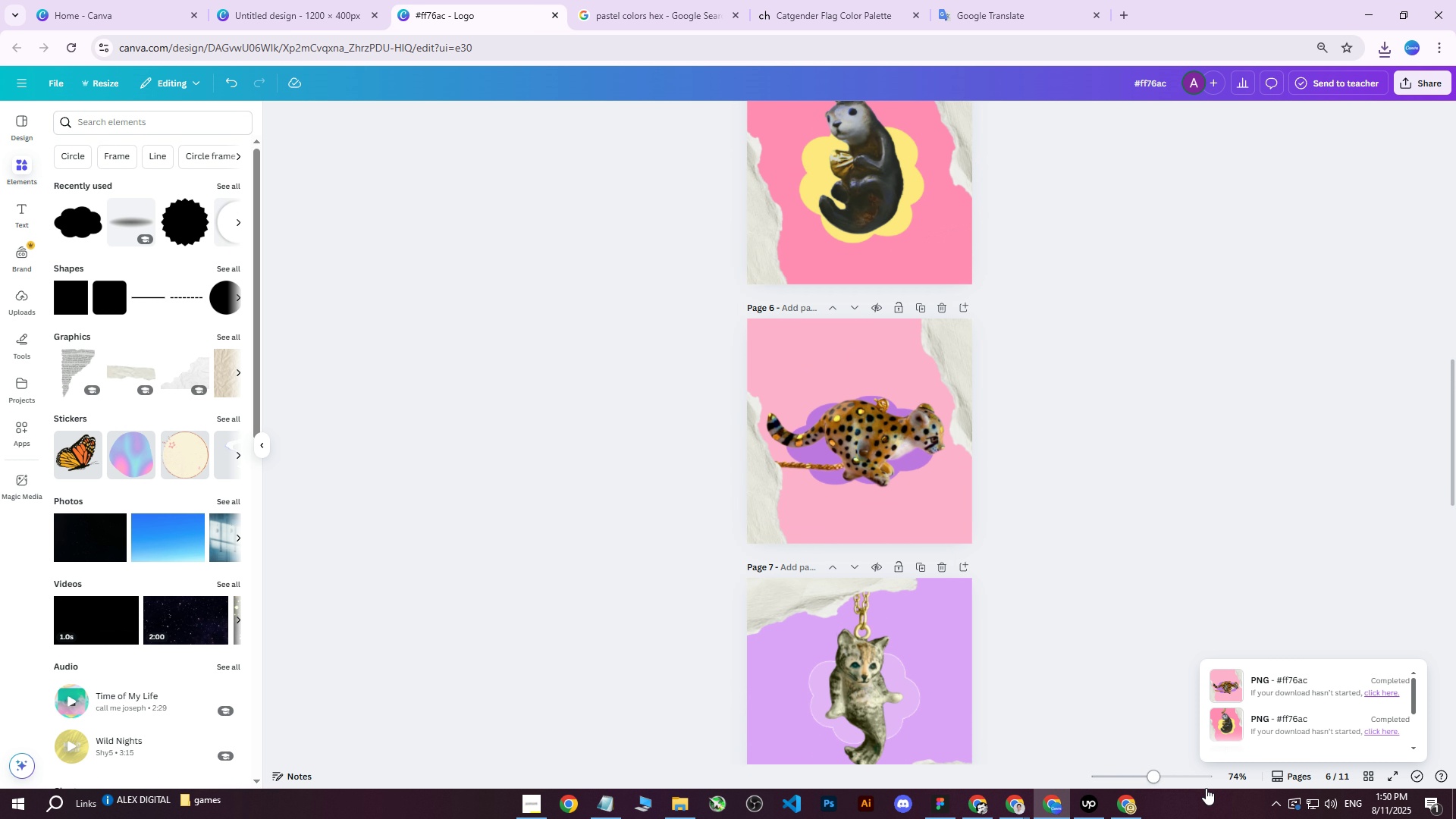 
left_click([1116, 805])
 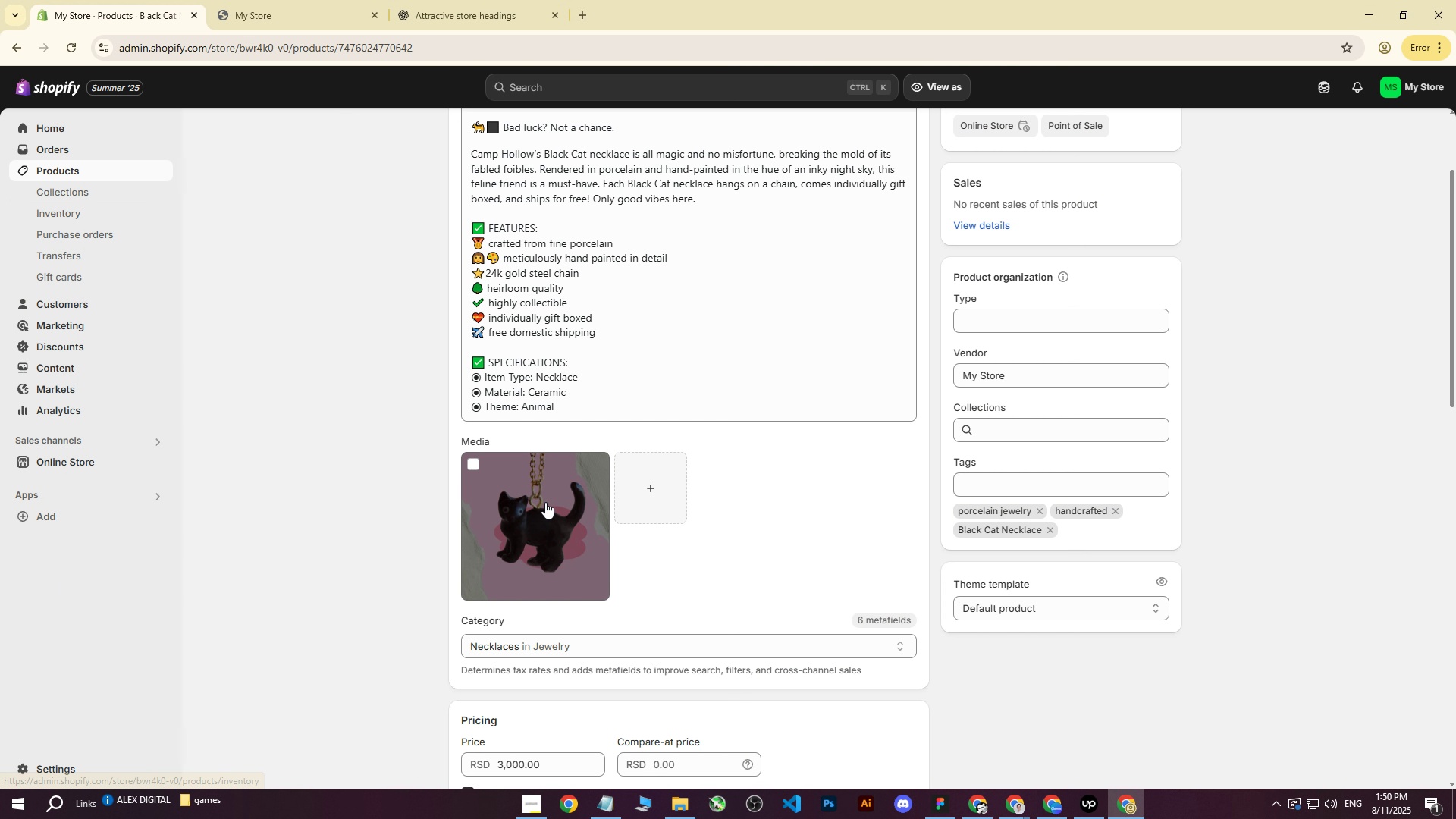 
left_click([509, 498])
 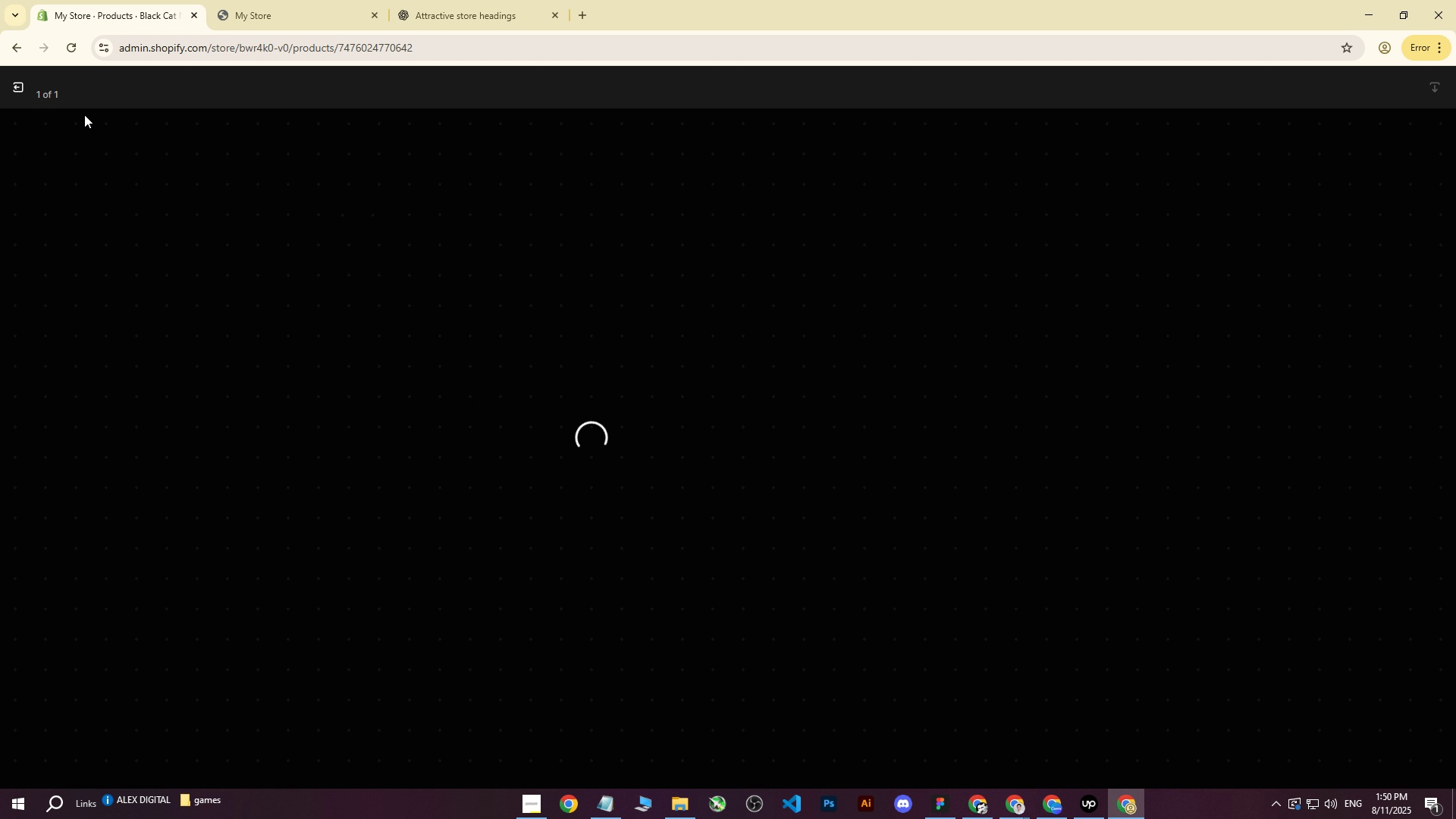 
left_click([19, 89])
 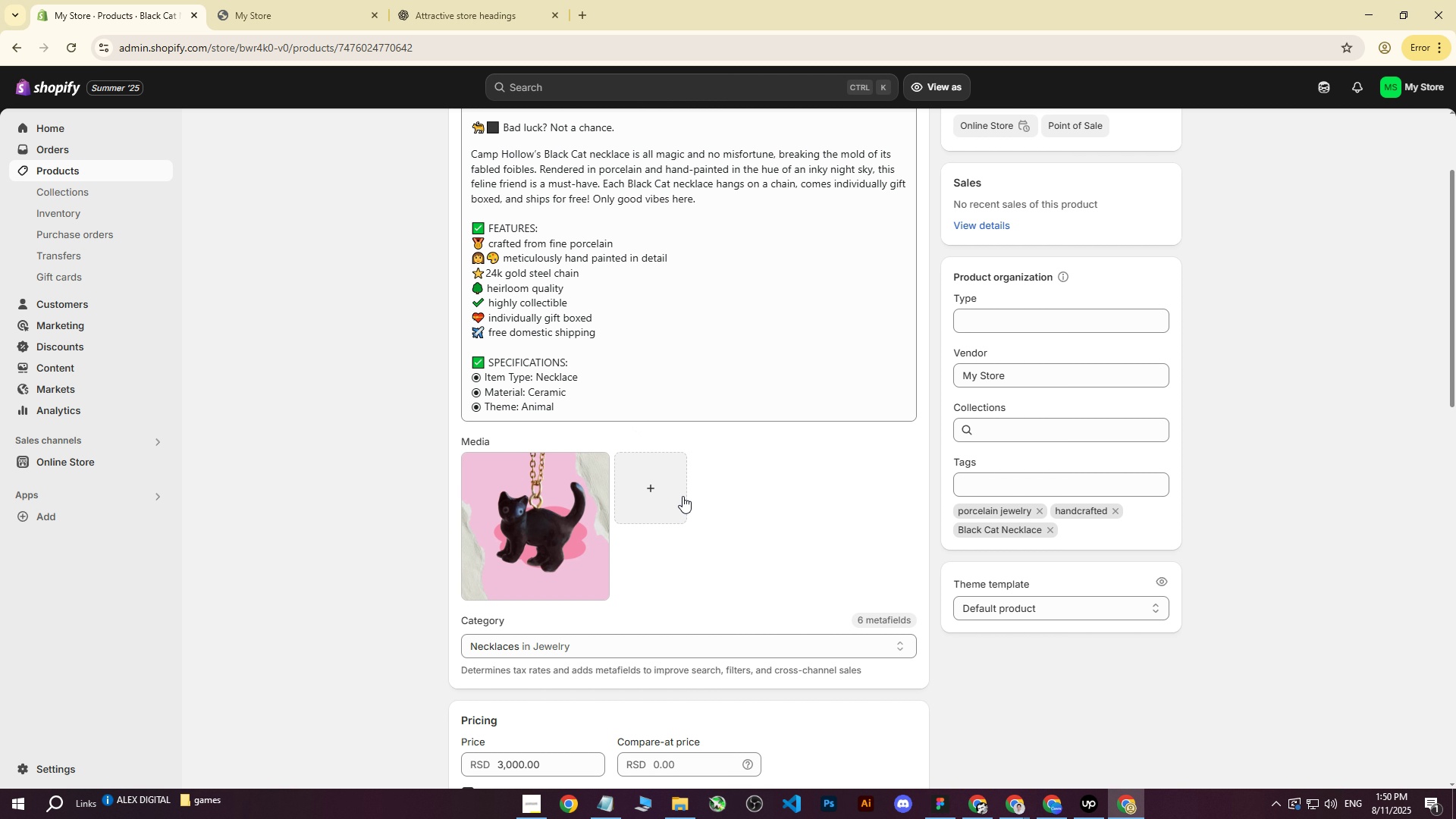 
left_click([637, 489])
 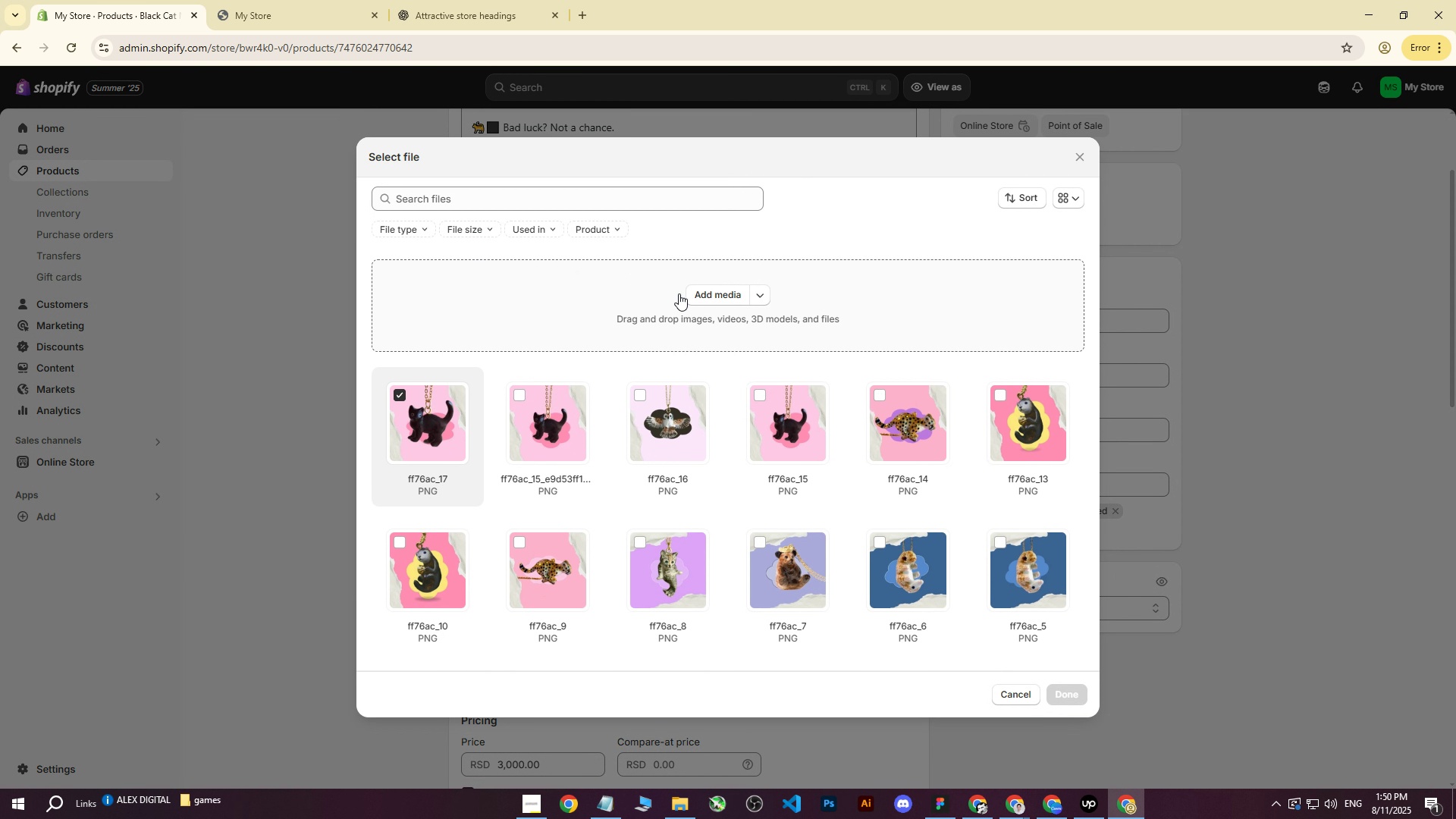 
left_click([697, 298])
 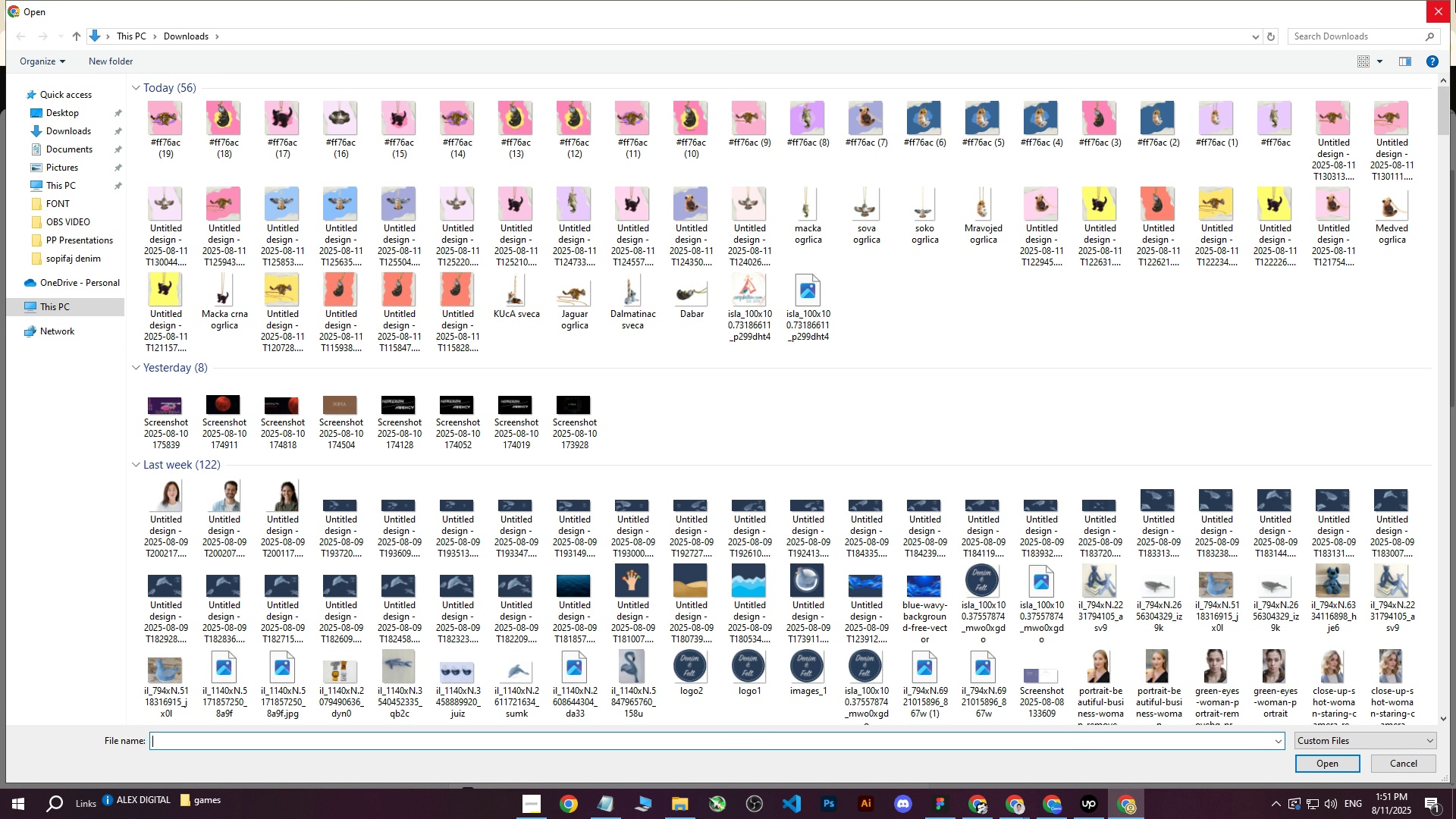 
left_click([1431, 12])
 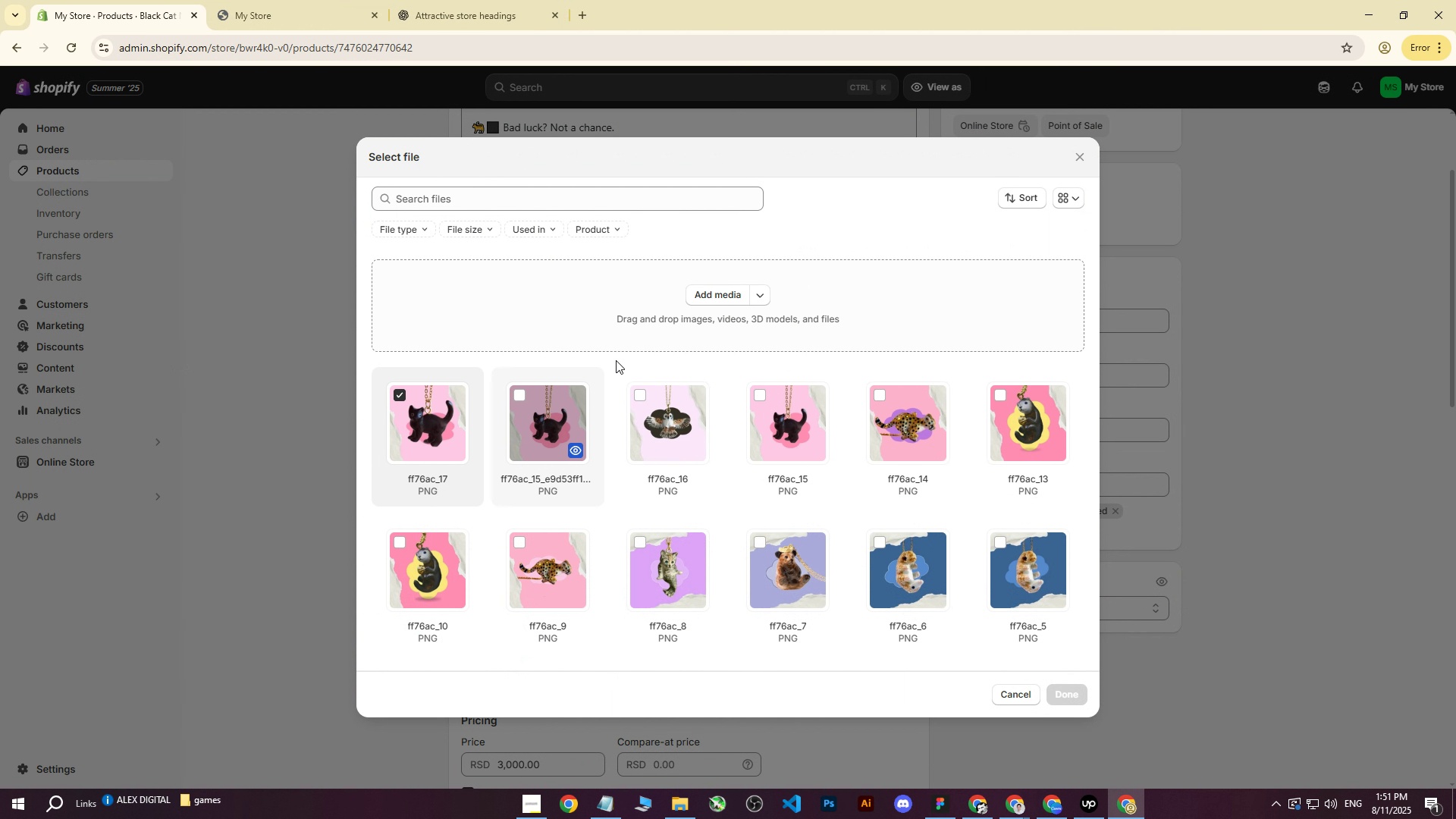 
left_click([1086, 155])
 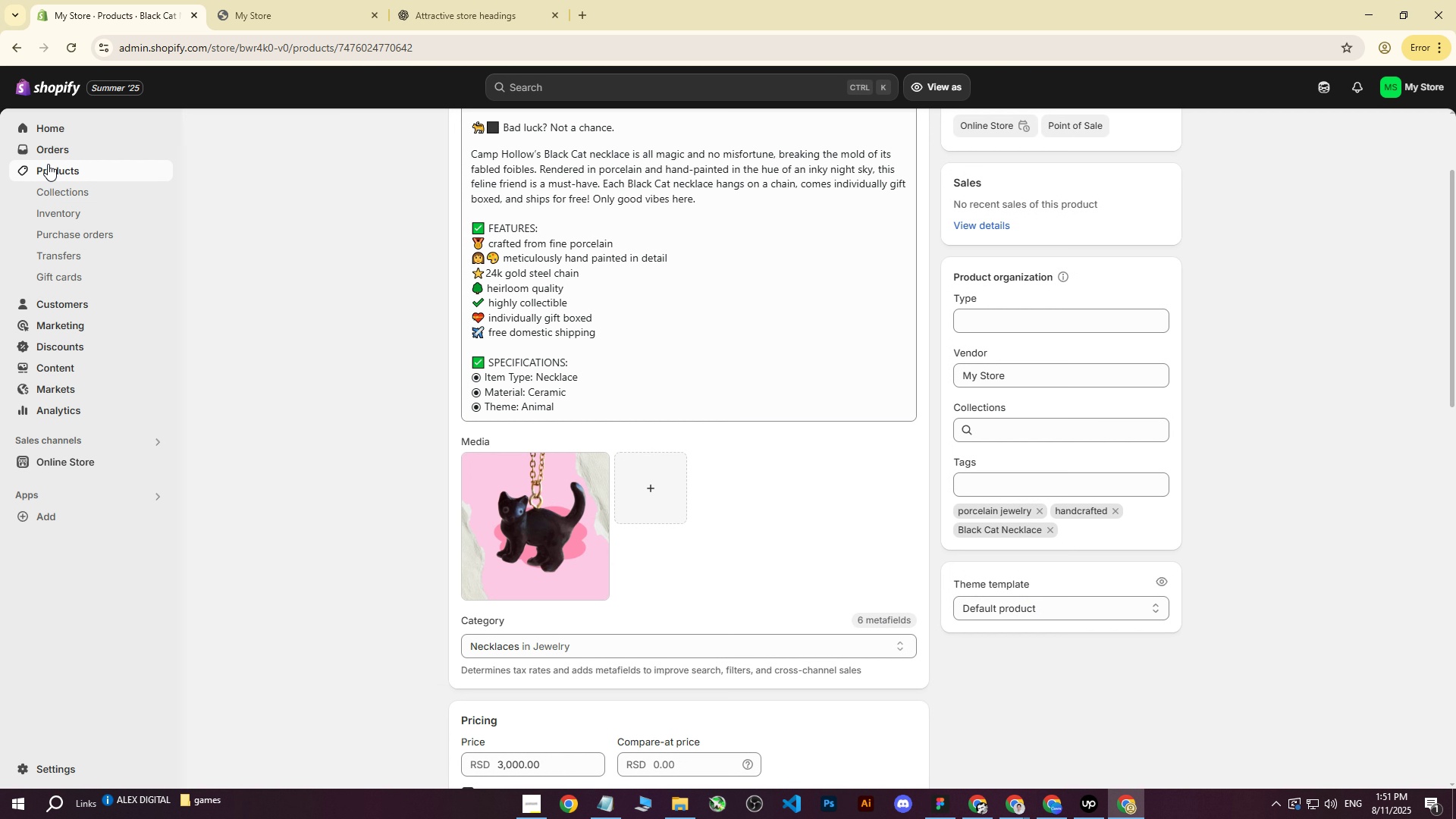 
left_click([49, 170])
 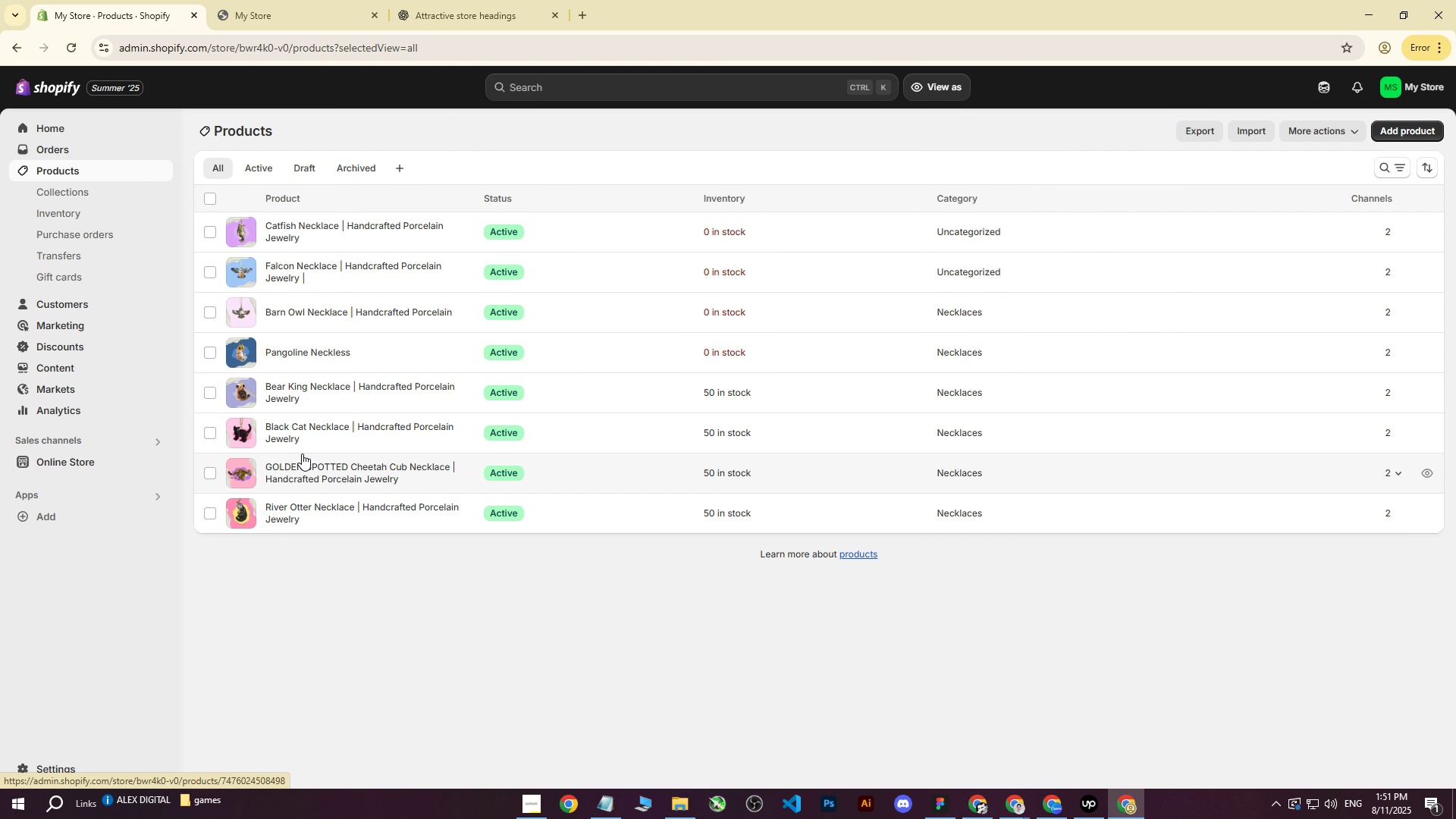 
left_click([292, 466])
 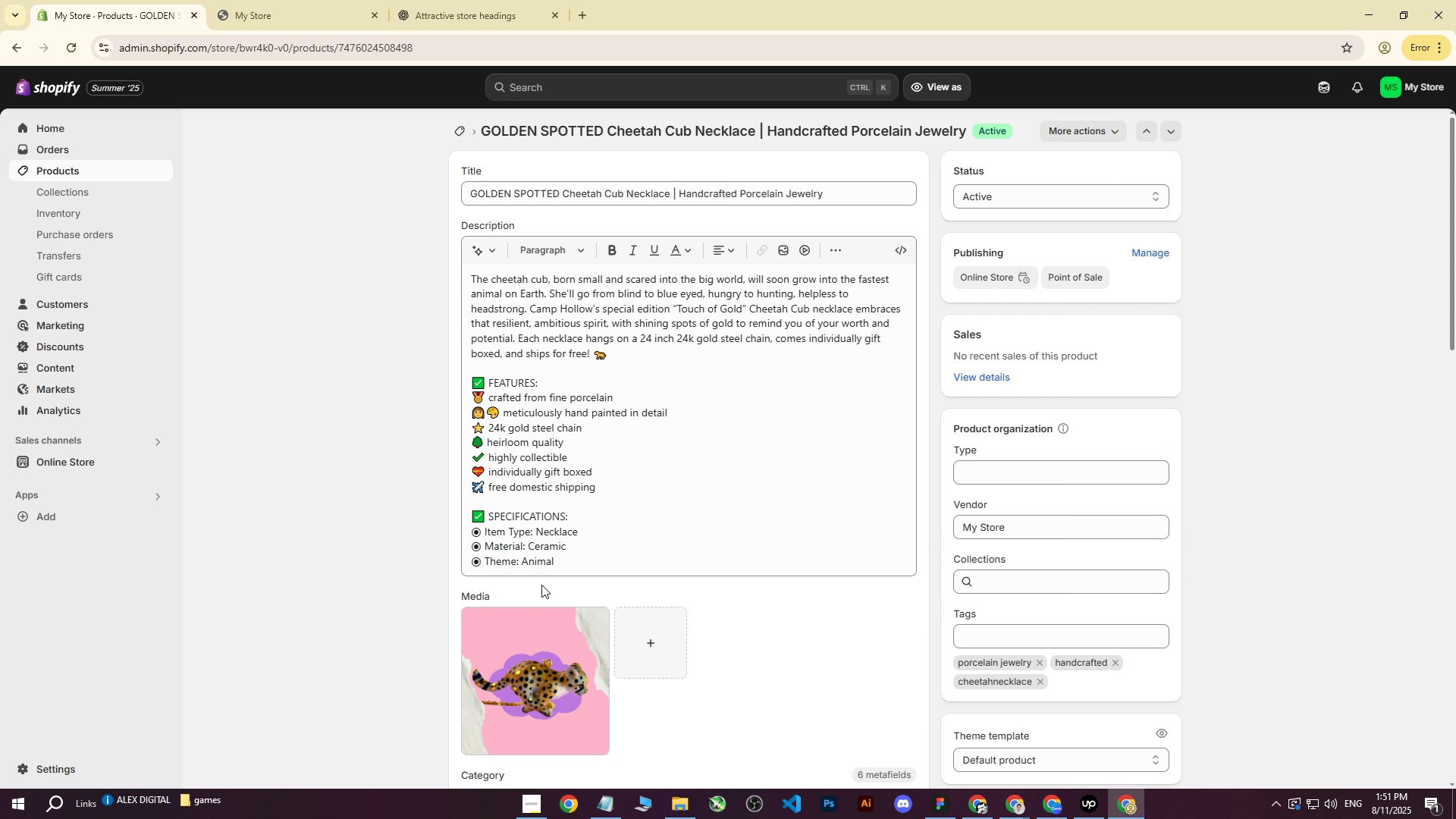 
left_click([647, 640])
 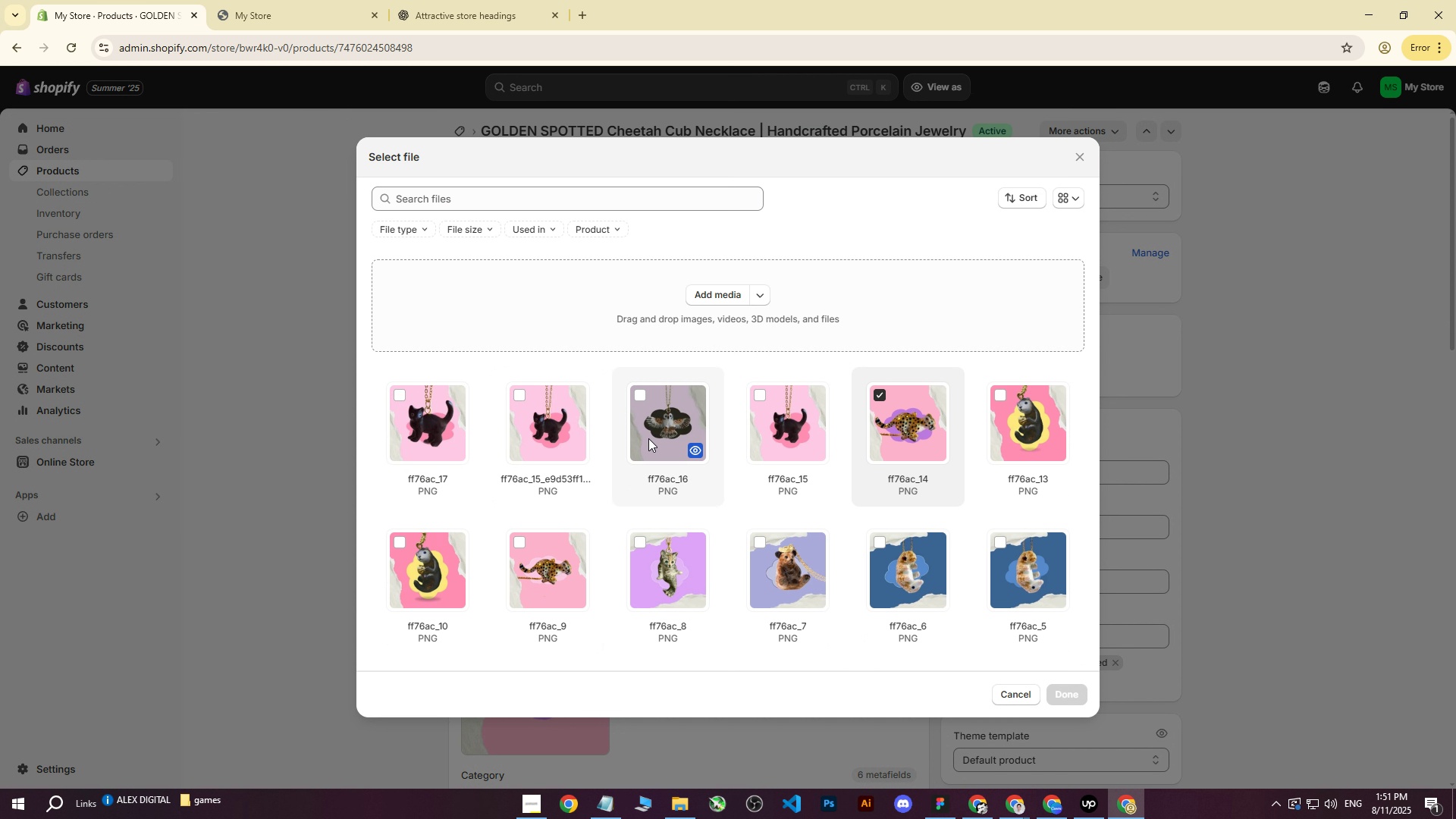 
left_click([720, 297])
 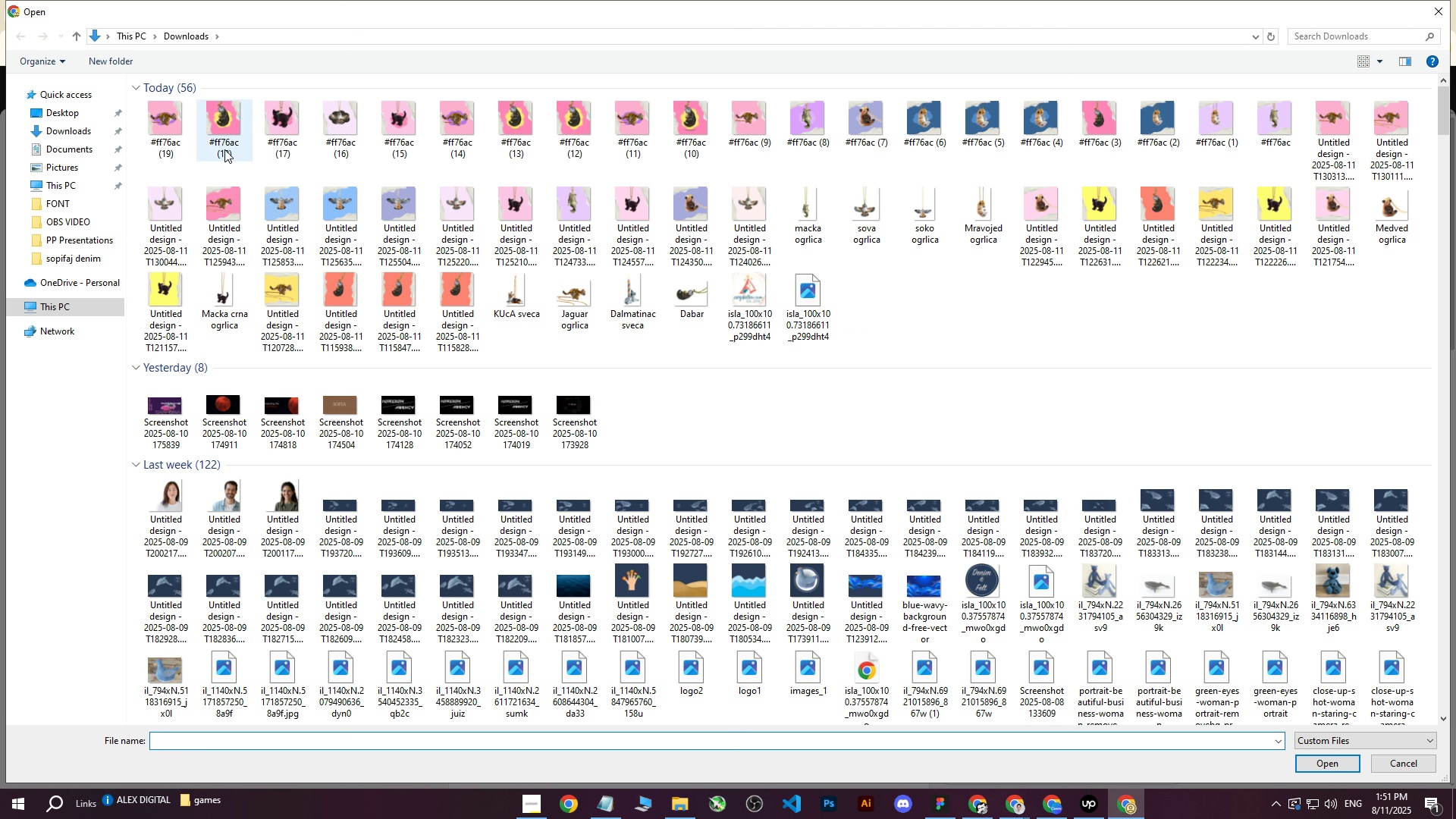 
left_click([165, 127])
 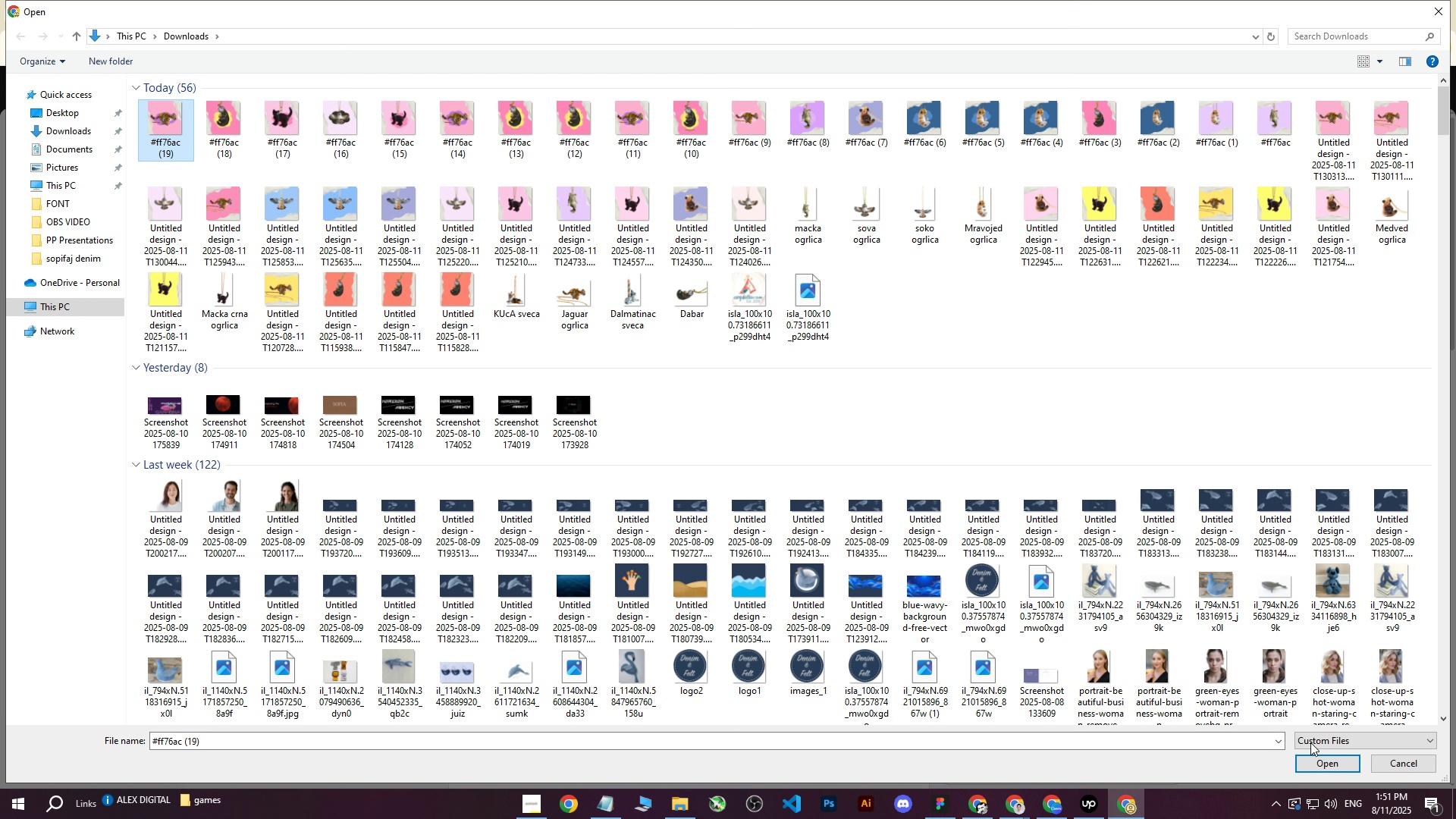 
left_click([1309, 760])
 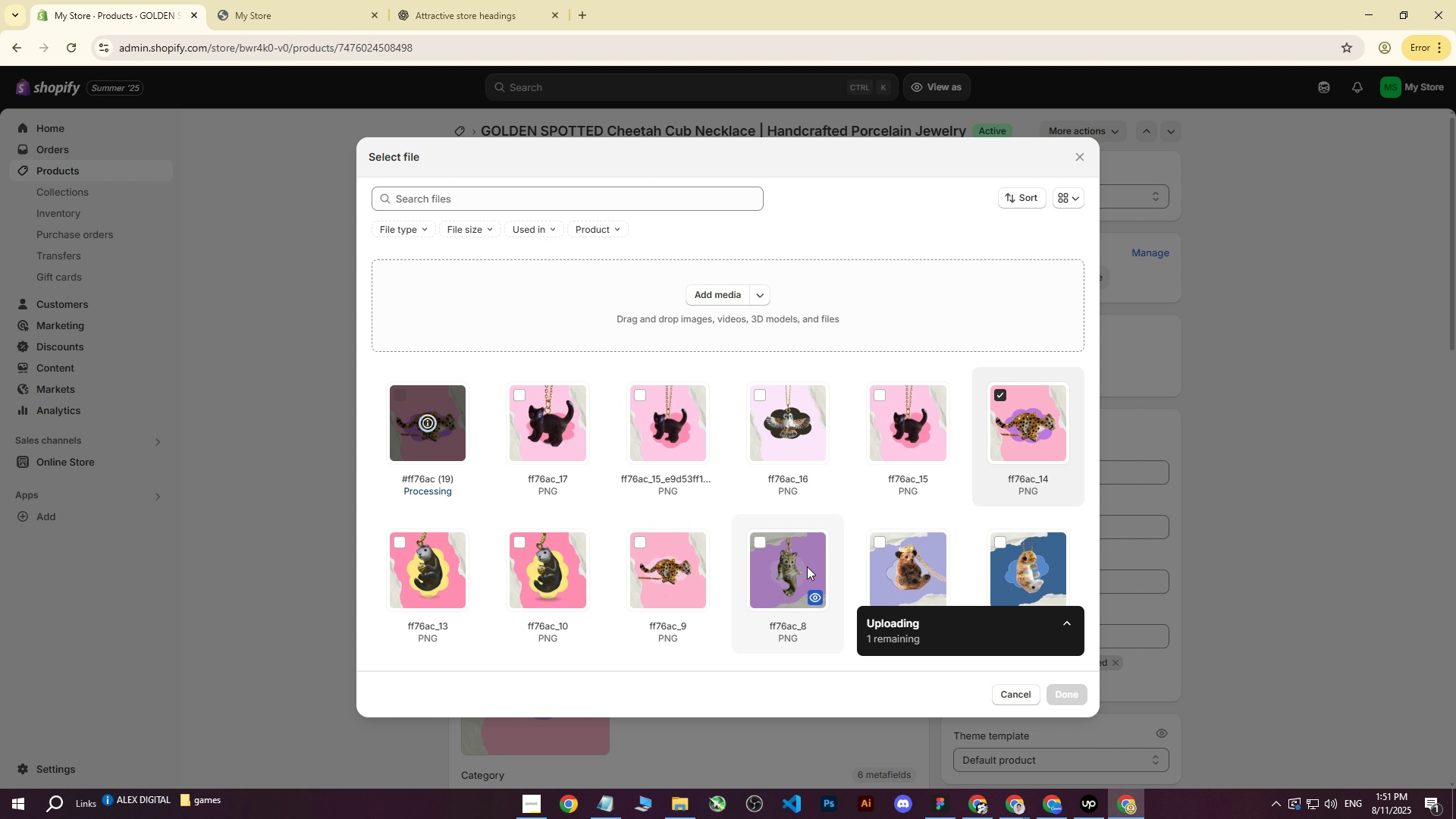 
wait(5.79)
 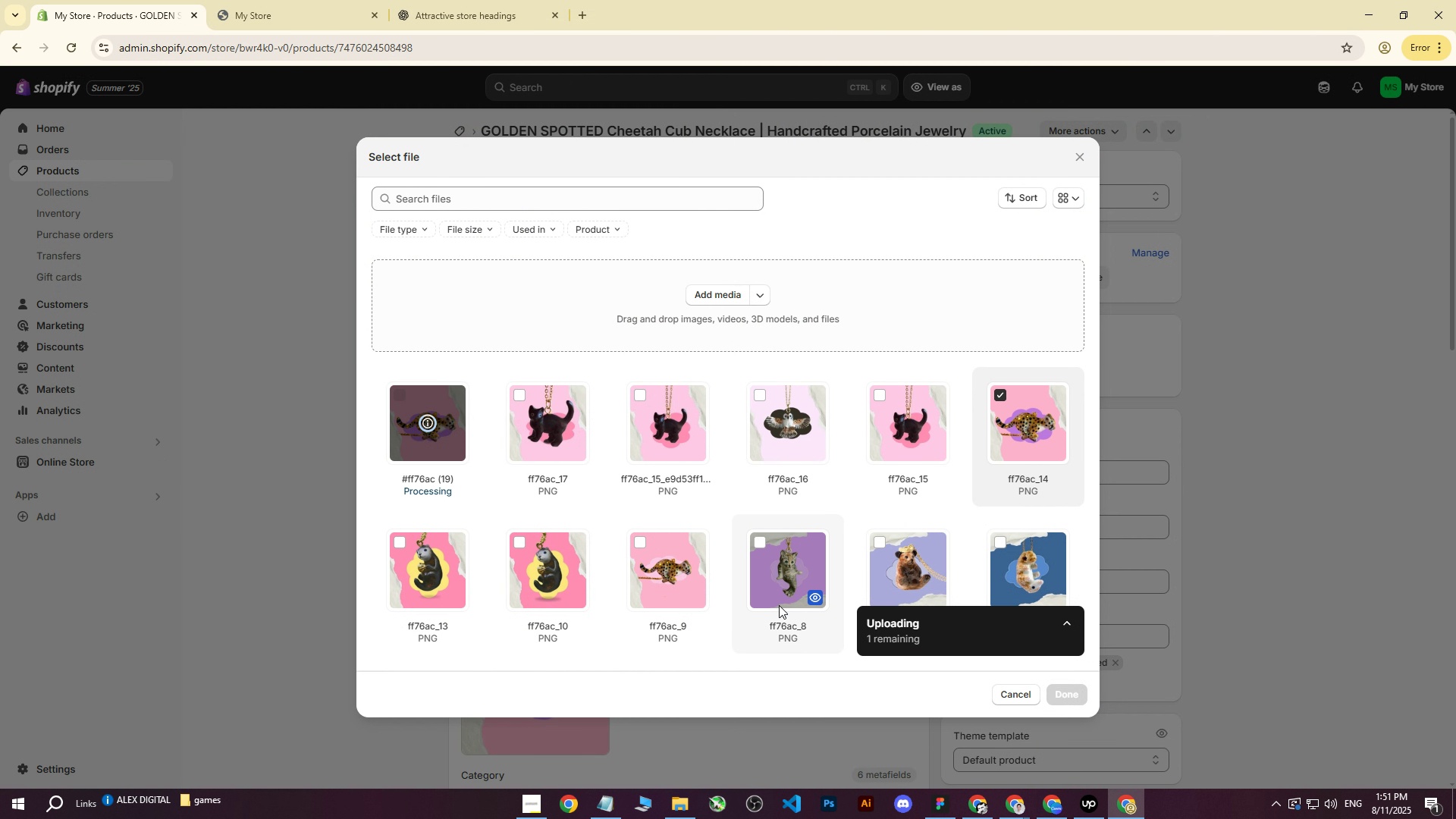 
left_click([1072, 694])
 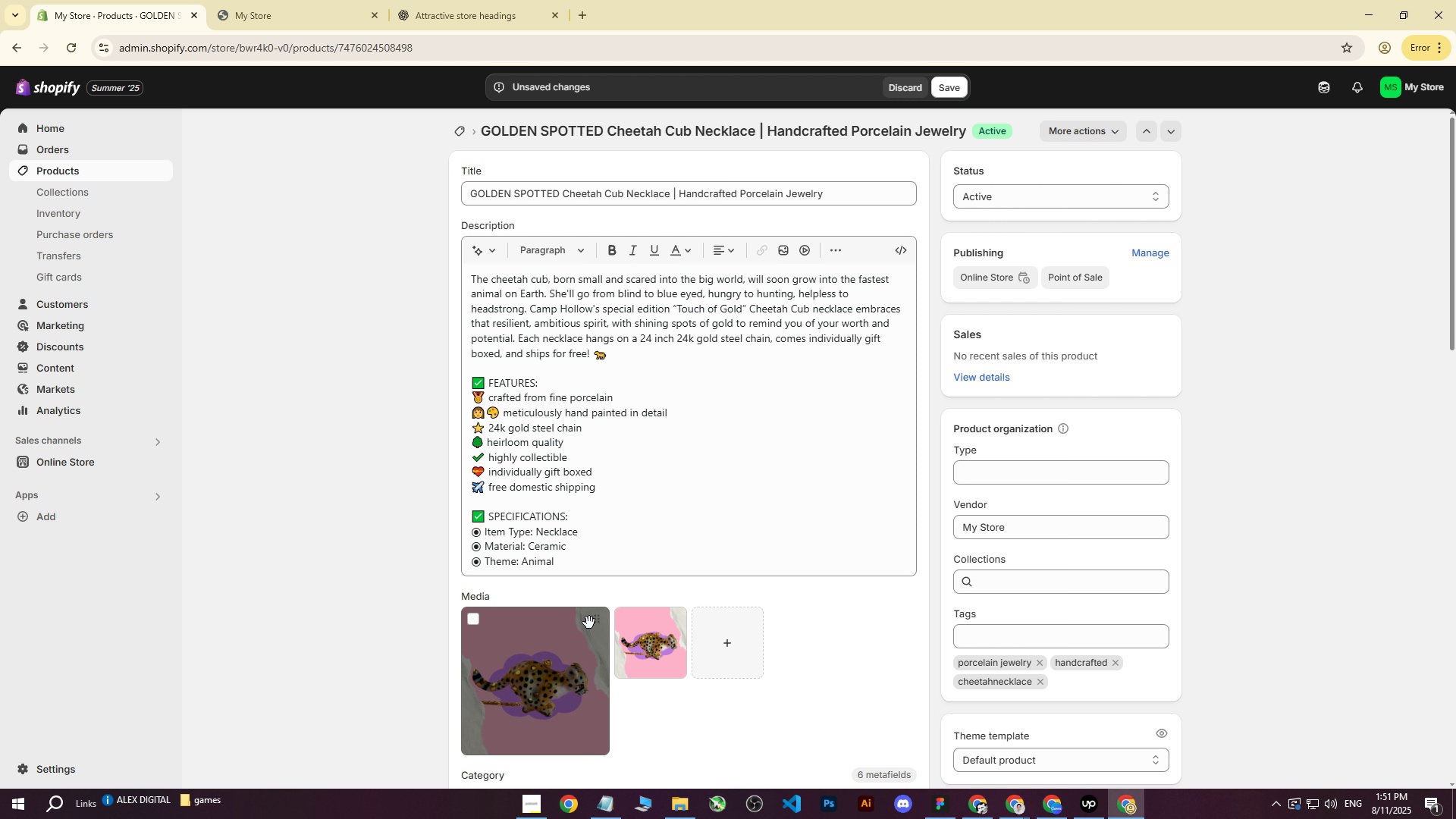 
left_click([472, 619])
 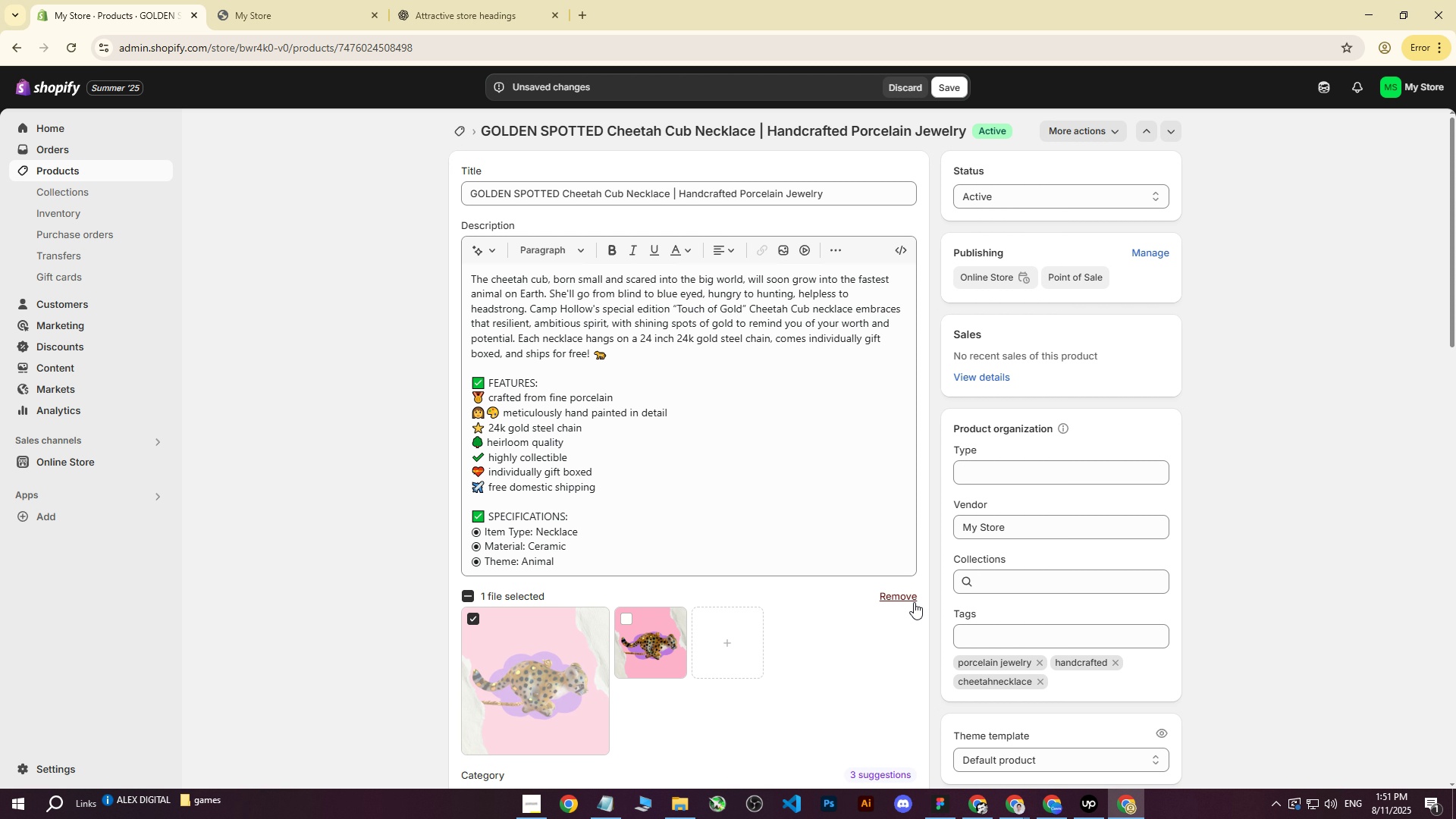 
left_click([909, 599])
 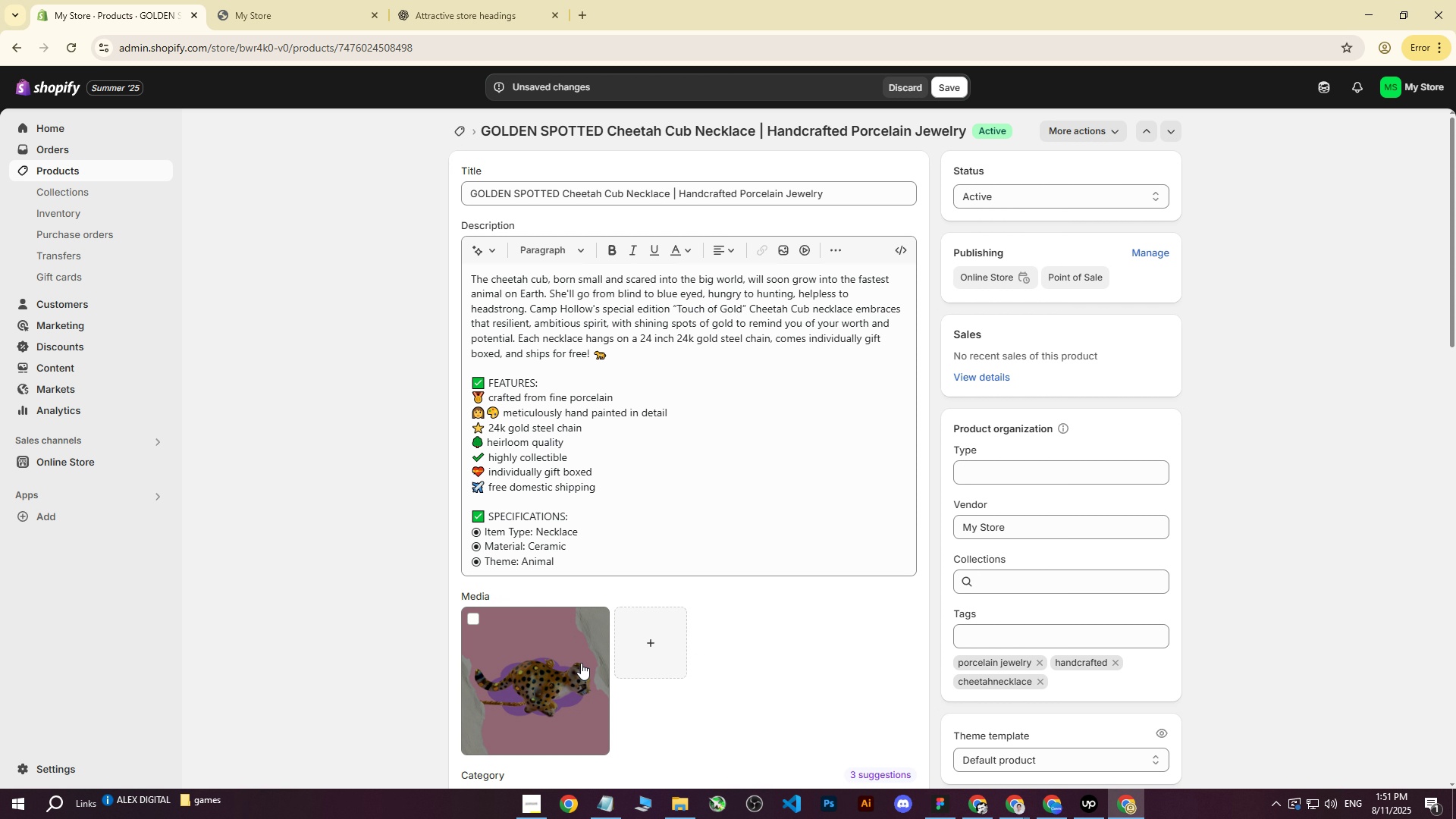 
scroll: coordinate [579, 654], scroll_direction: down, amount: 2.0
 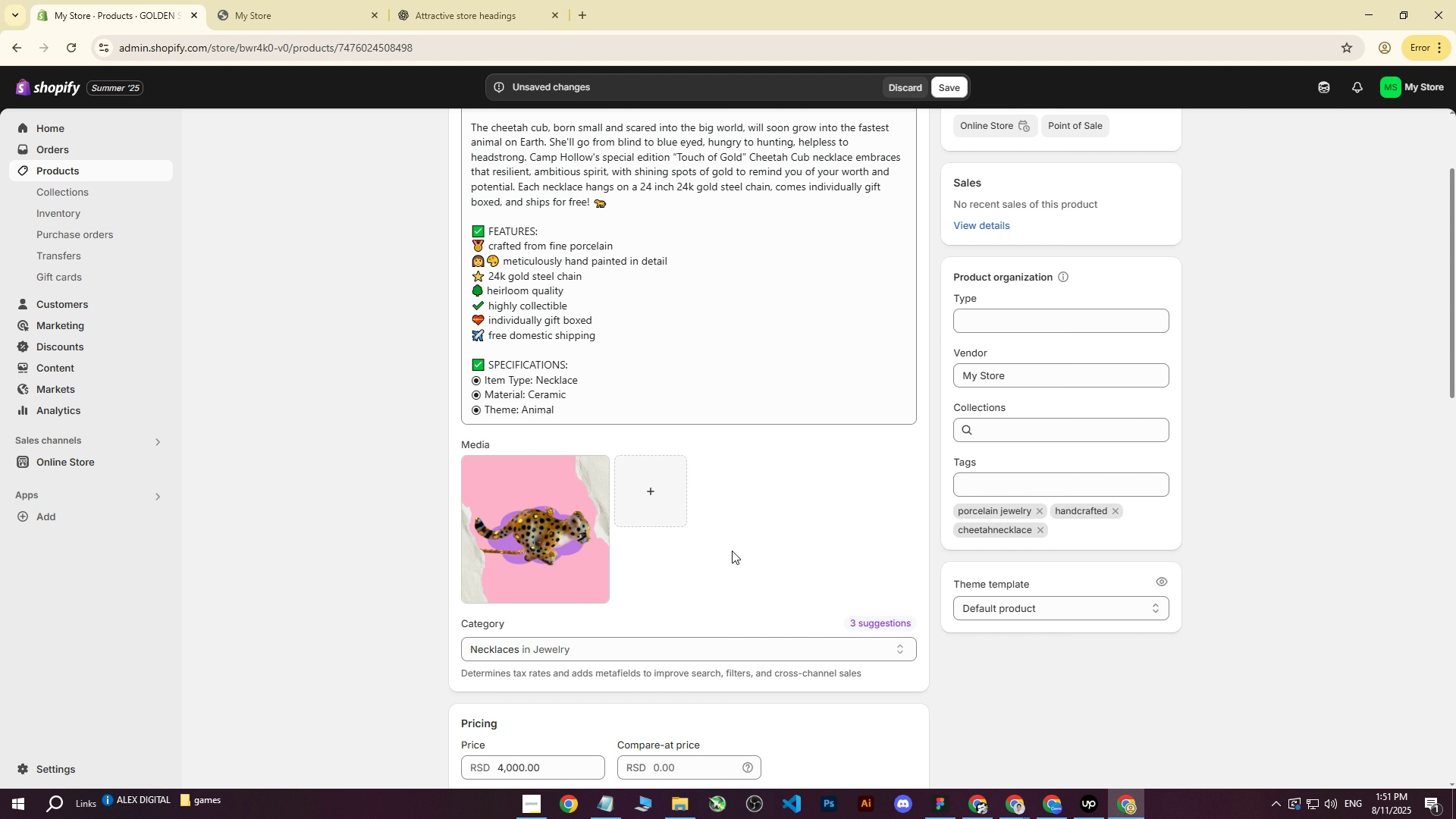 
scroll: coordinate [821, 425], scroll_direction: up, amount: 6.0
 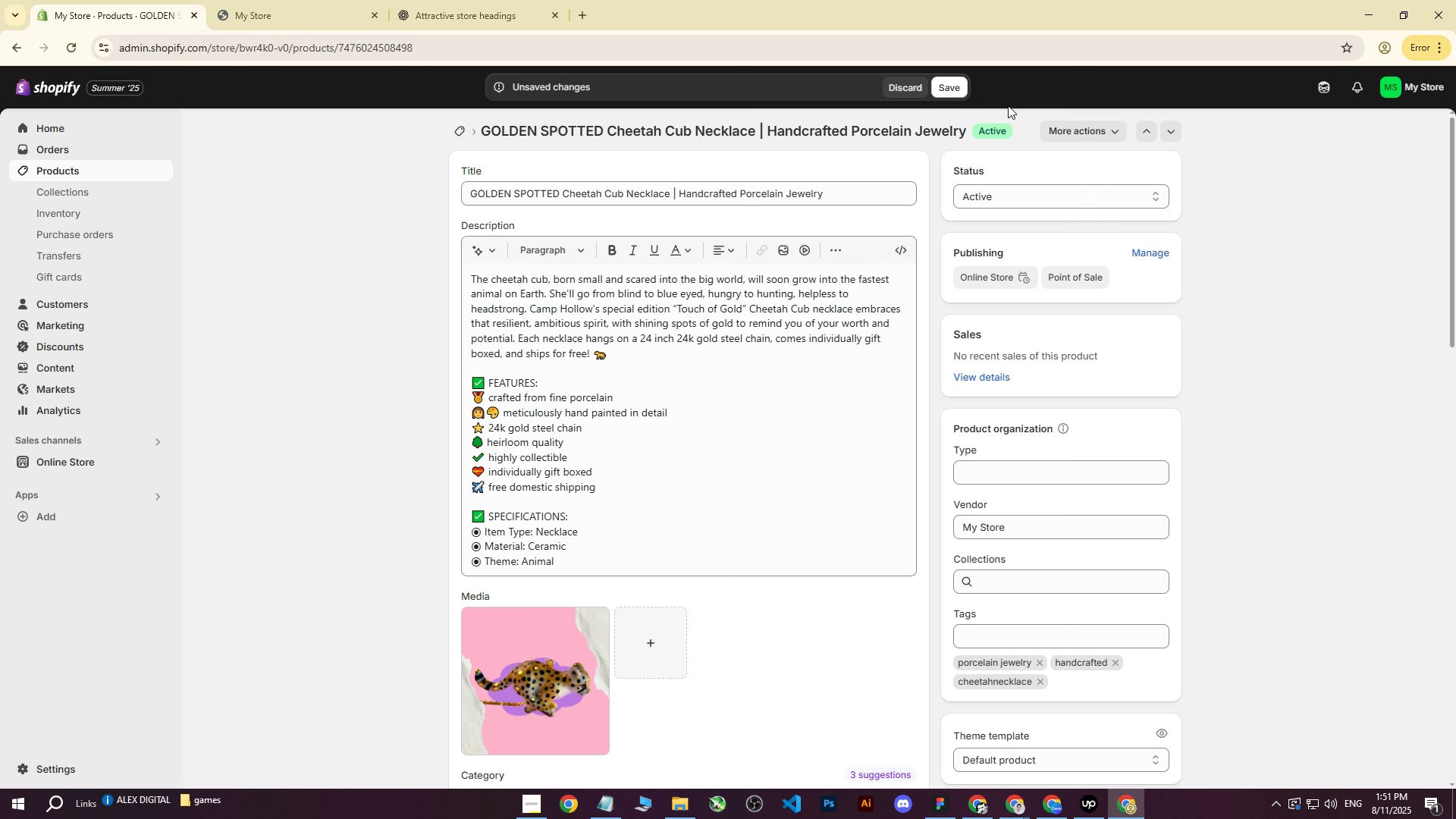 
left_click([961, 89])
 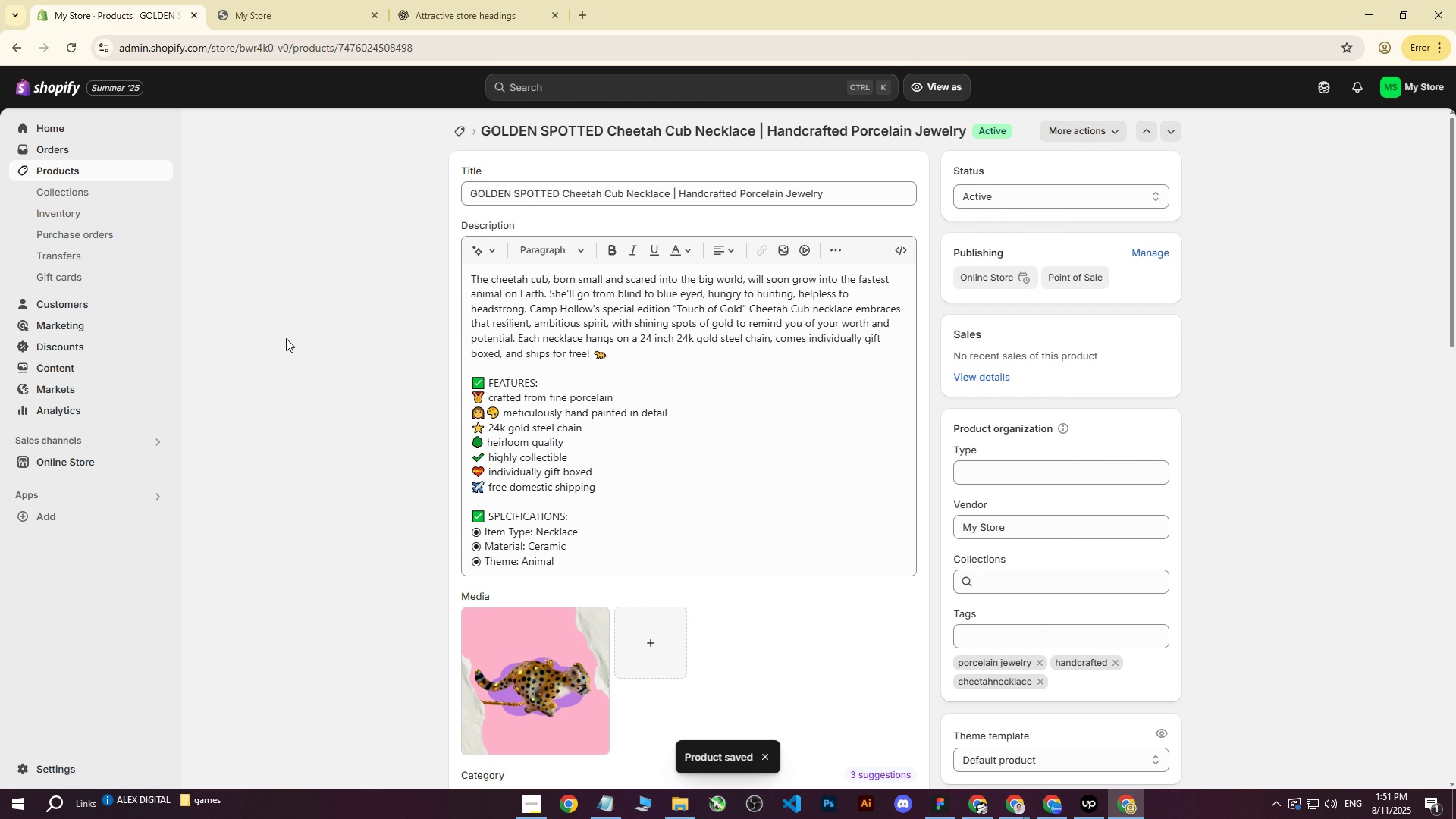 
left_click([72, 171])
 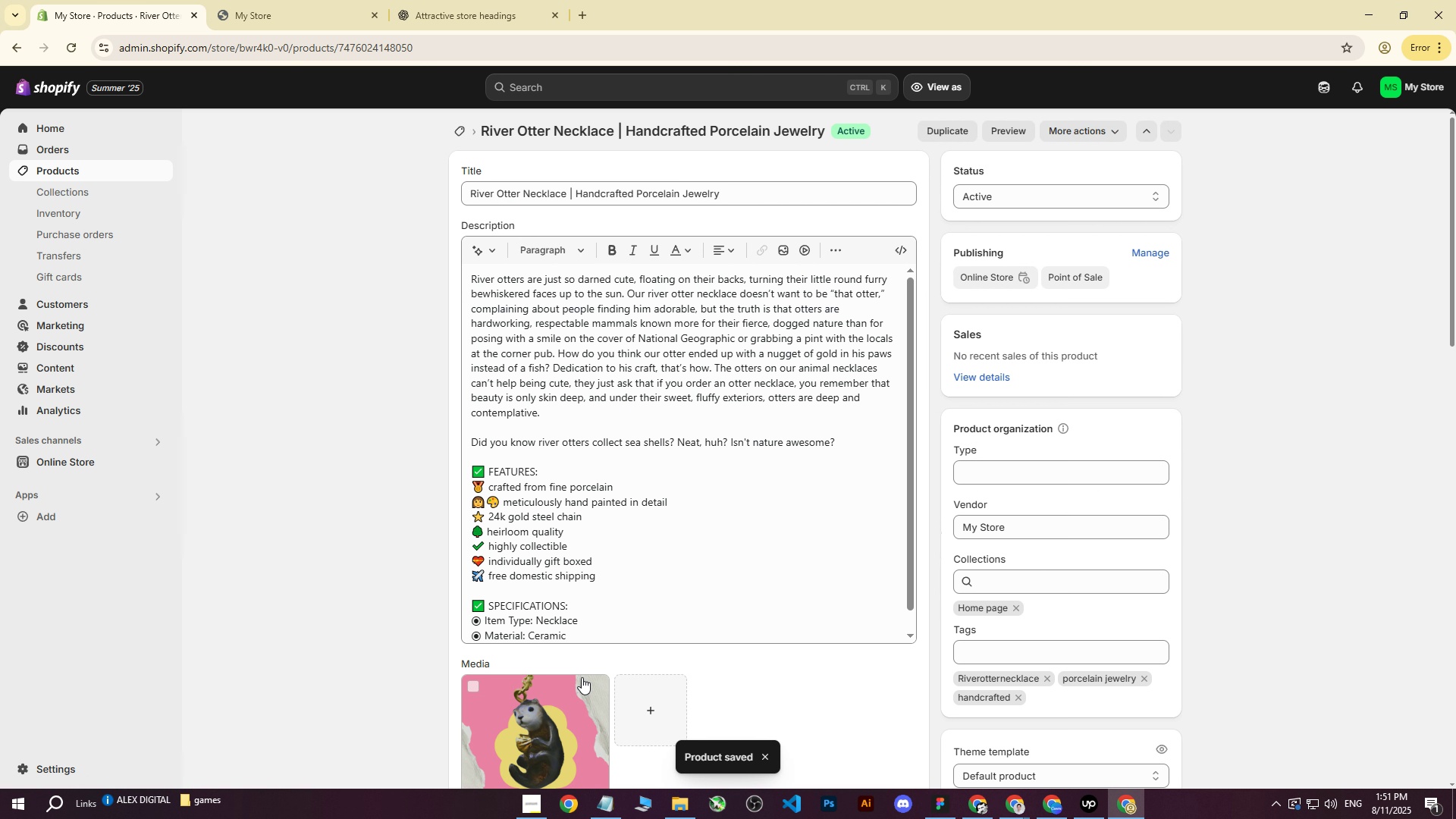 
double_click([860, 656])
 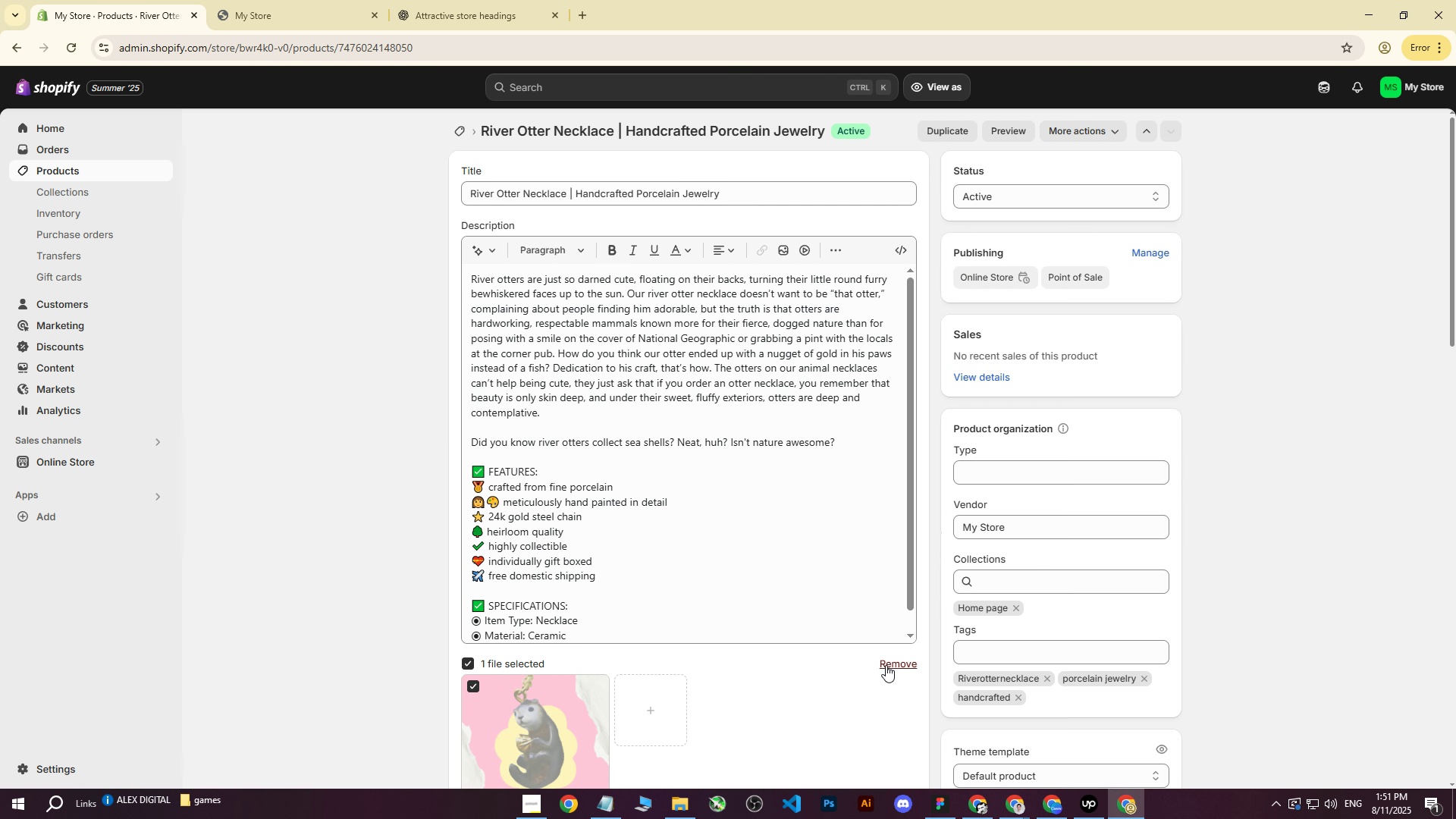 
triple_click([886, 665])
 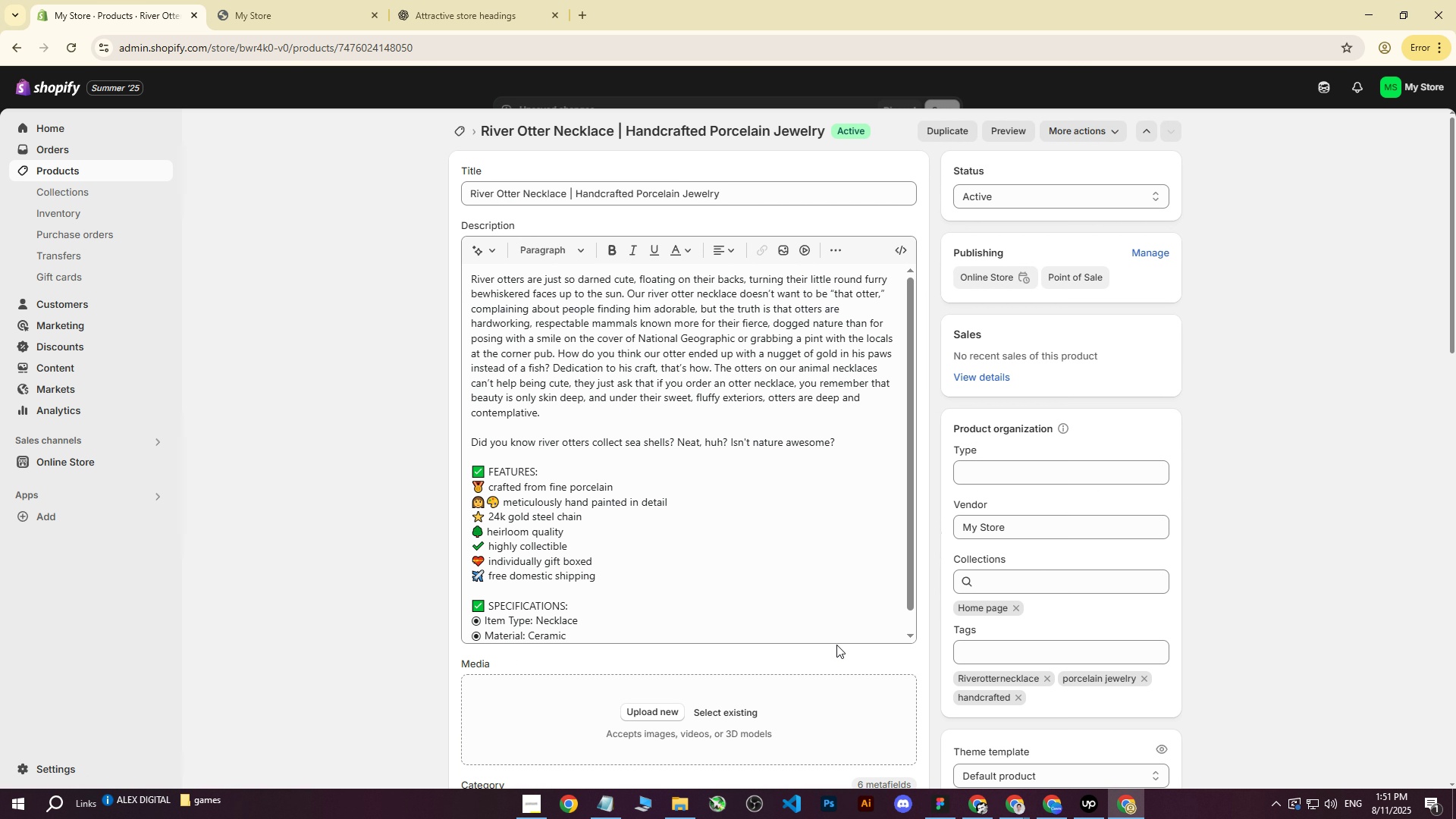 
scroll: coordinate [826, 642], scroll_direction: down, amount: 2.0
 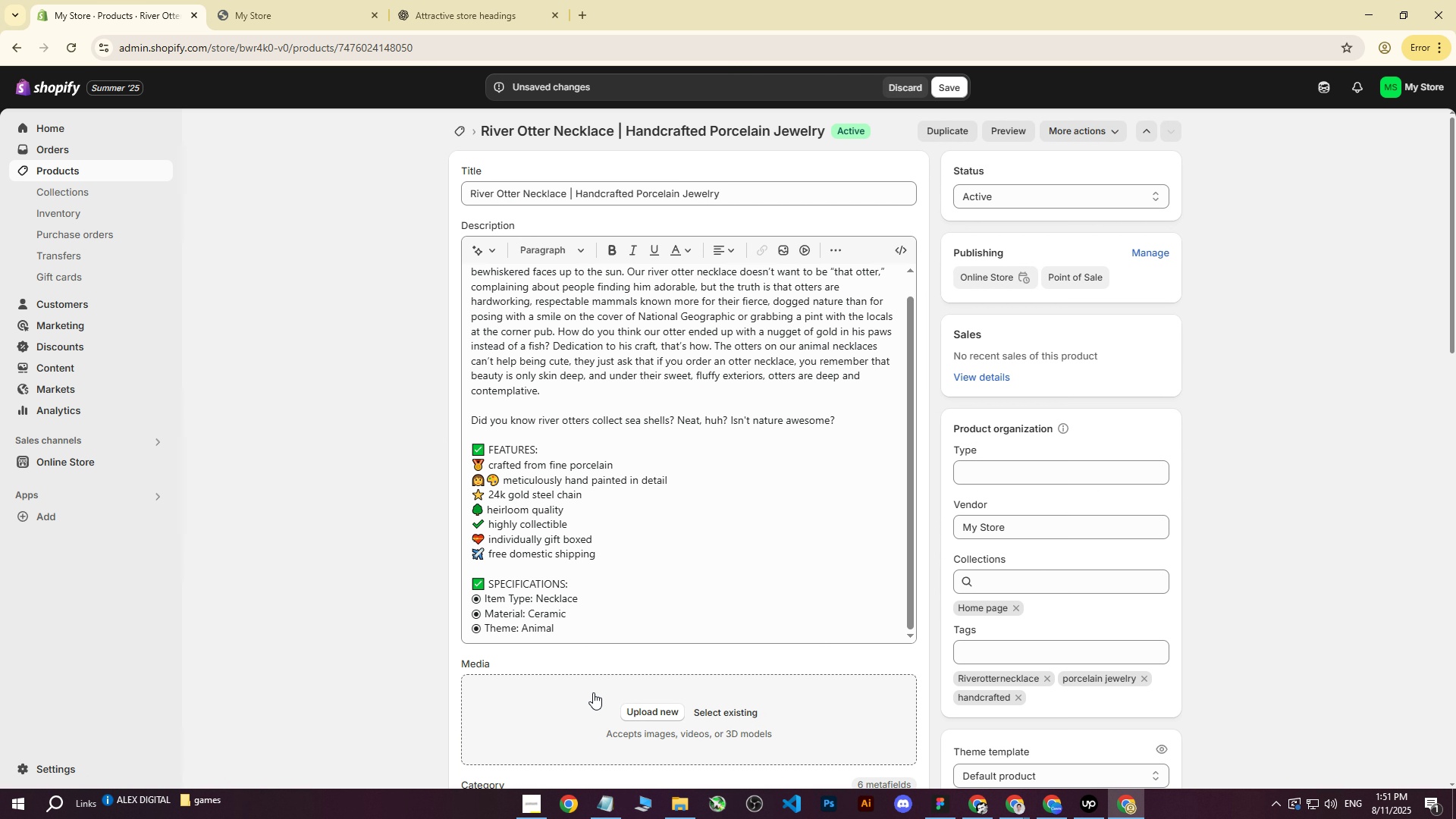 
left_click([657, 711])
 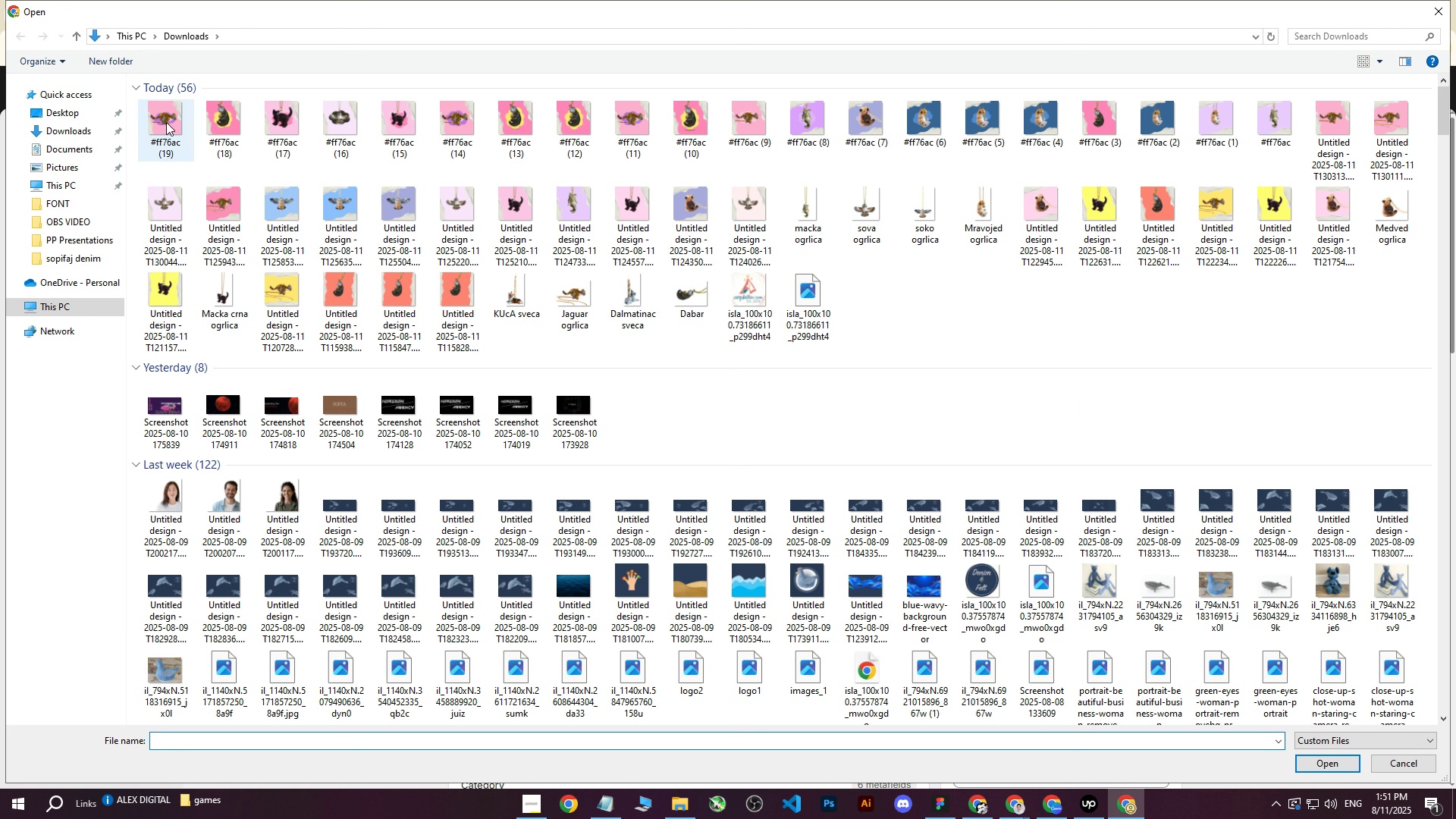 
left_click([228, 122])
 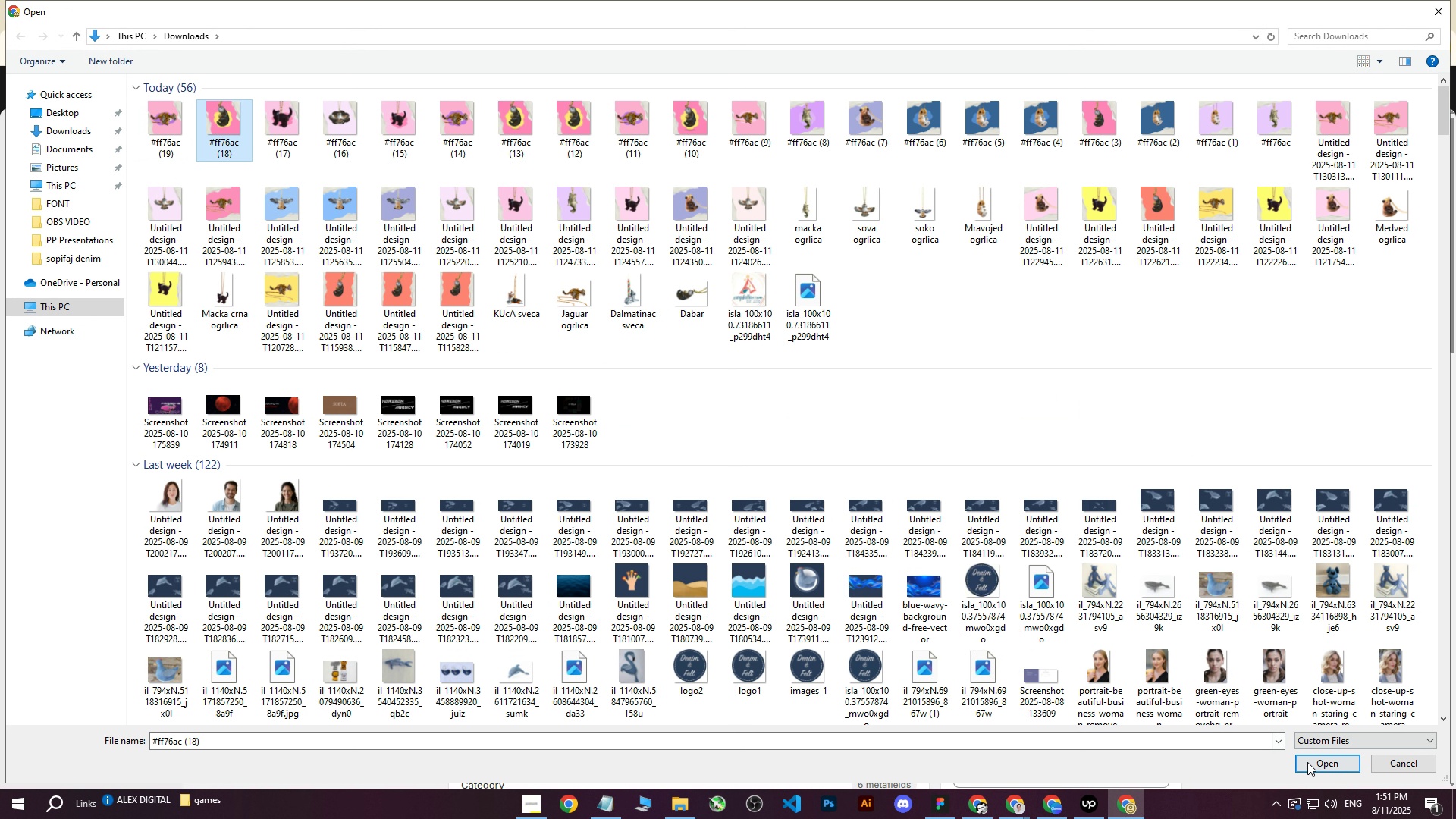 
left_click([1310, 766])
 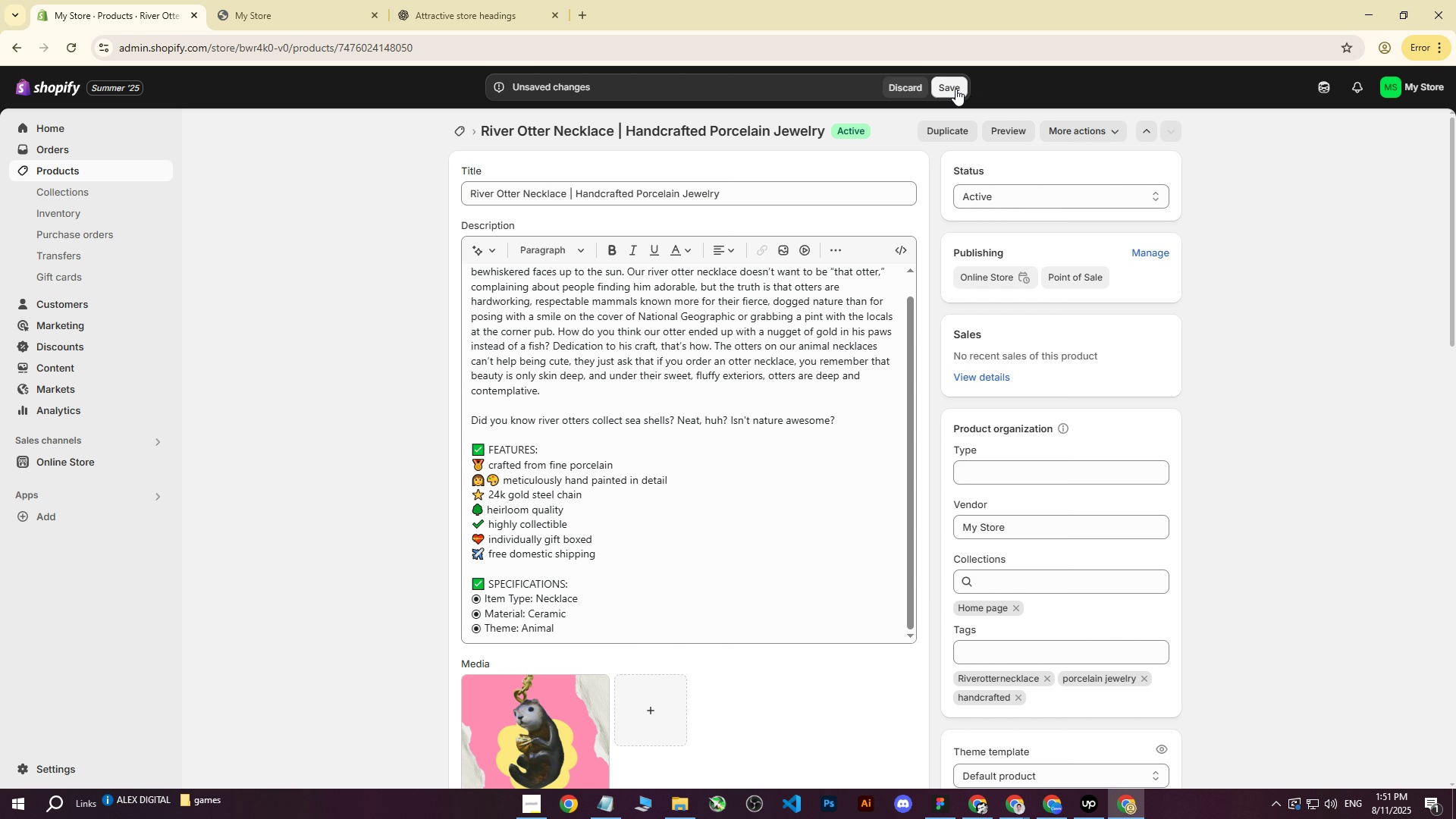 
wait(5.72)
 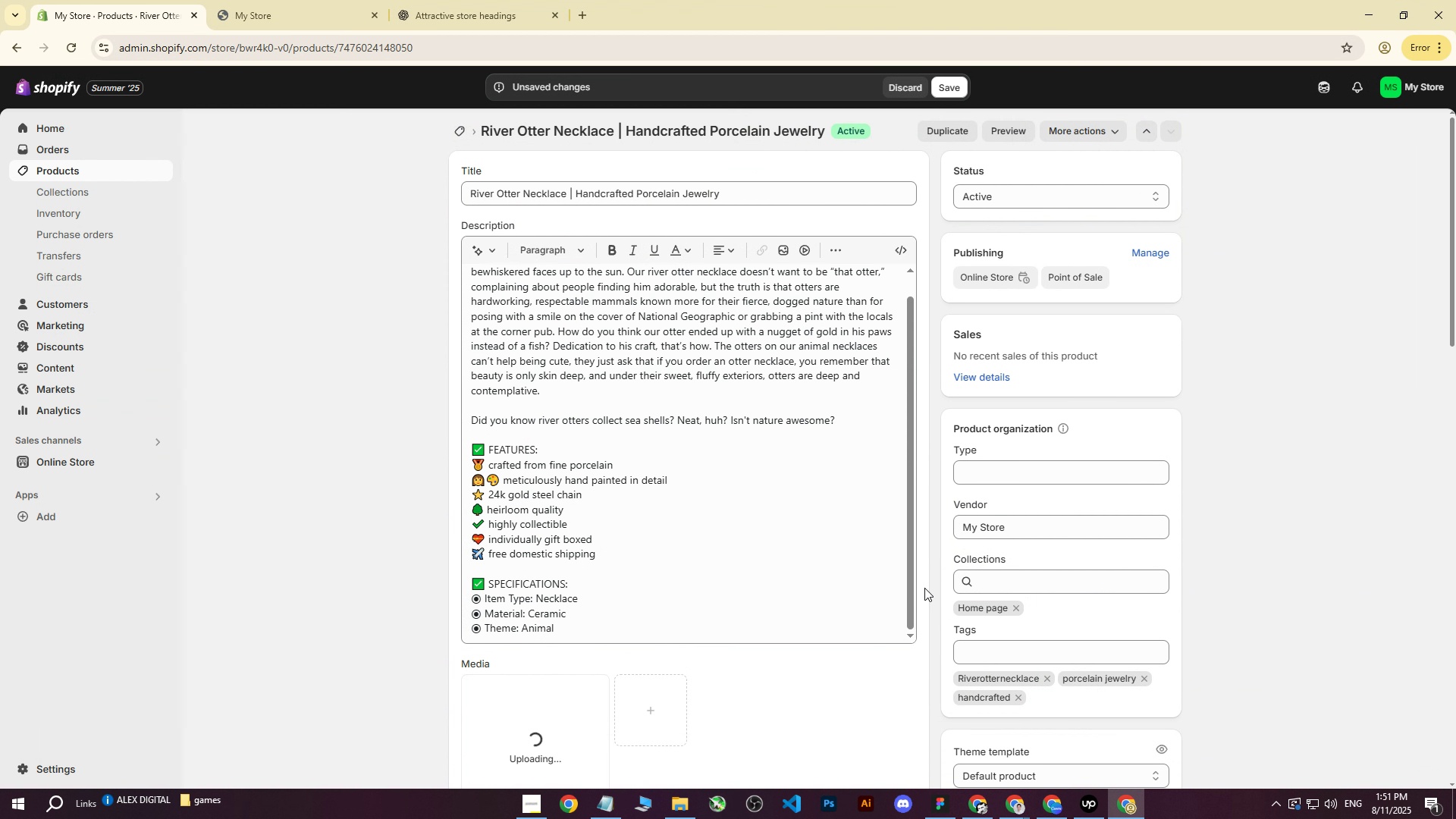 
double_click([963, 86])
 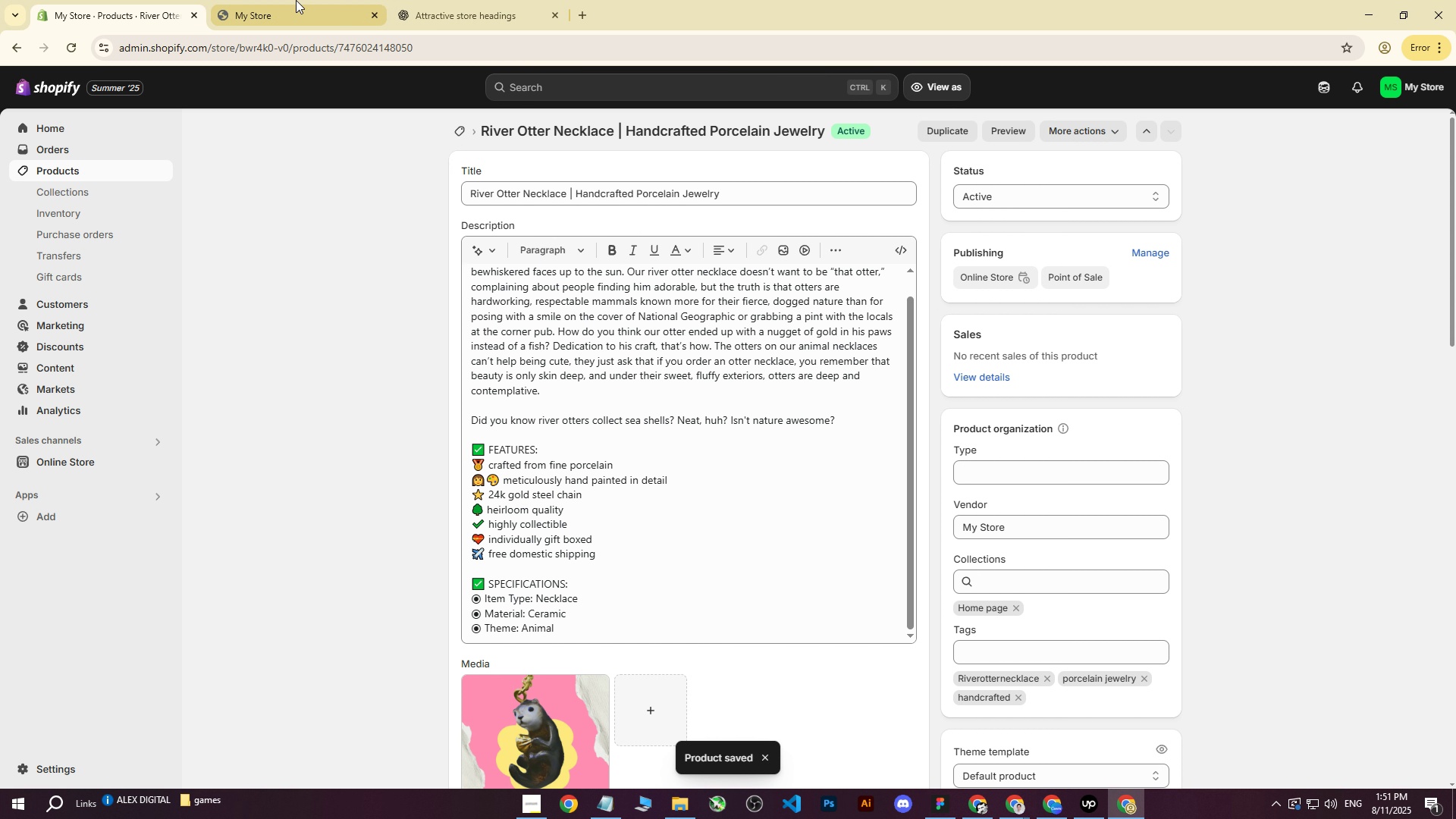 
left_click([295, 0])
 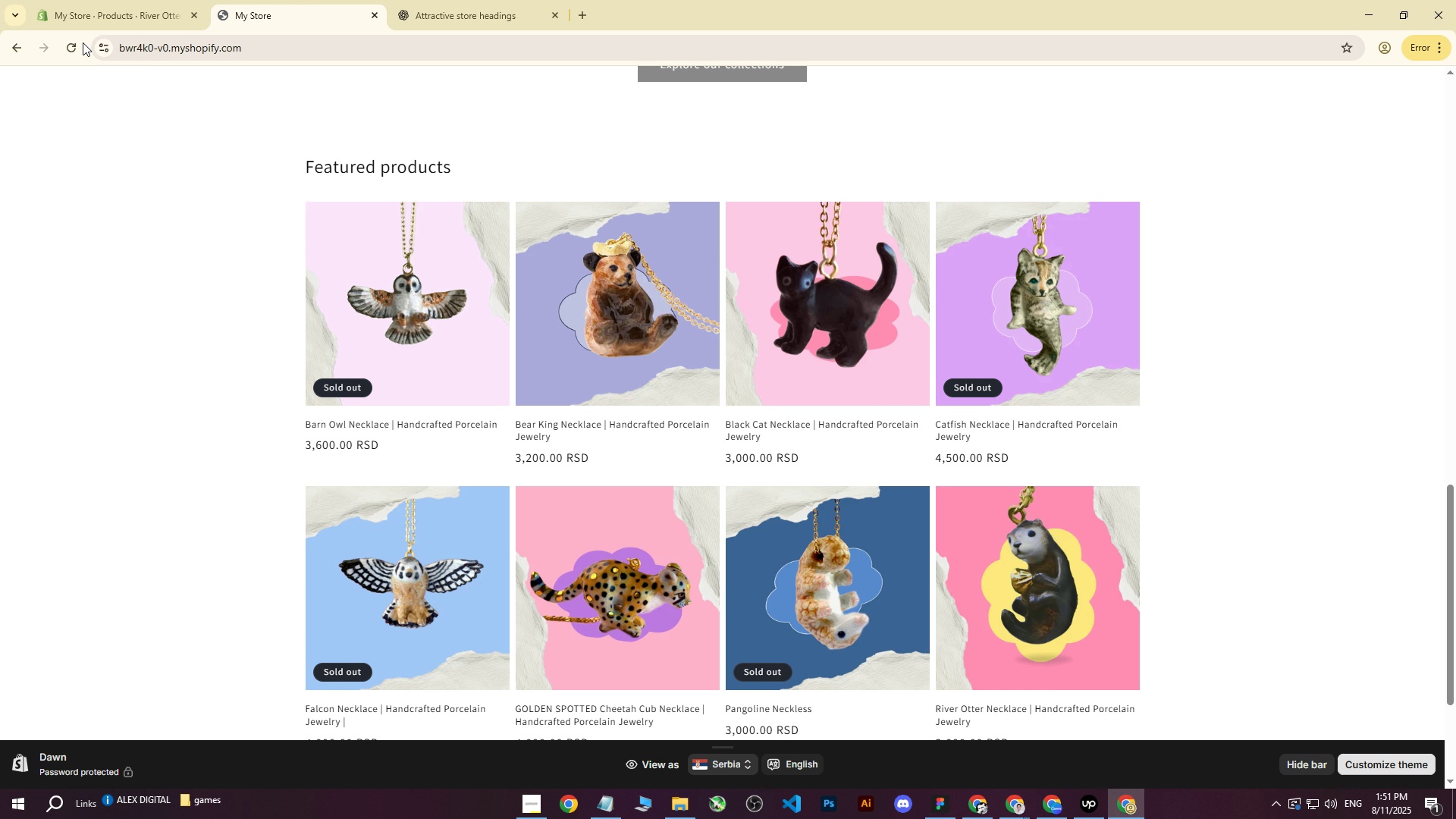 
left_click([71, 45])
 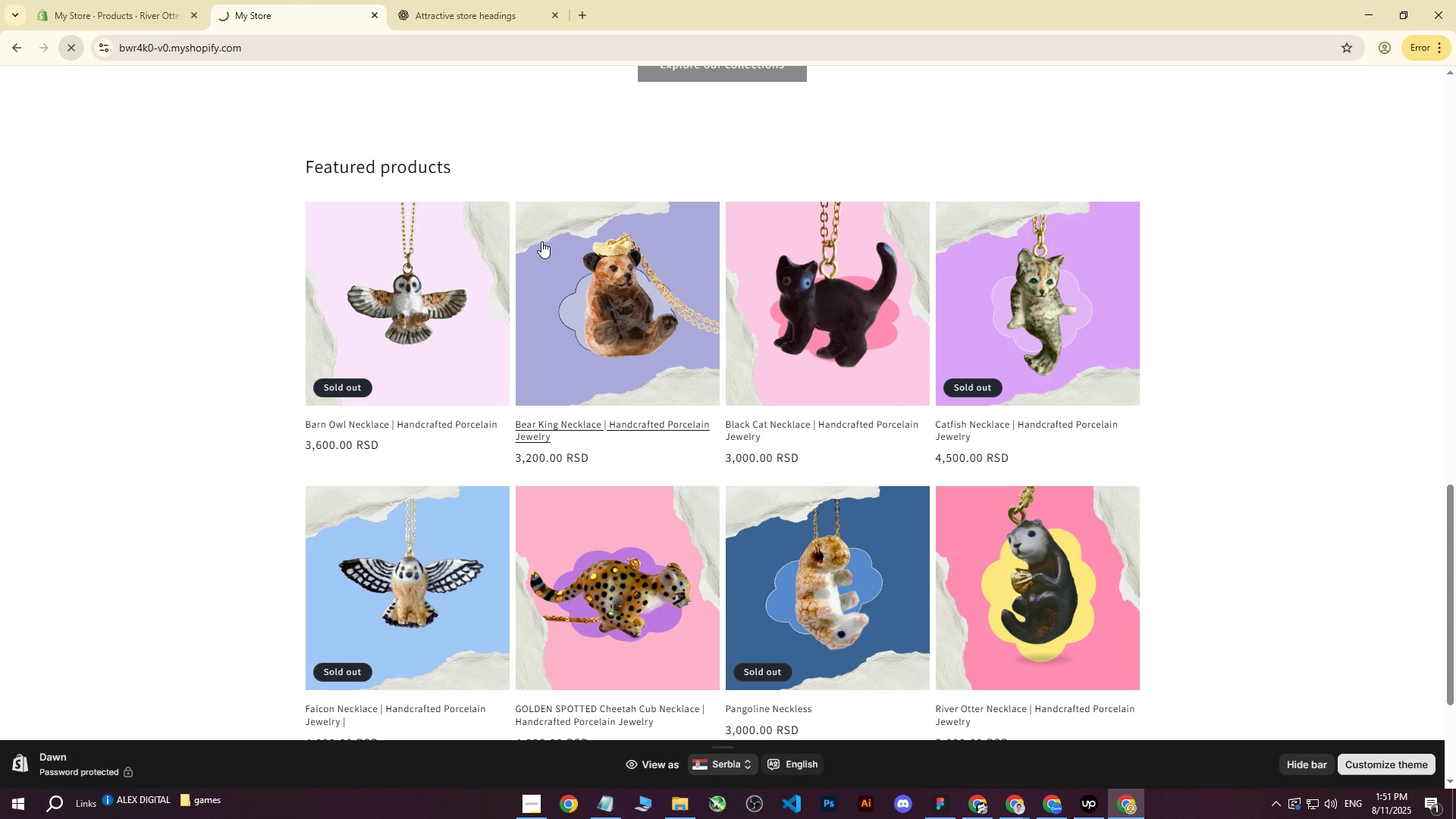 
mouse_move([809, 285])
 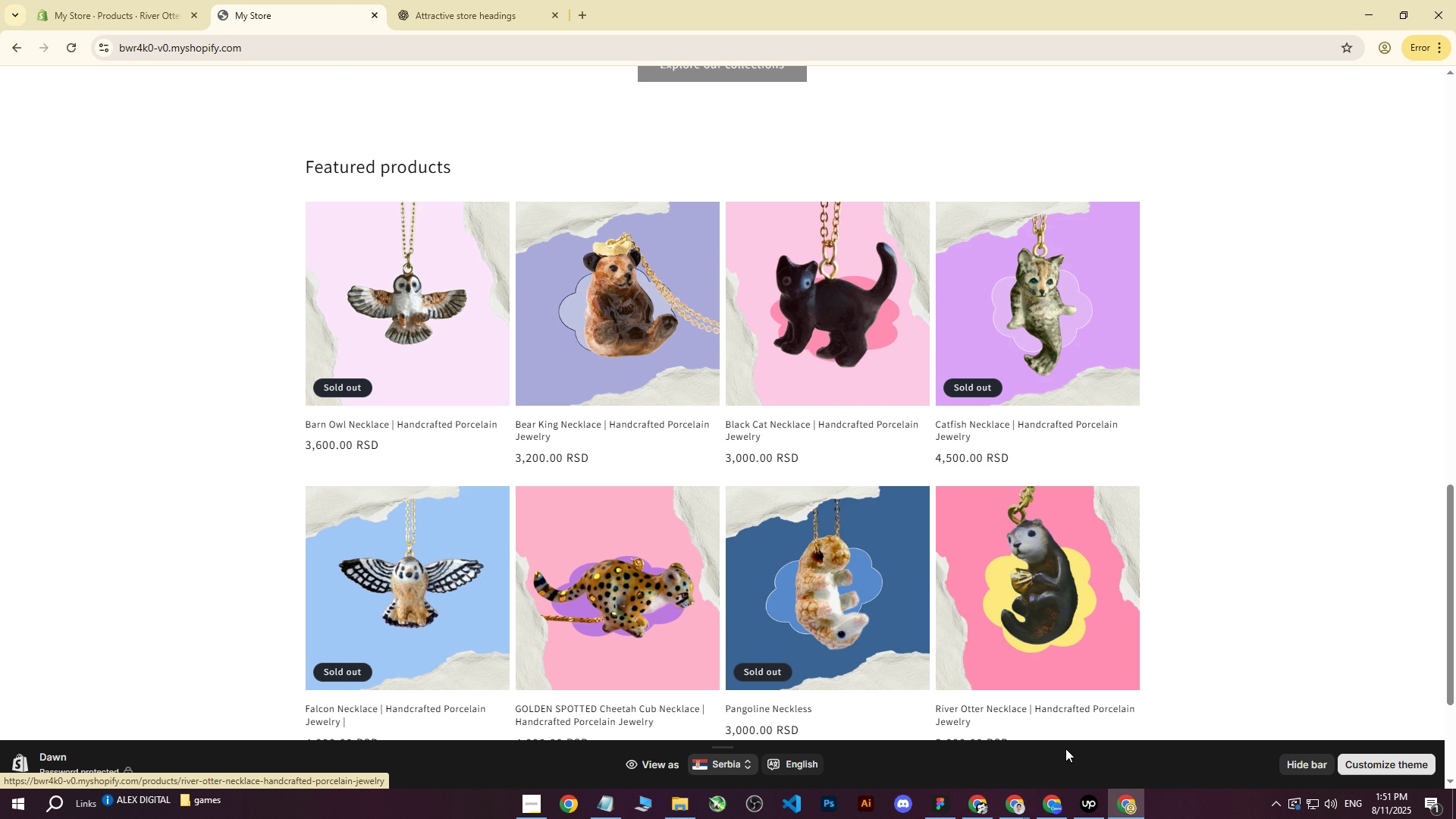 
left_click([1060, 808])
 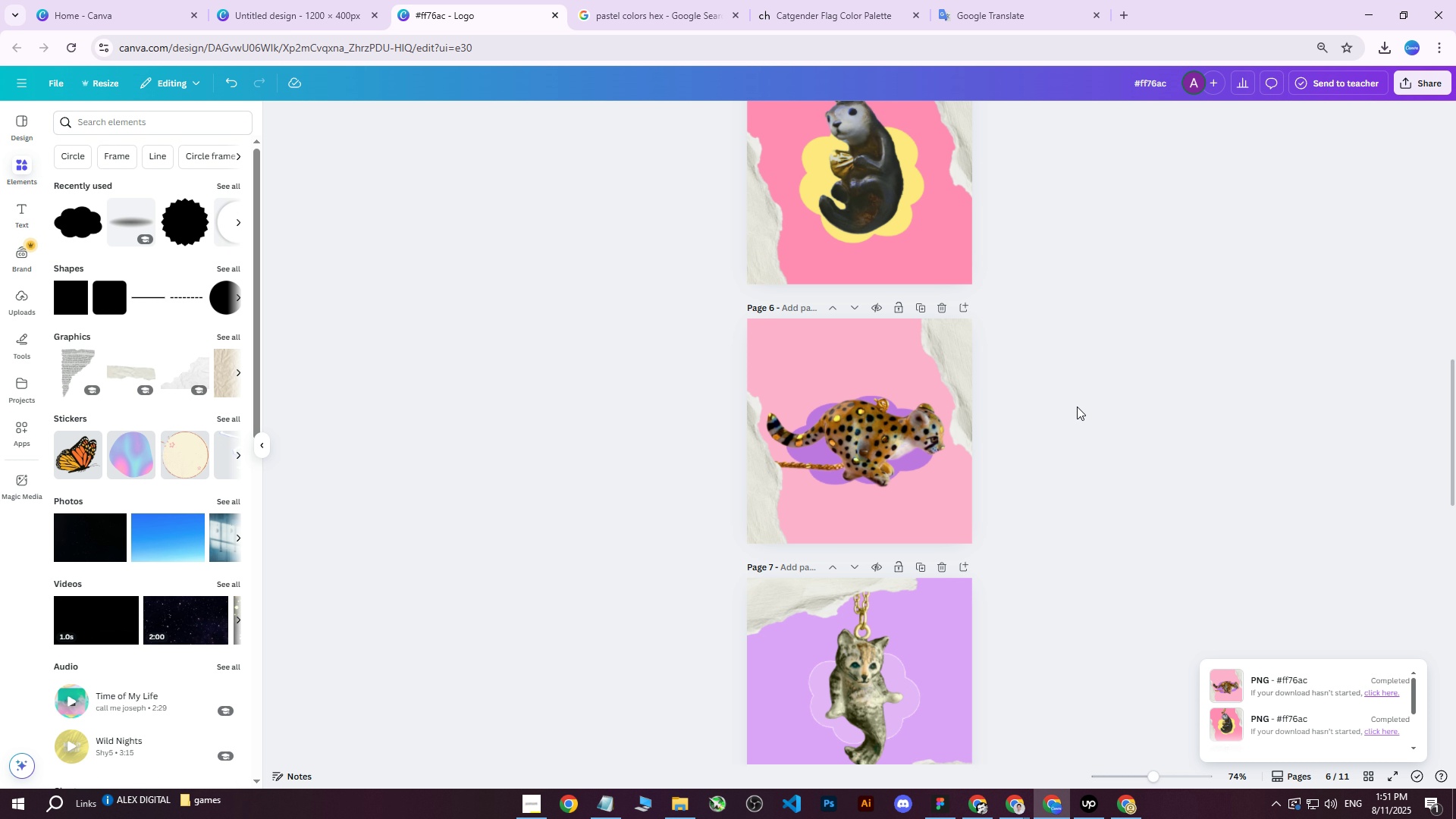 
scroll: coordinate [1077, 406], scroll_direction: down, amount: 3.0
 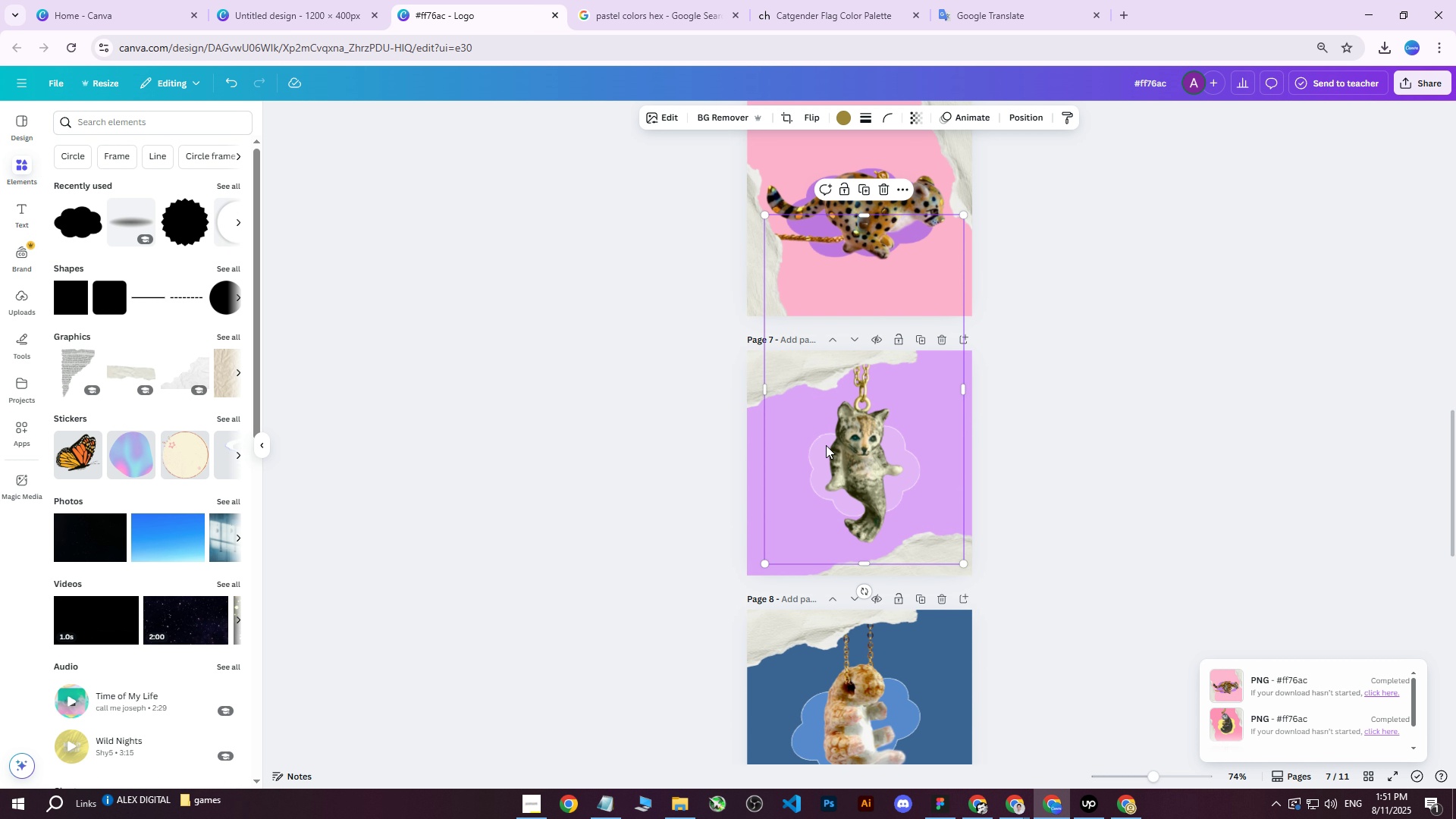 
double_click([821, 448])
 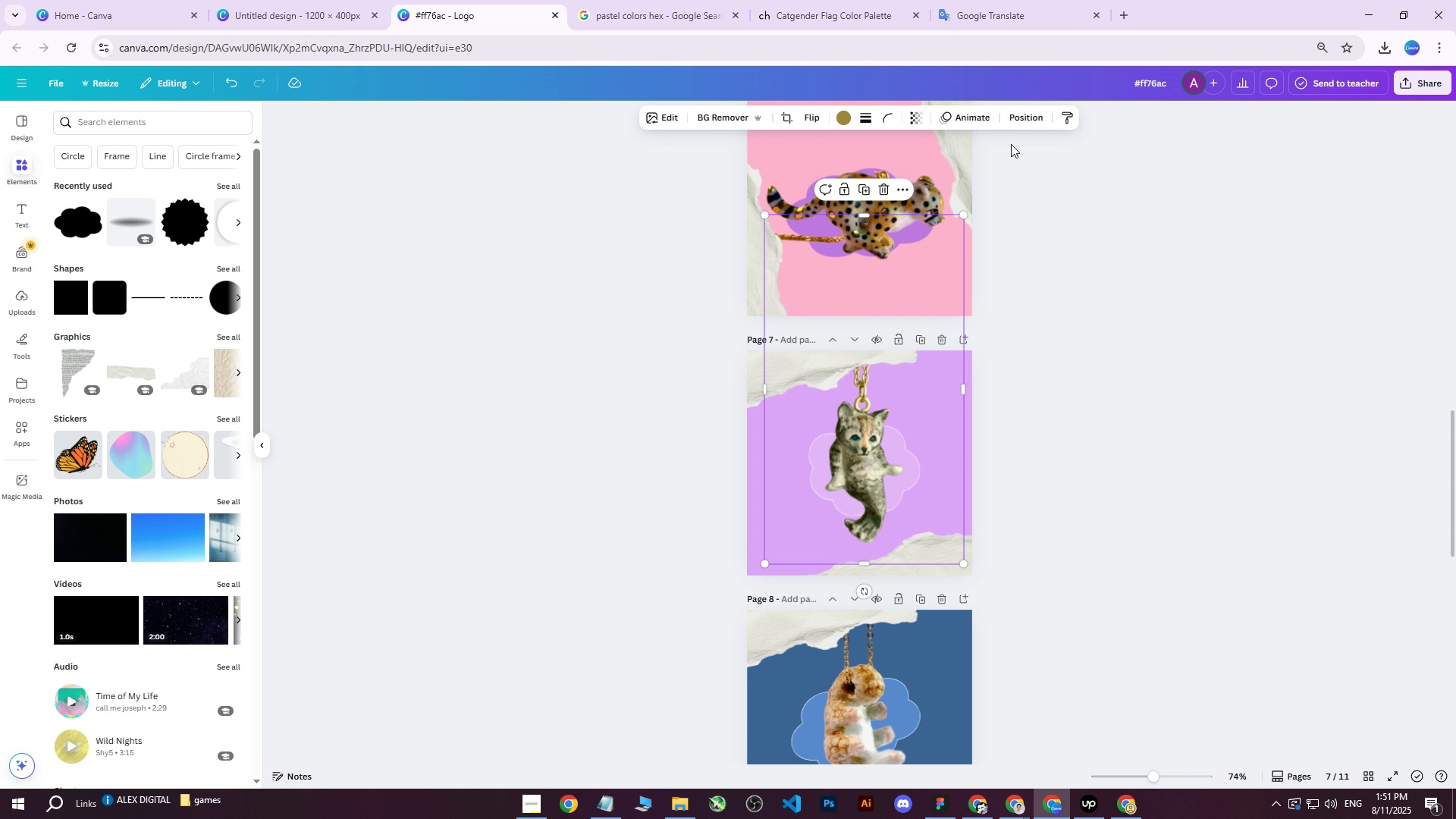 
left_click([1032, 119])
 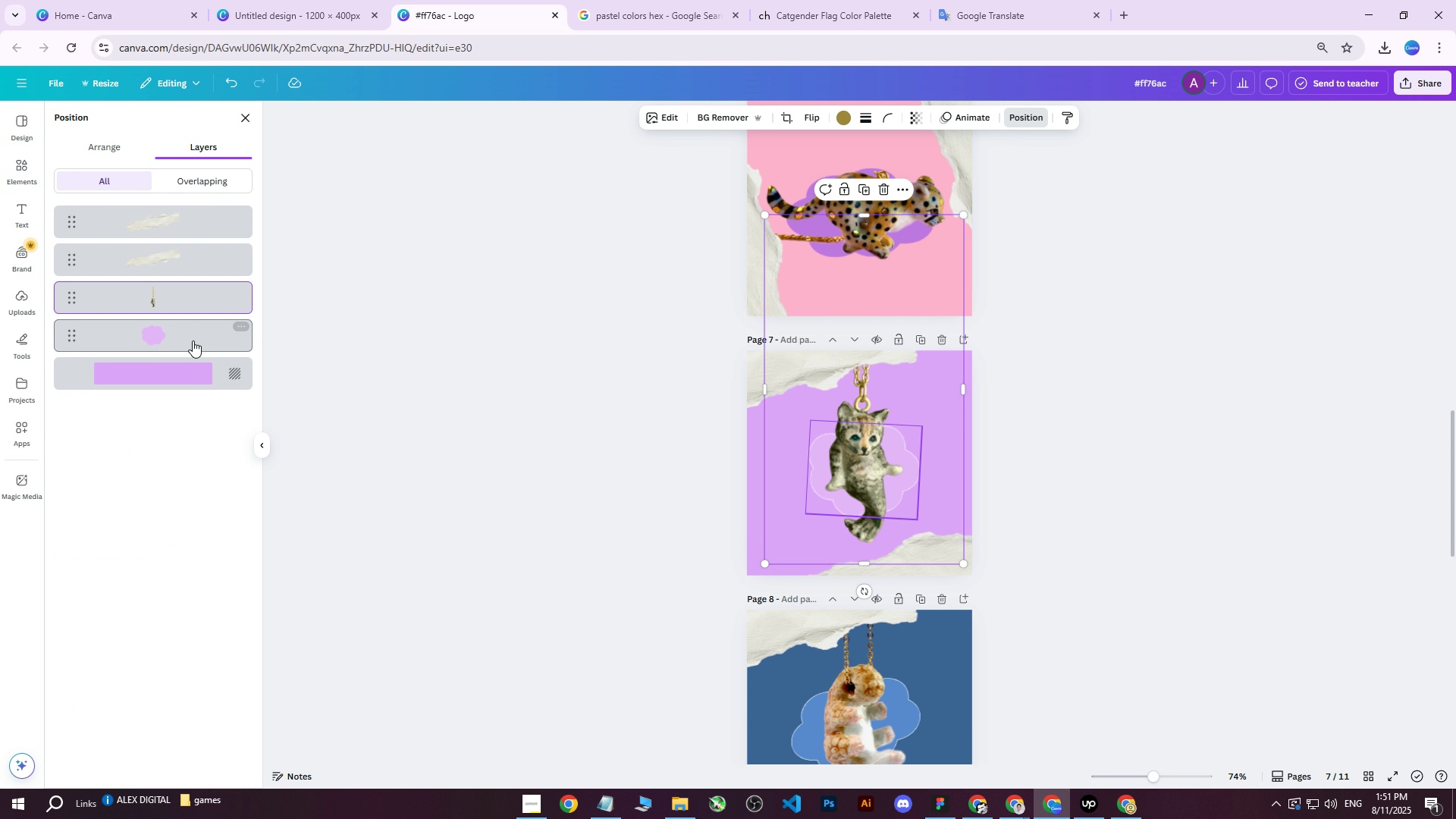 
left_click([165, 335])
 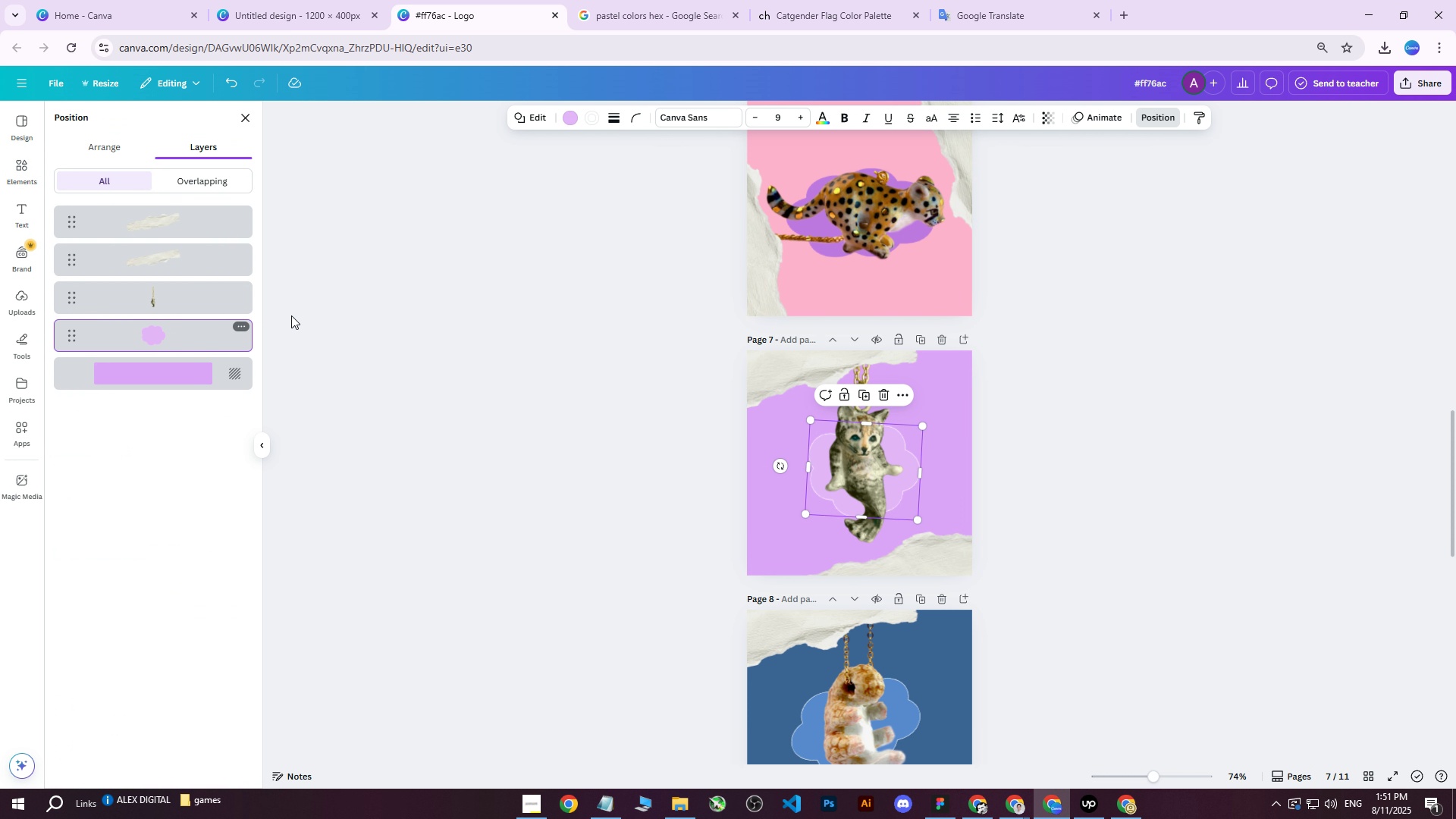 
left_click([577, 124])
 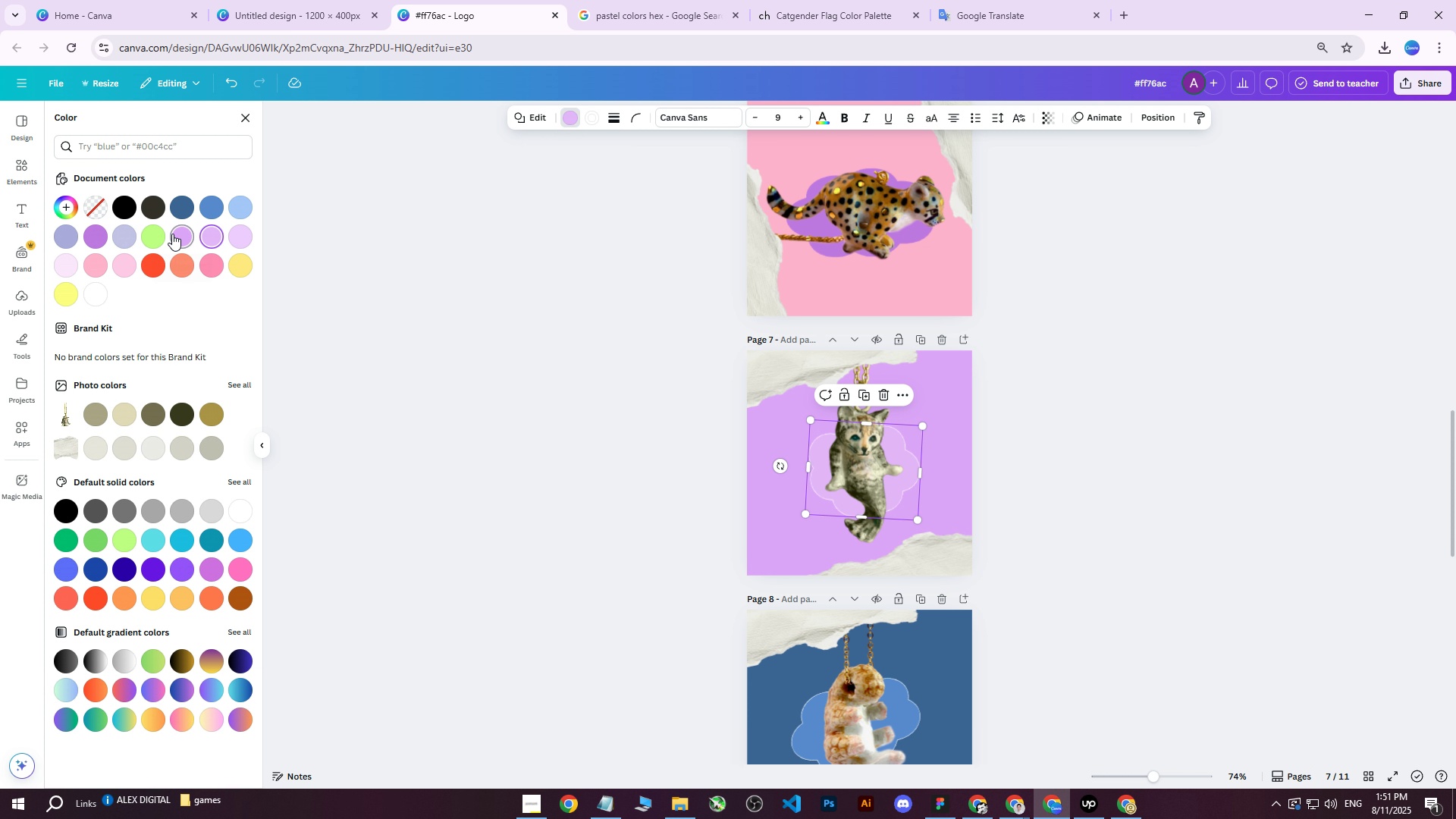 
left_click([181, 234])
 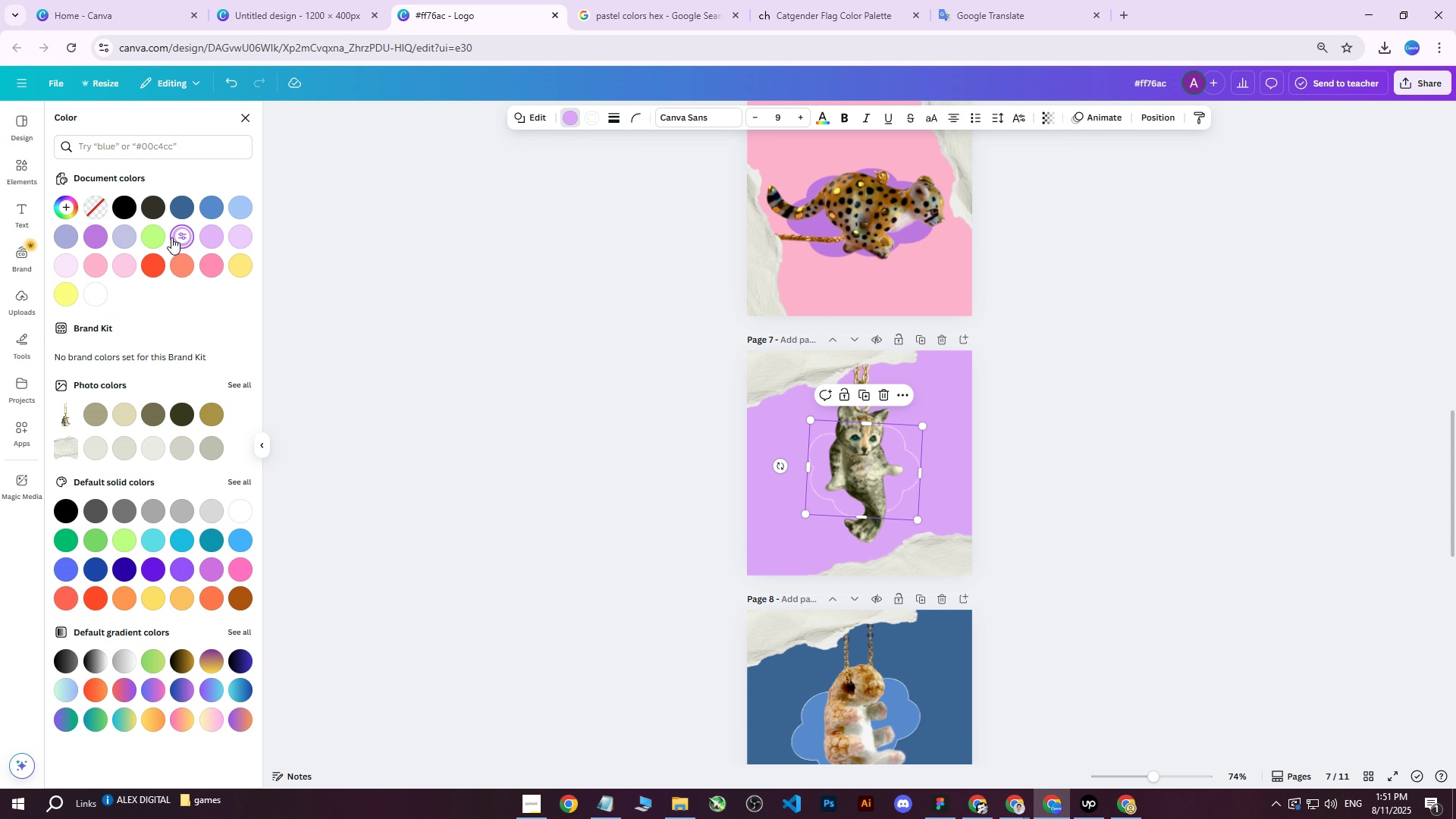 
double_click([176, 239])
 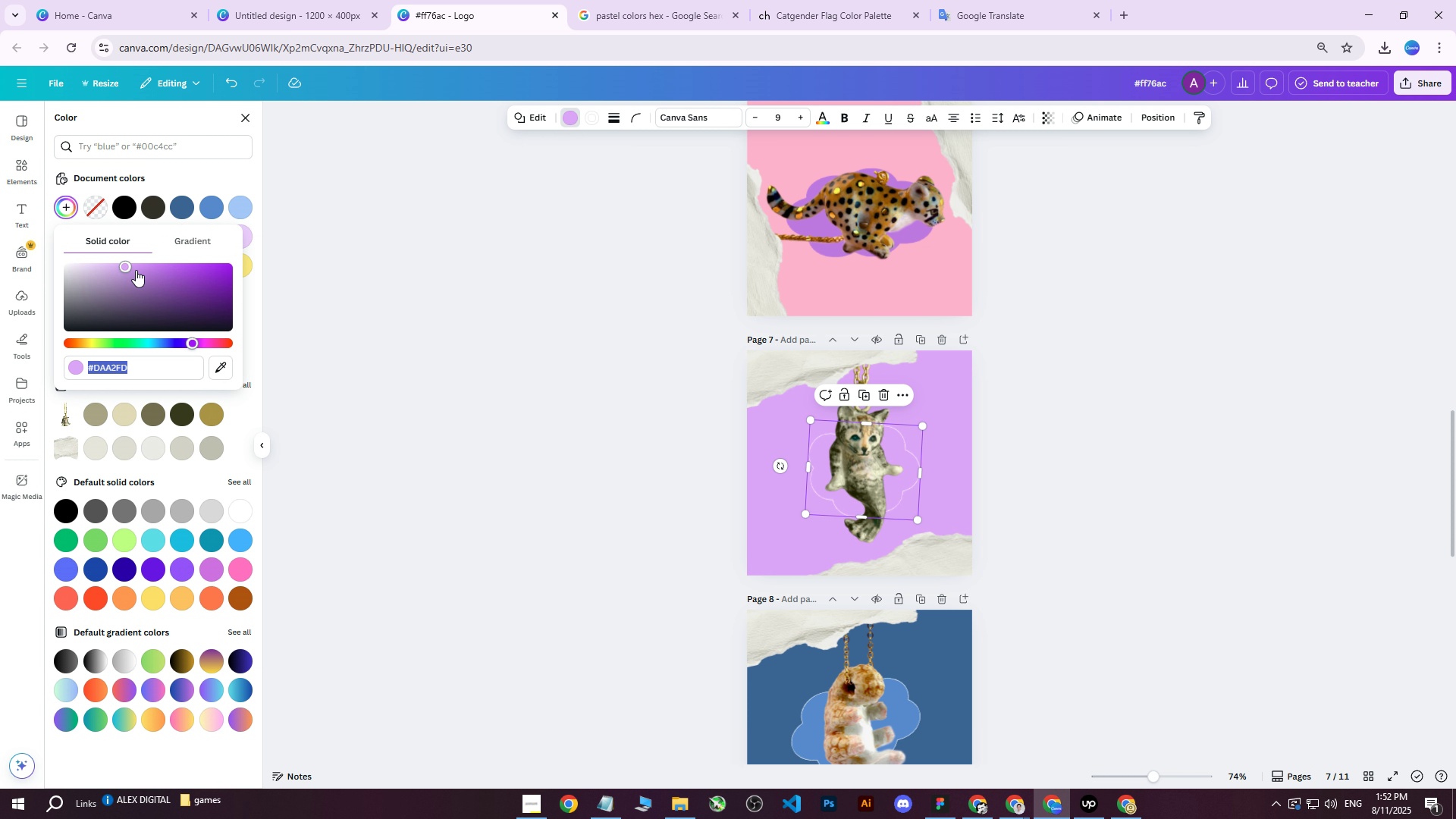 
left_click_drag(start_coordinate=[130, 268], to_coordinate=[96, 251])
 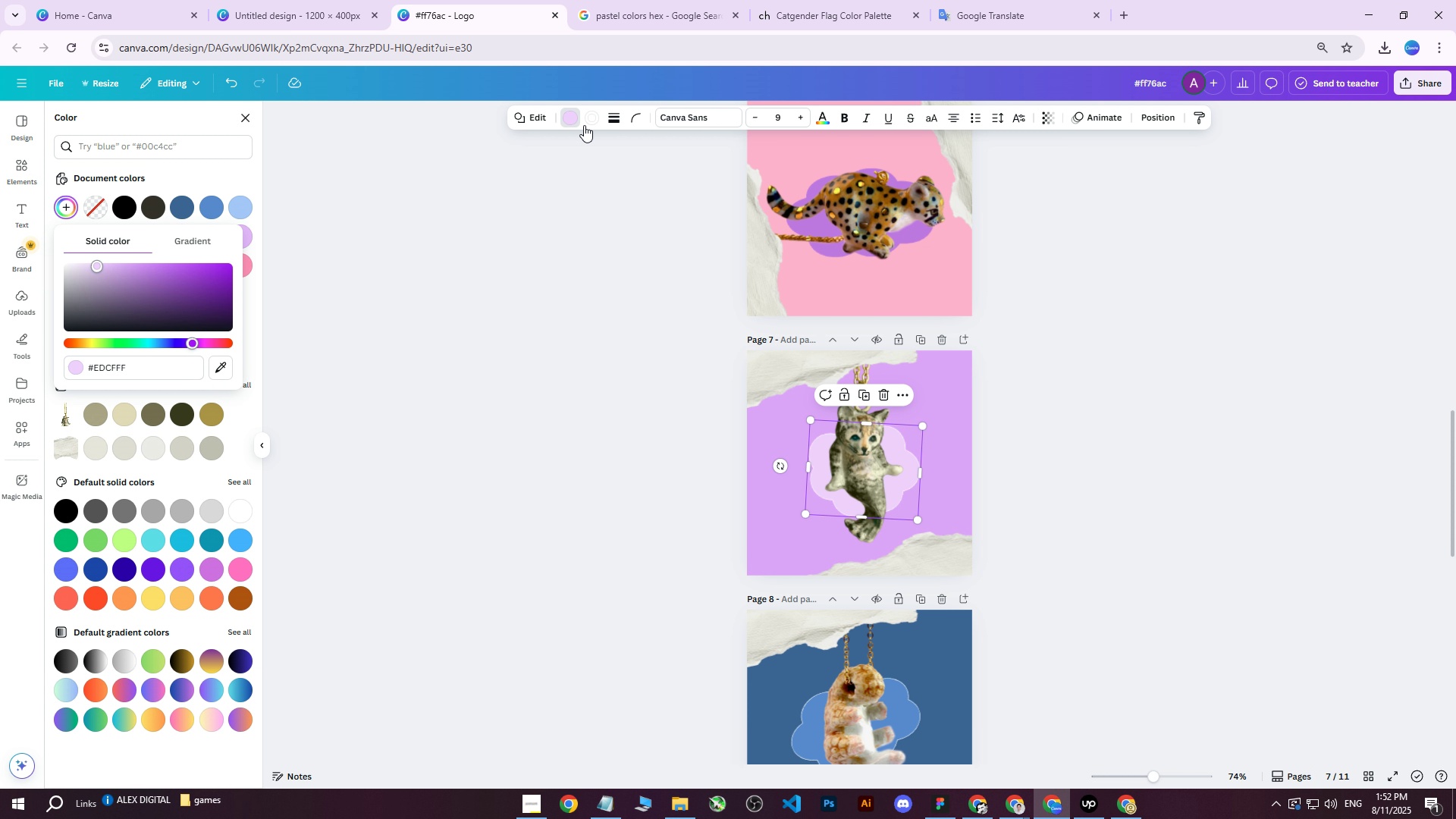 
left_click([592, 119])
 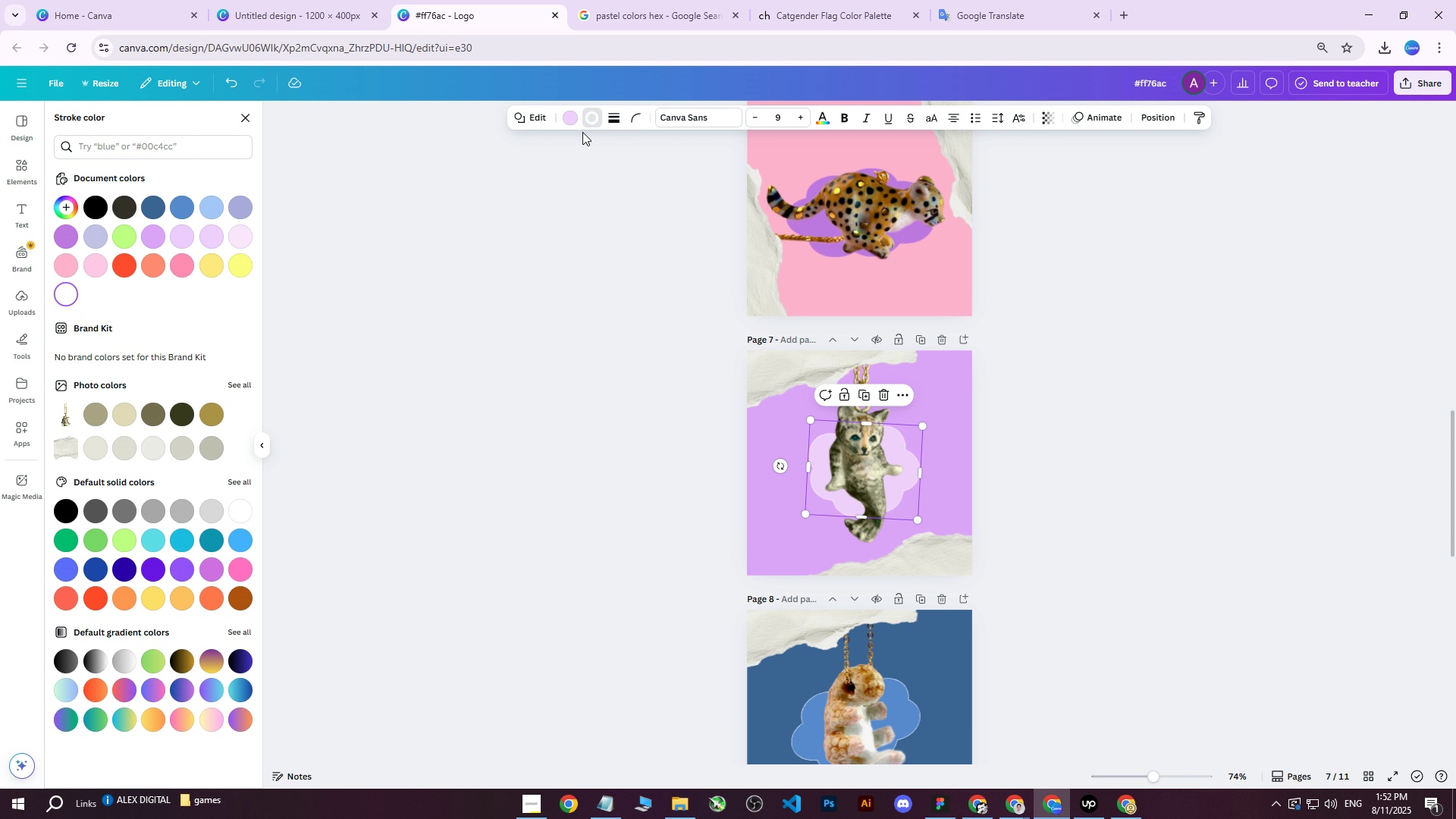 
left_click([612, 112])
 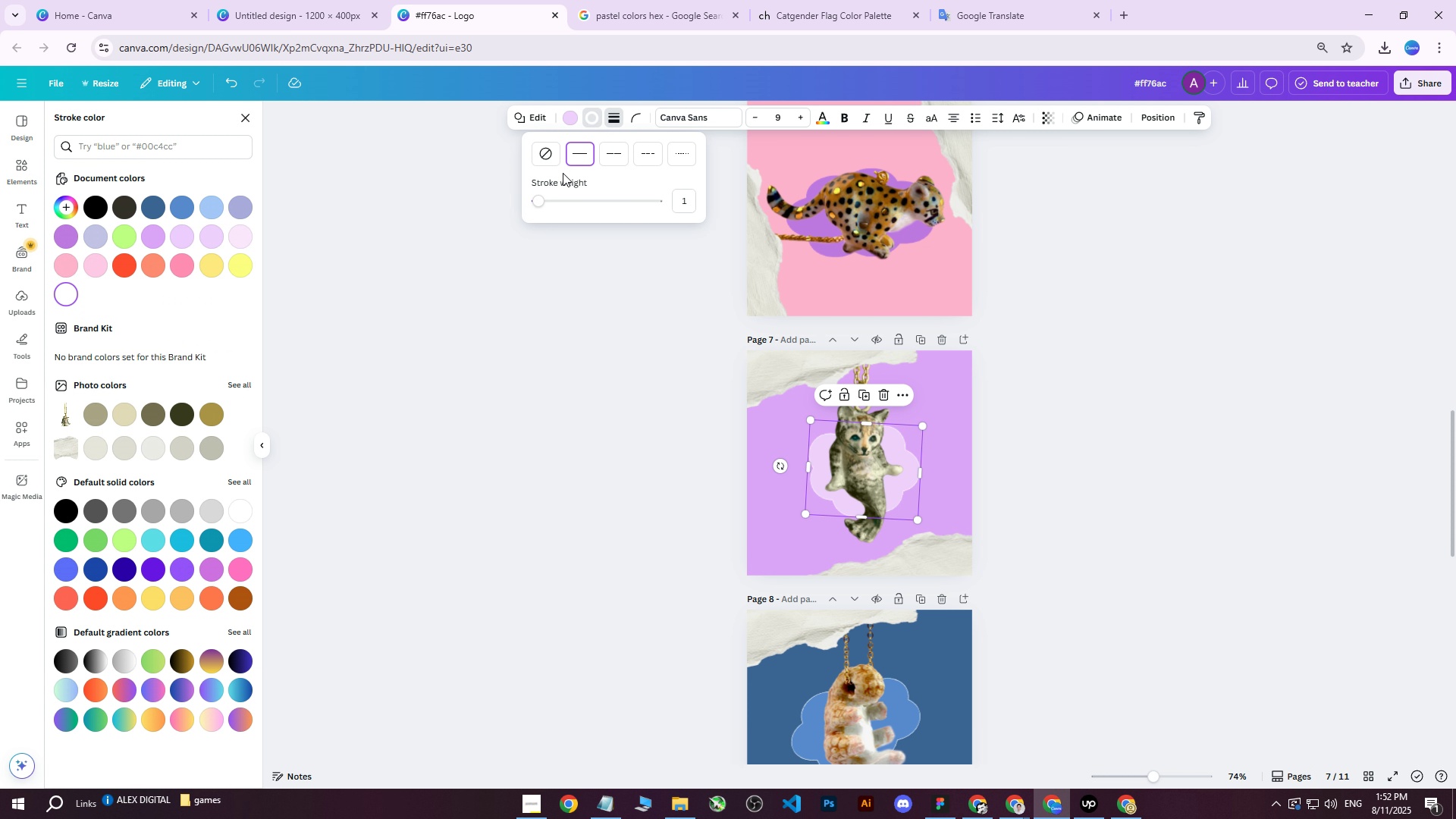 
left_click_drag(start_coordinate=[546, 199], to_coordinate=[508, 208])
 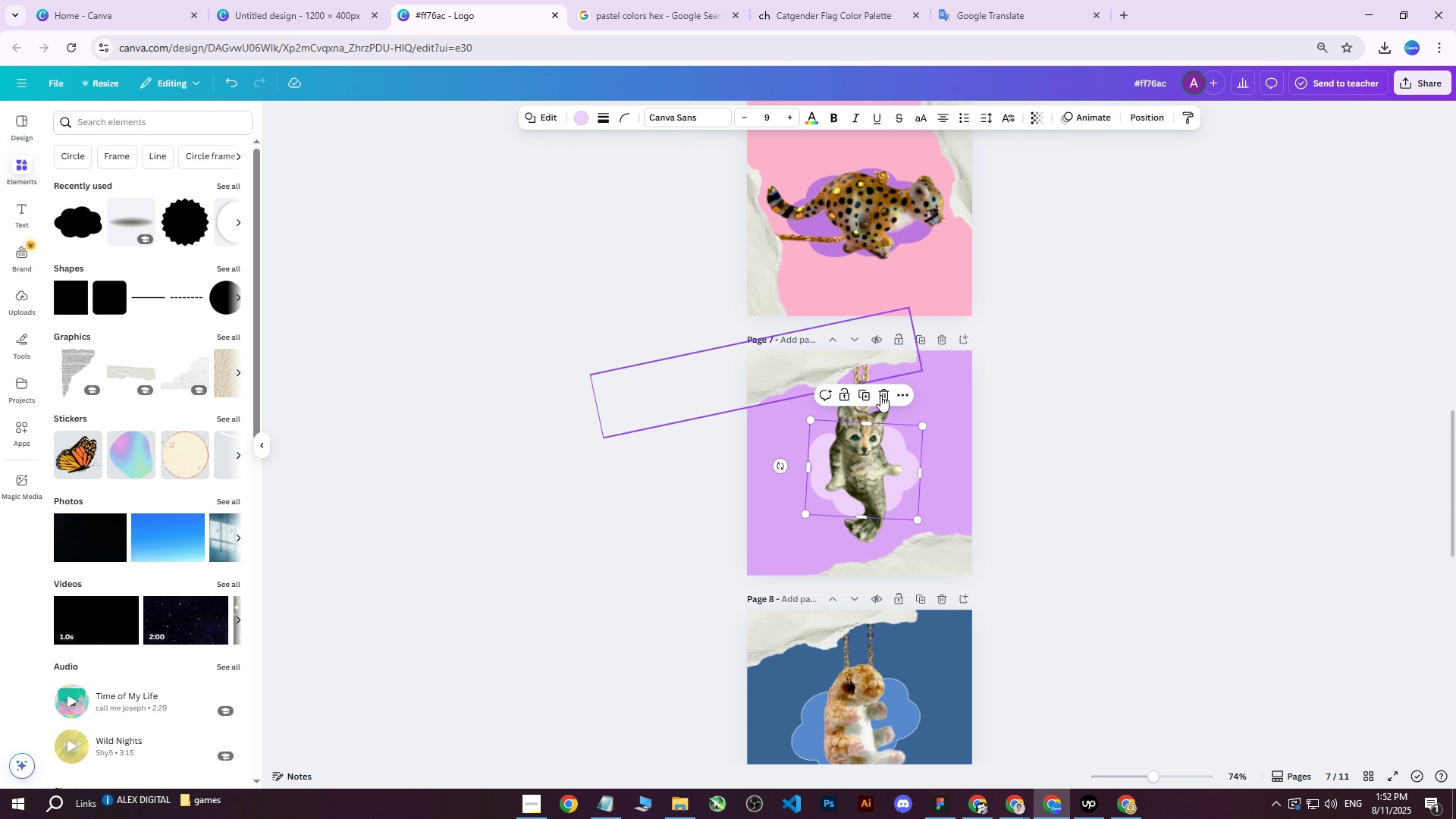 
double_click([1080, 406])
 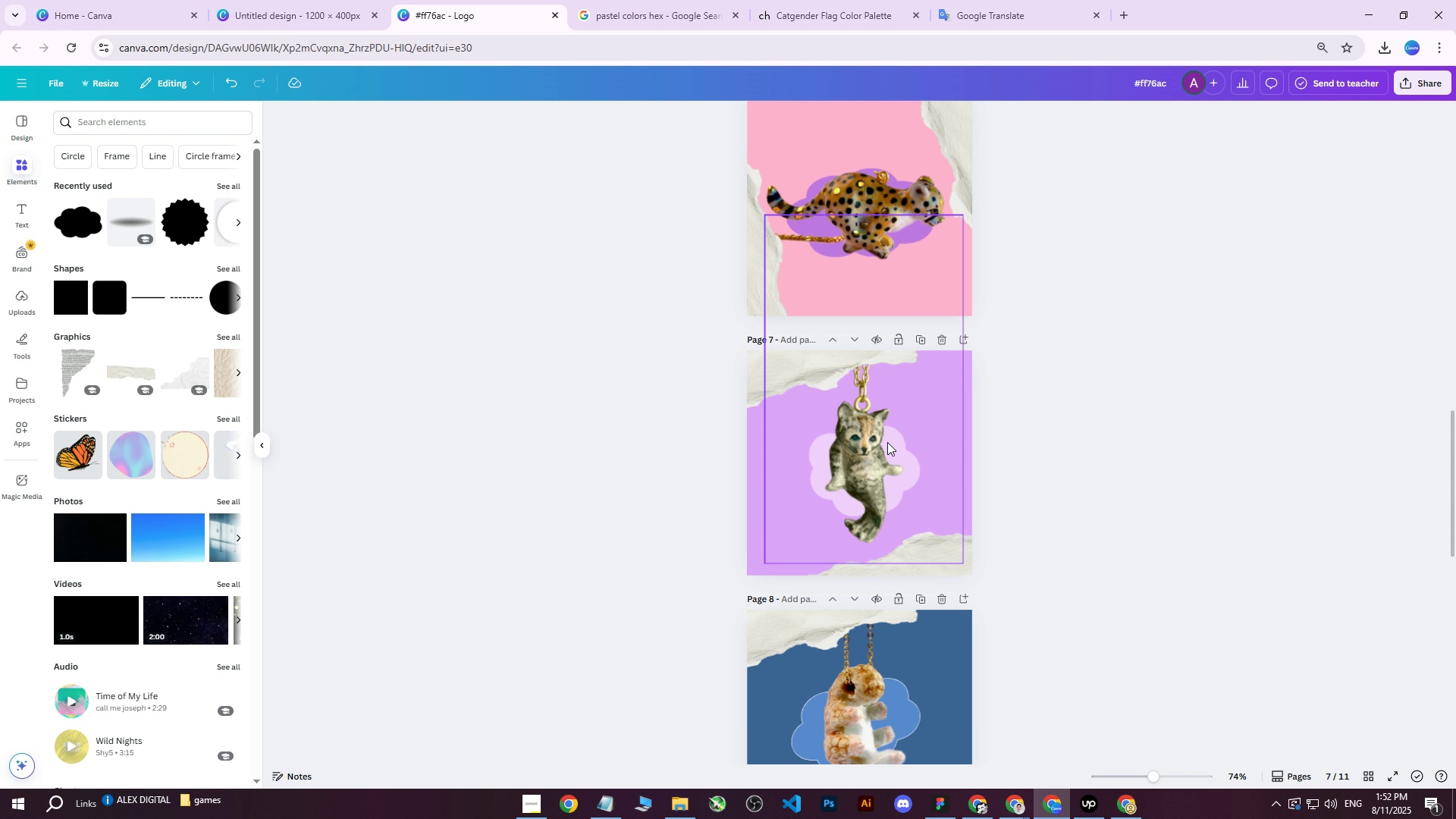 
scroll: coordinate [1063, 435], scroll_direction: down, amount: 1.0
 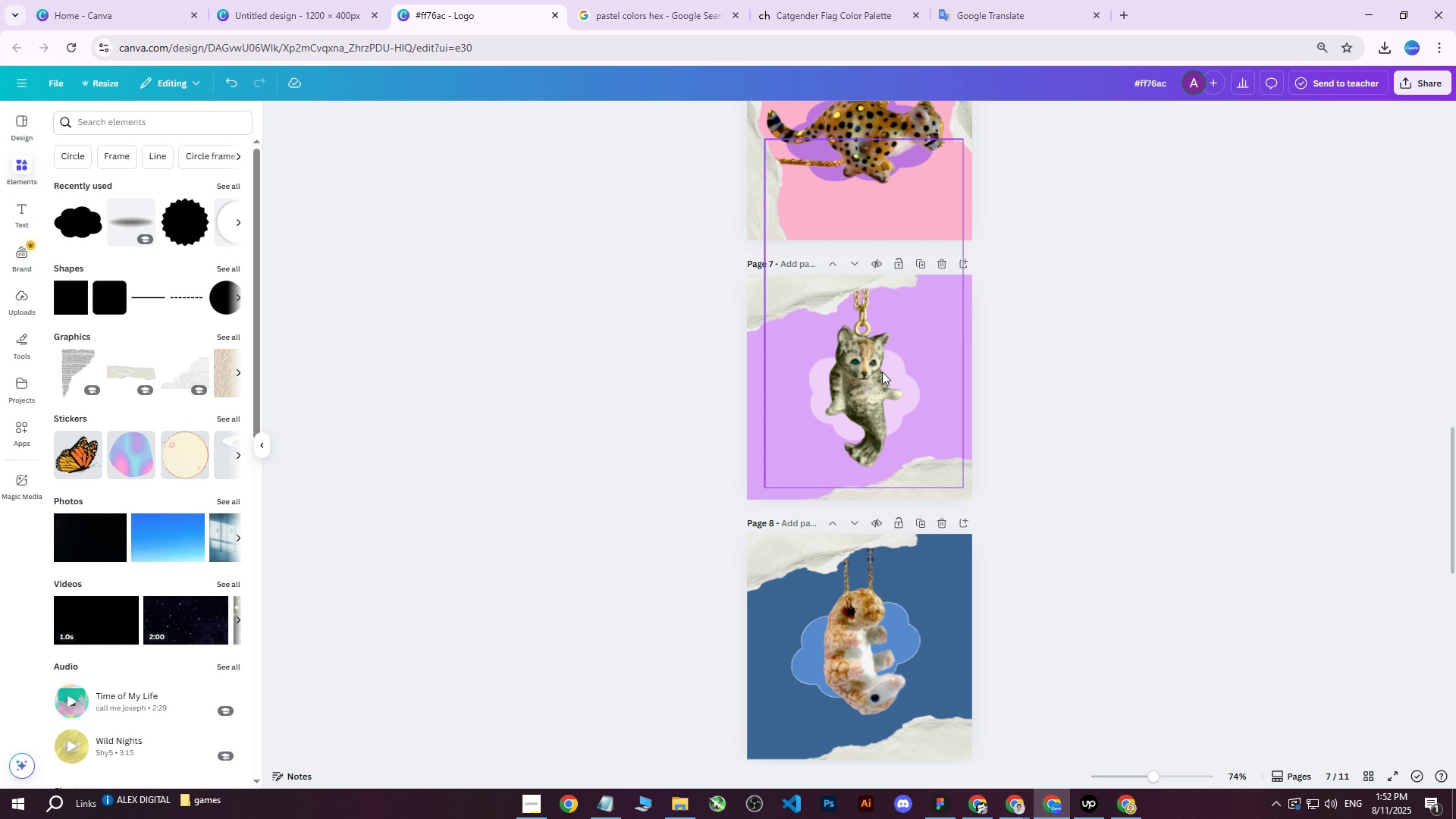 
left_click([877, 369])
 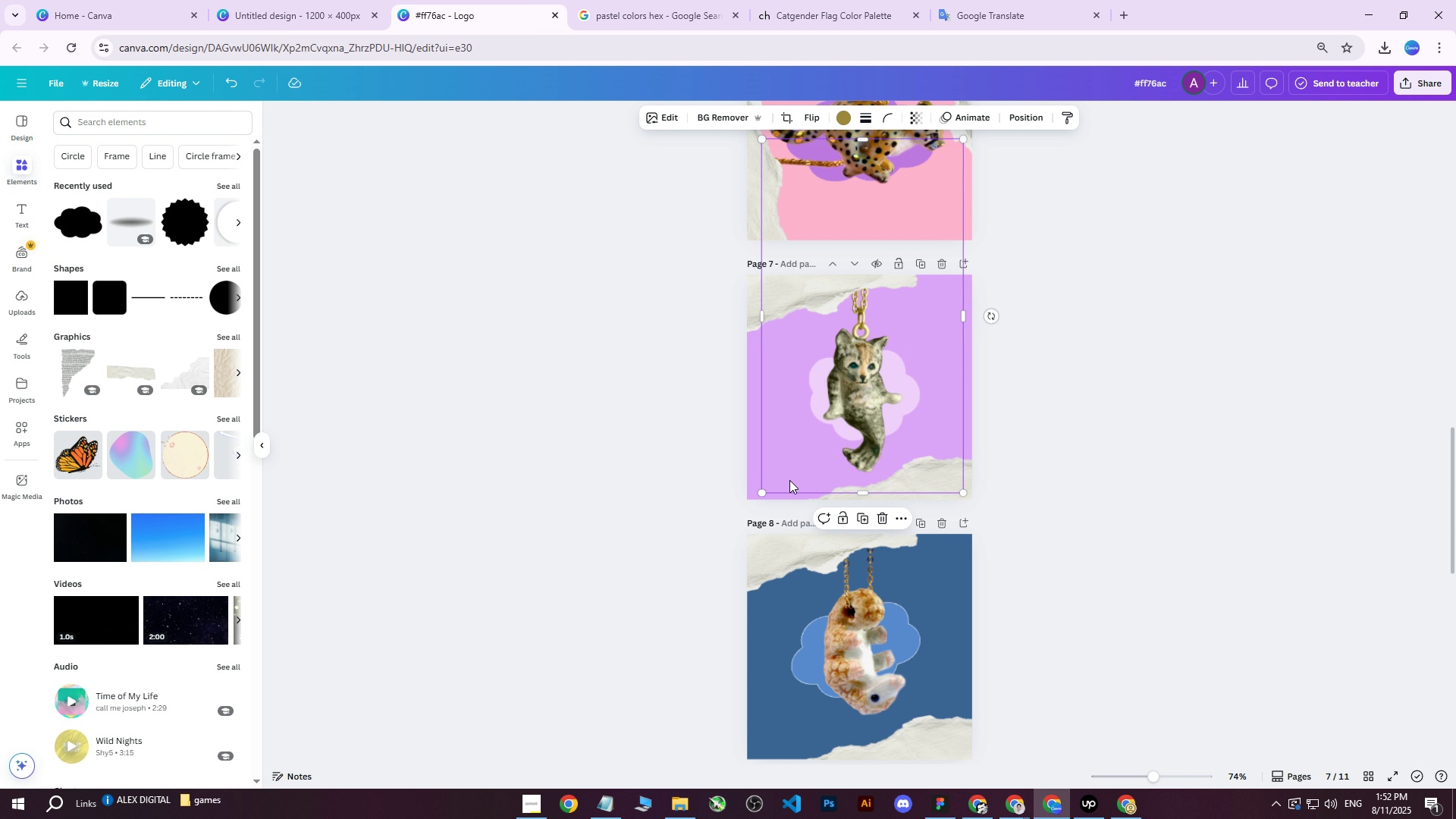 
left_click_drag(start_coordinate=[759, 496], to_coordinate=[751, 506])
 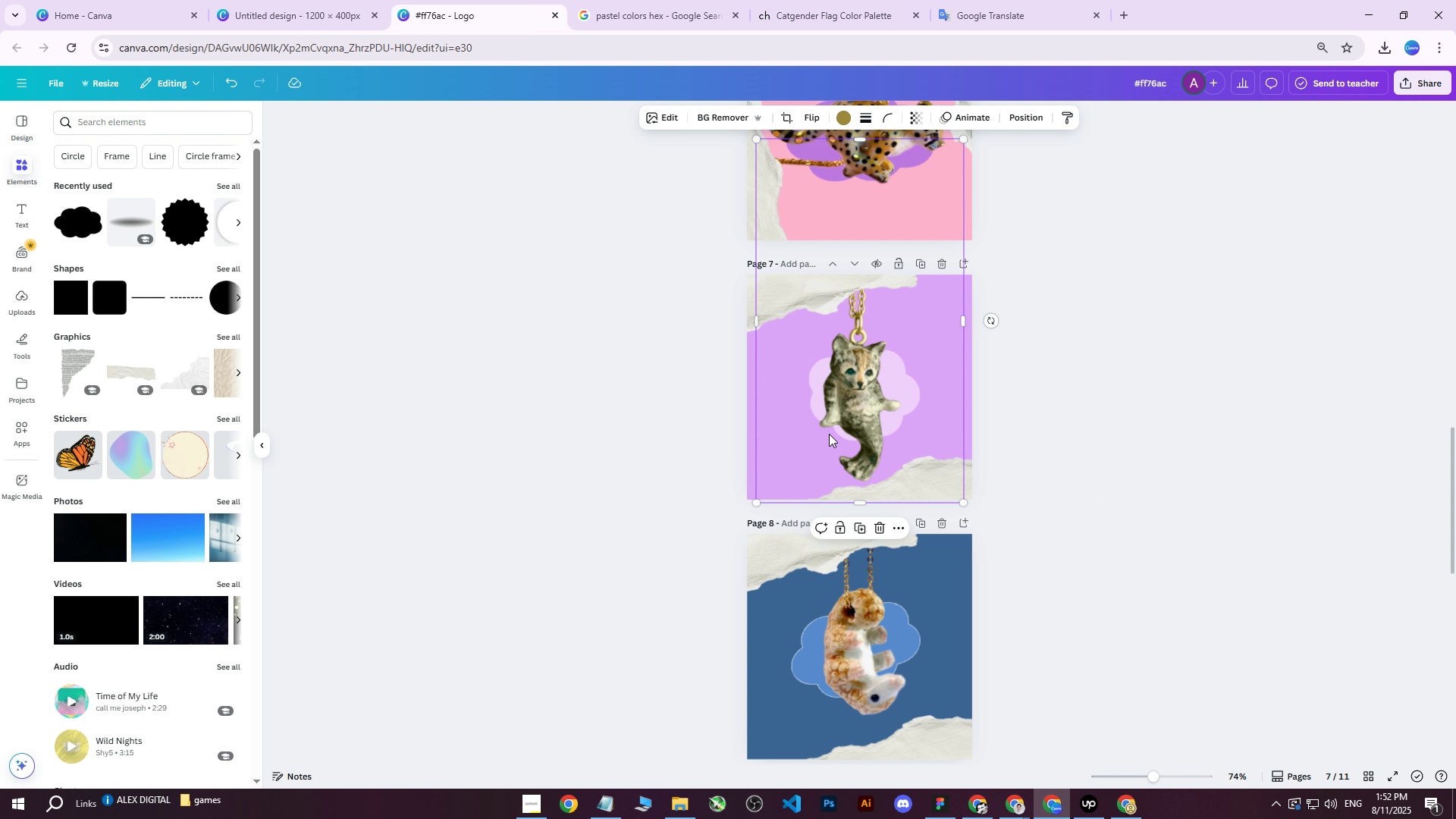 
left_click_drag(start_coordinate=[849, 407], to_coordinate=[852, 388])
 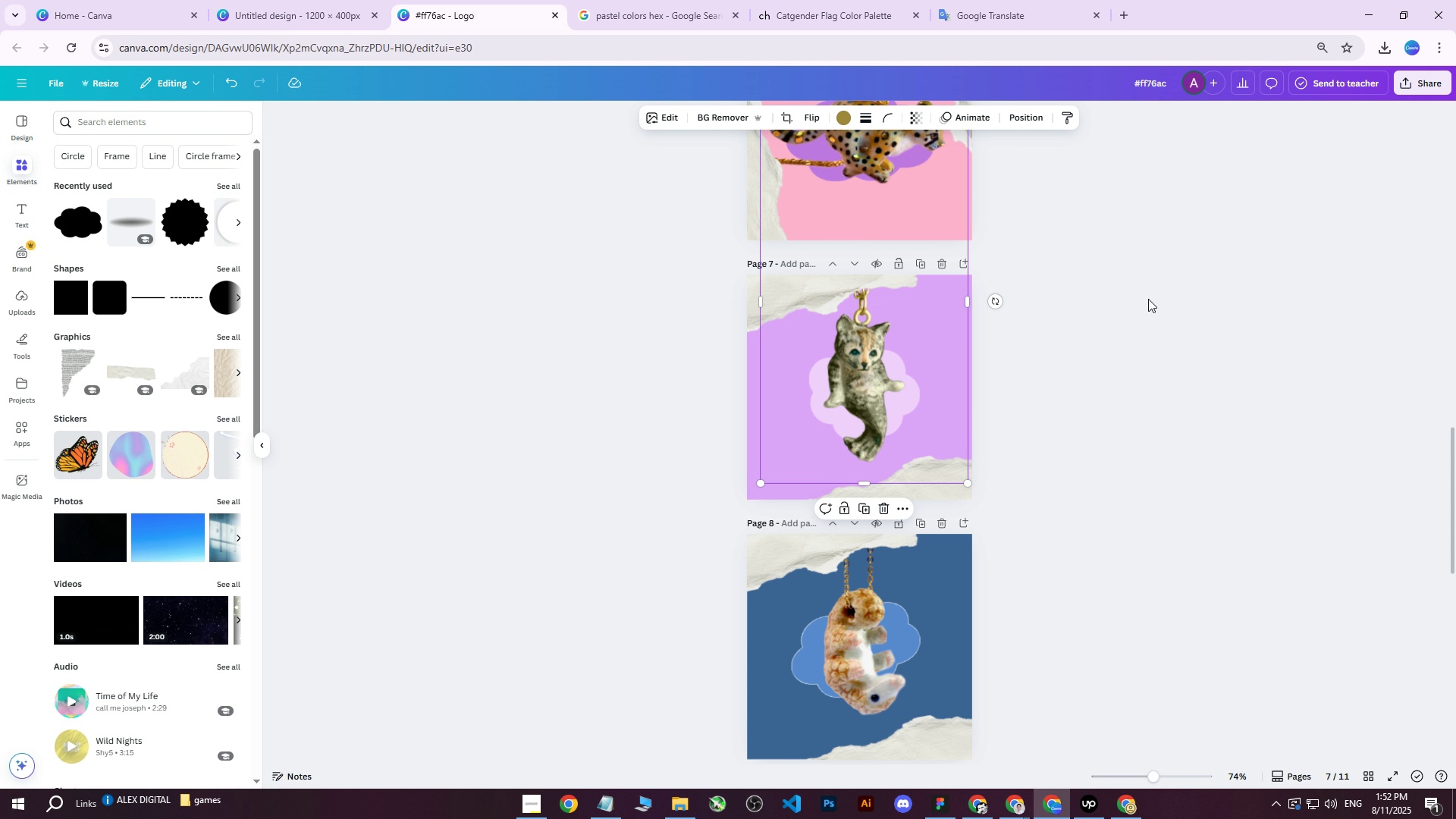 
left_click([1149, 298])
 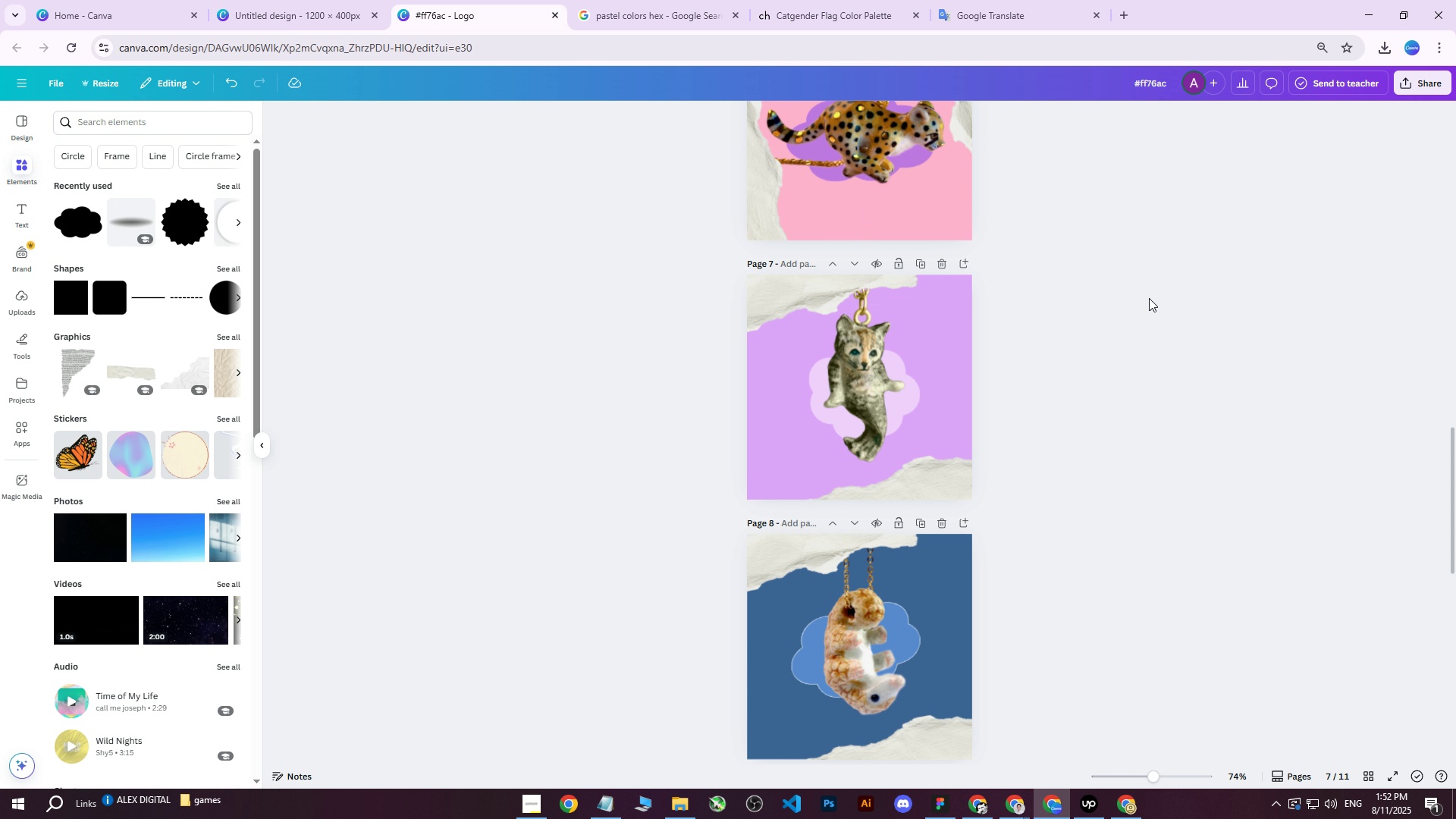 
scroll: coordinate [1143, 301], scroll_direction: up, amount: 3.0
 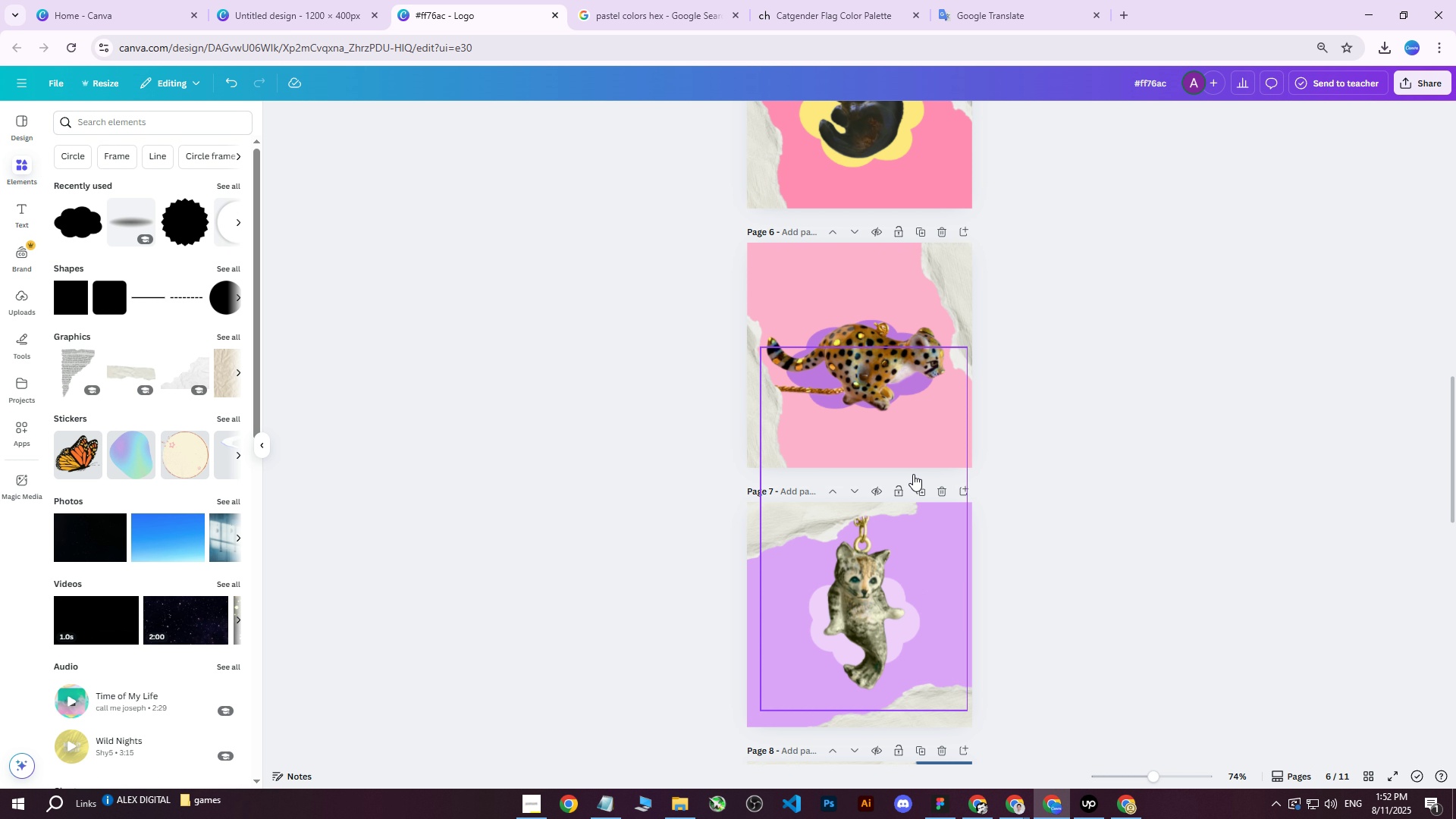 
left_click([883, 579])
 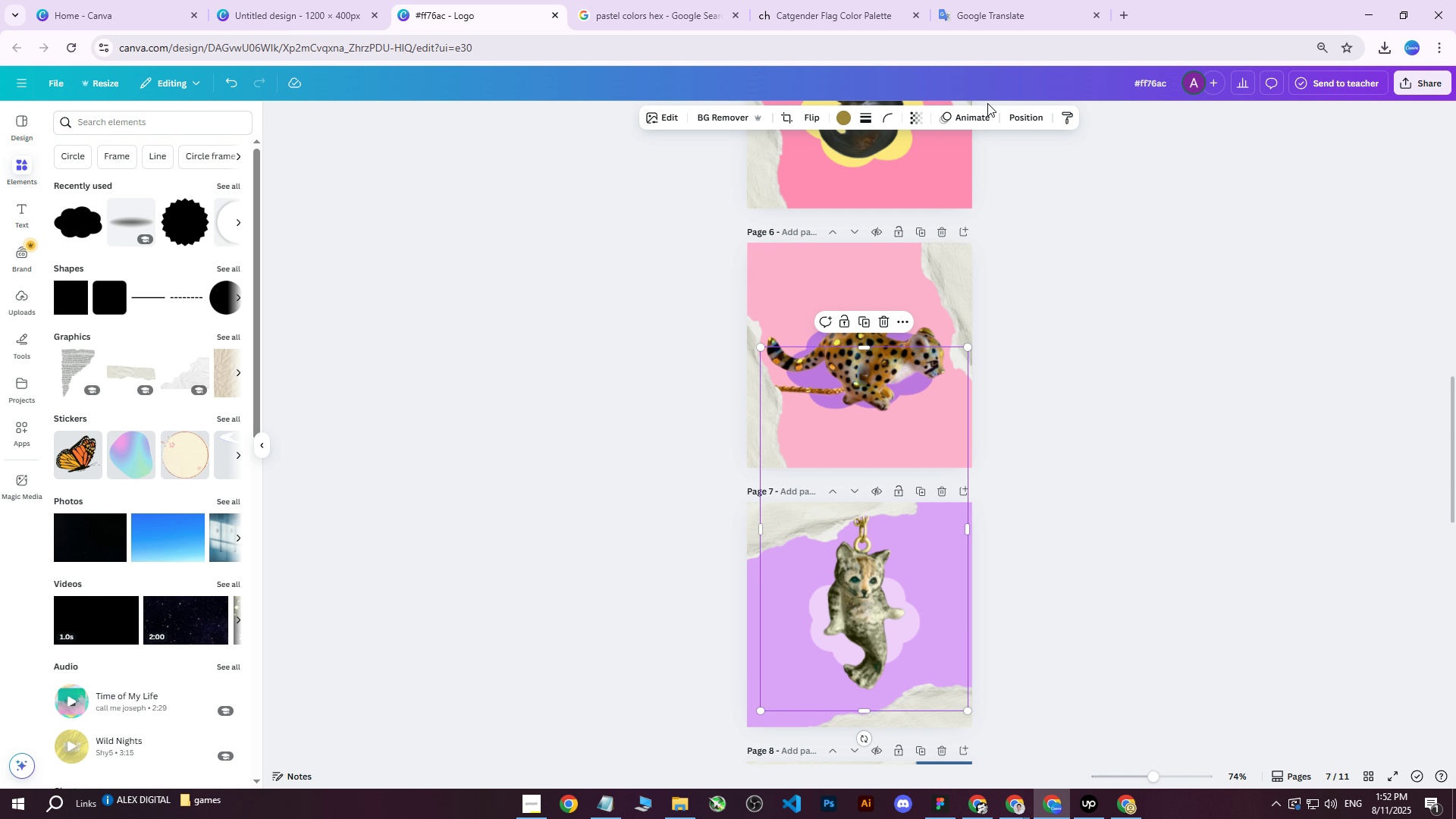 
left_click([1004, 110])
 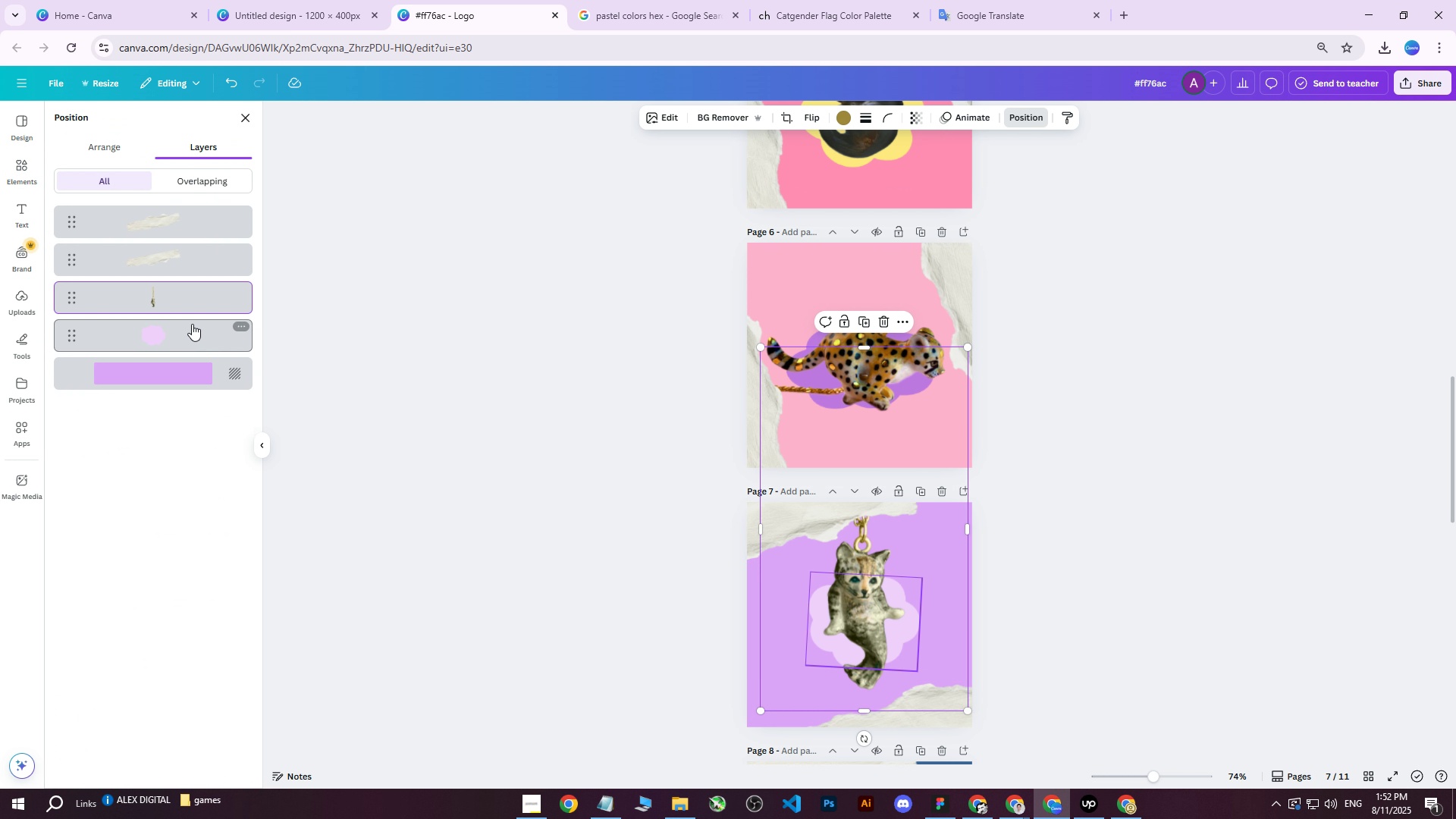 
left_click([165, 341])
 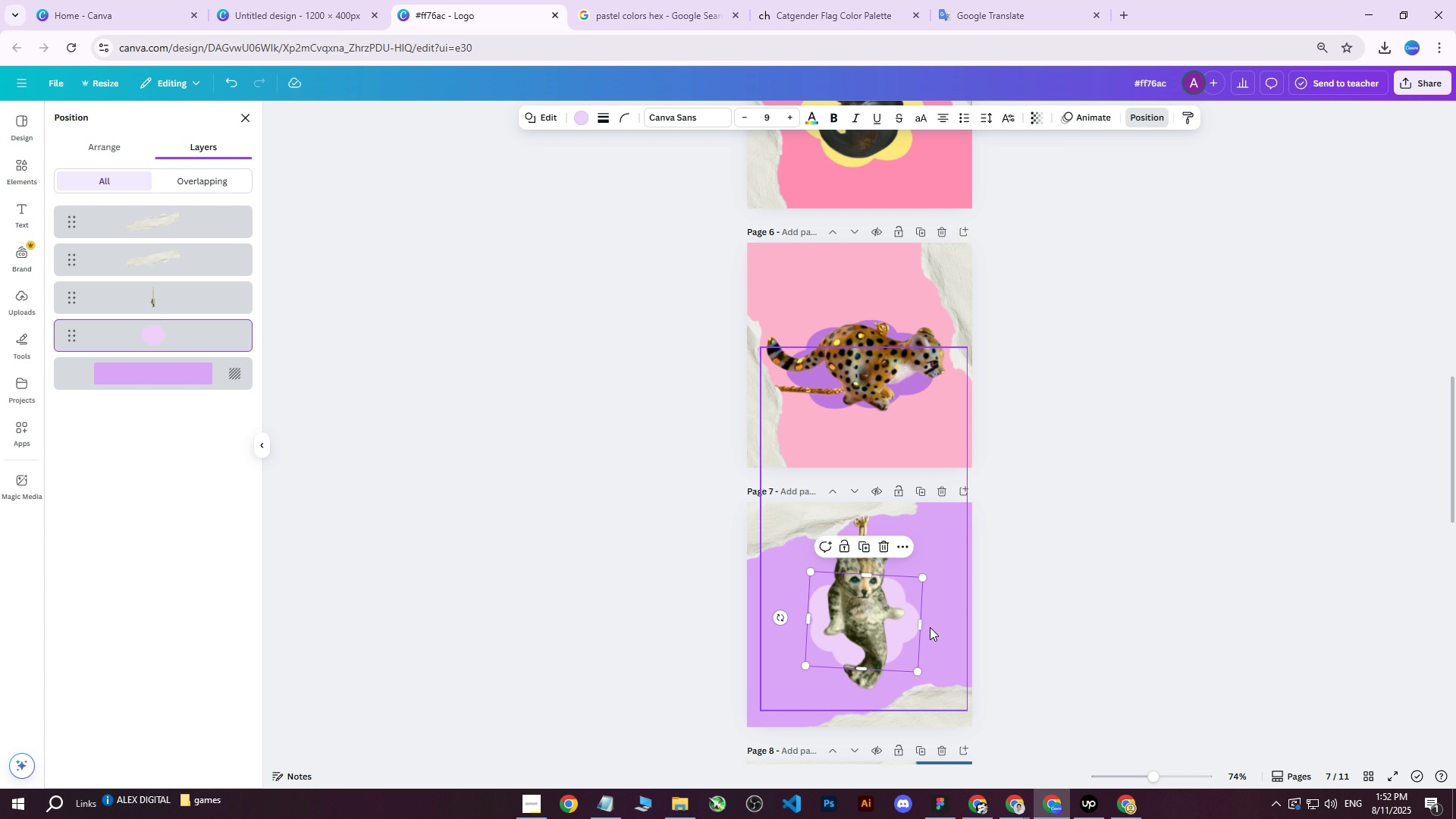 
left_click_drag(start_coordinate=[921, 626], to_coordinate=[936, 622])
 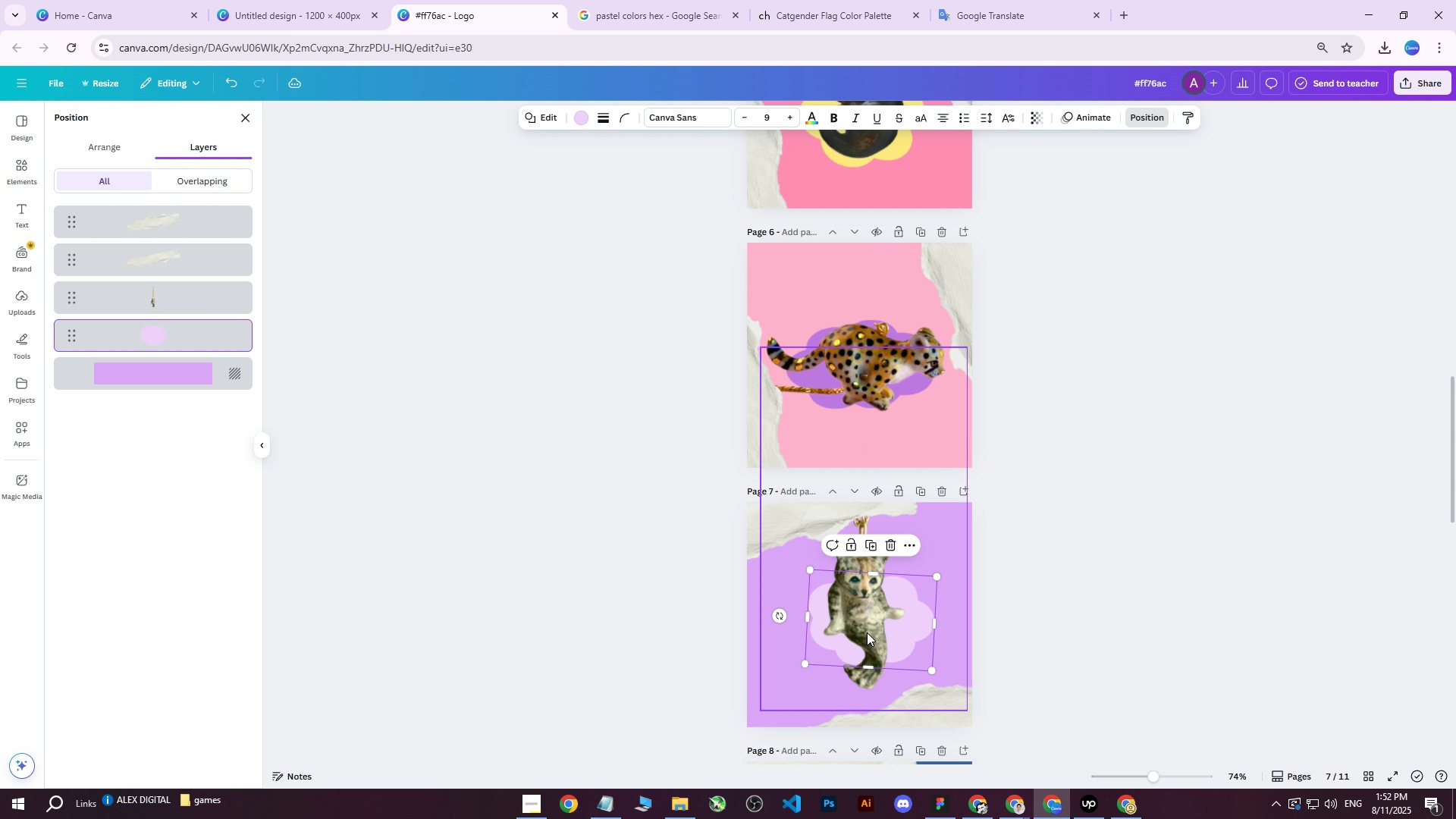 
left_click_drag(start_coordinate=[871, 667], to_coordinate=[874, 662])
 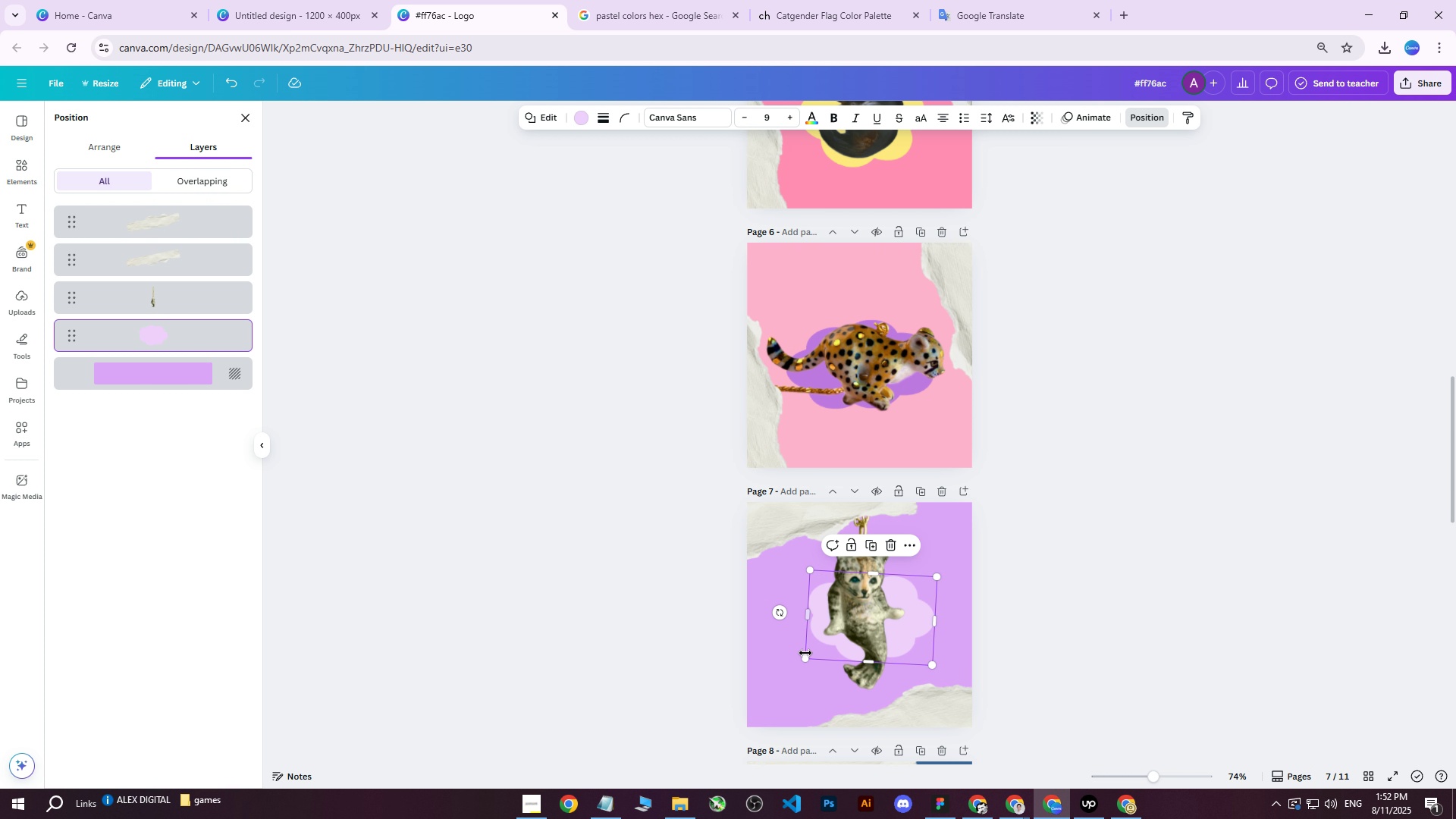 
left_click_drag(start_coordinate=[804, 658], to_coordinate=[799, 671])
 